 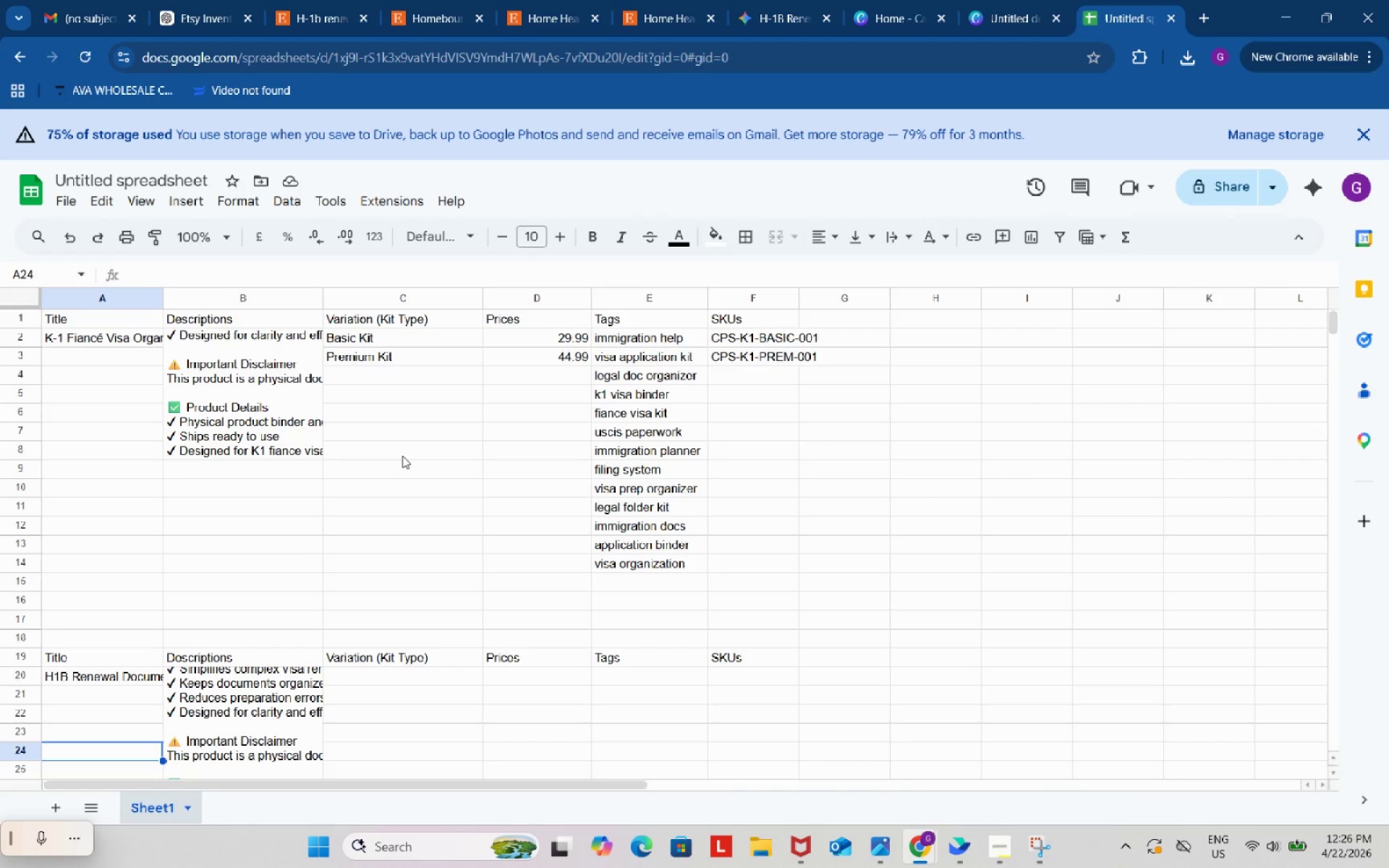 
left_click_drag(start_coordinate=[413, 339], to_coordinate=[415, 363])
 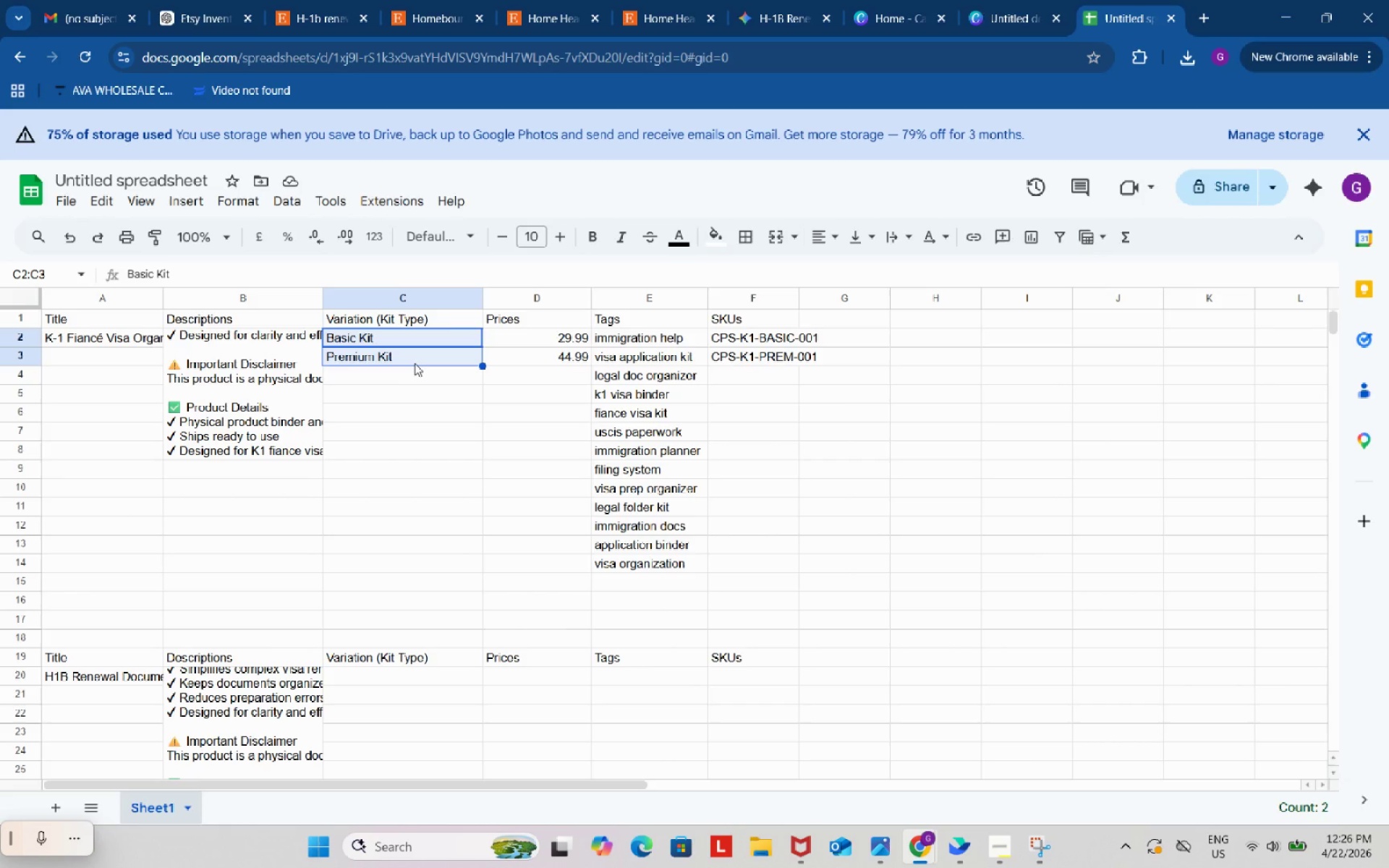 
key(Control+ControlLeft)
 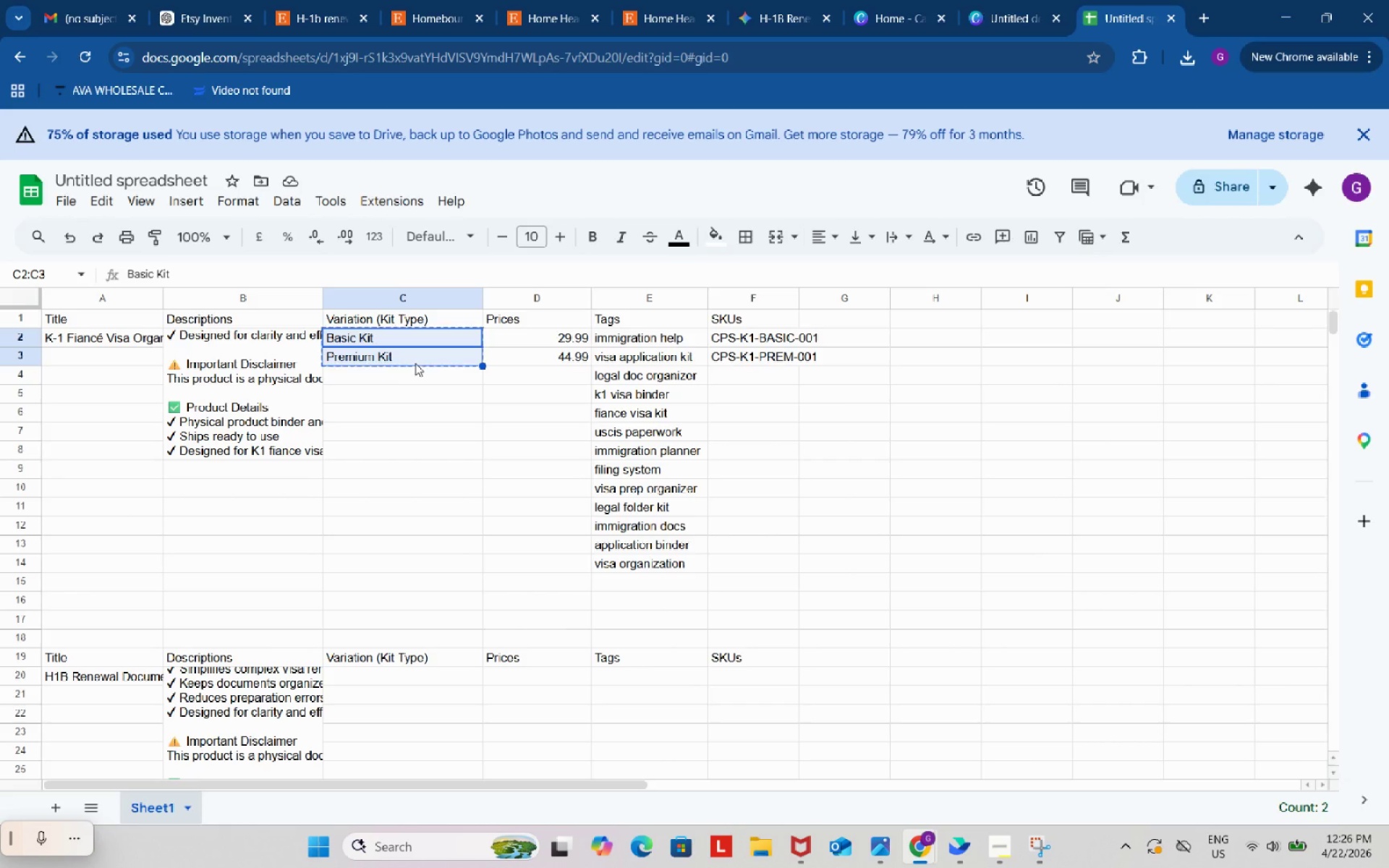 
key(Control+C)
 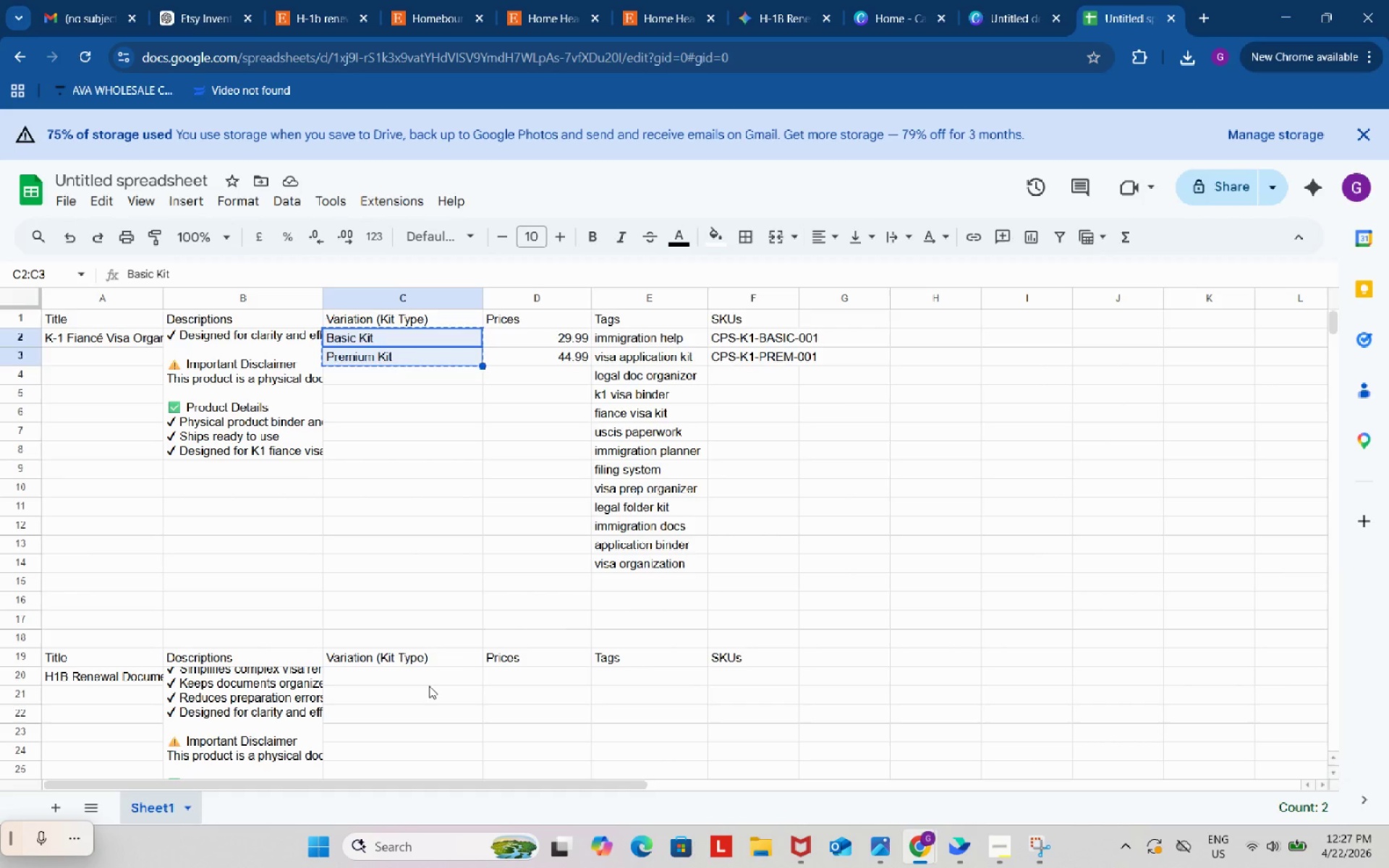 
left_click([429, 686])
 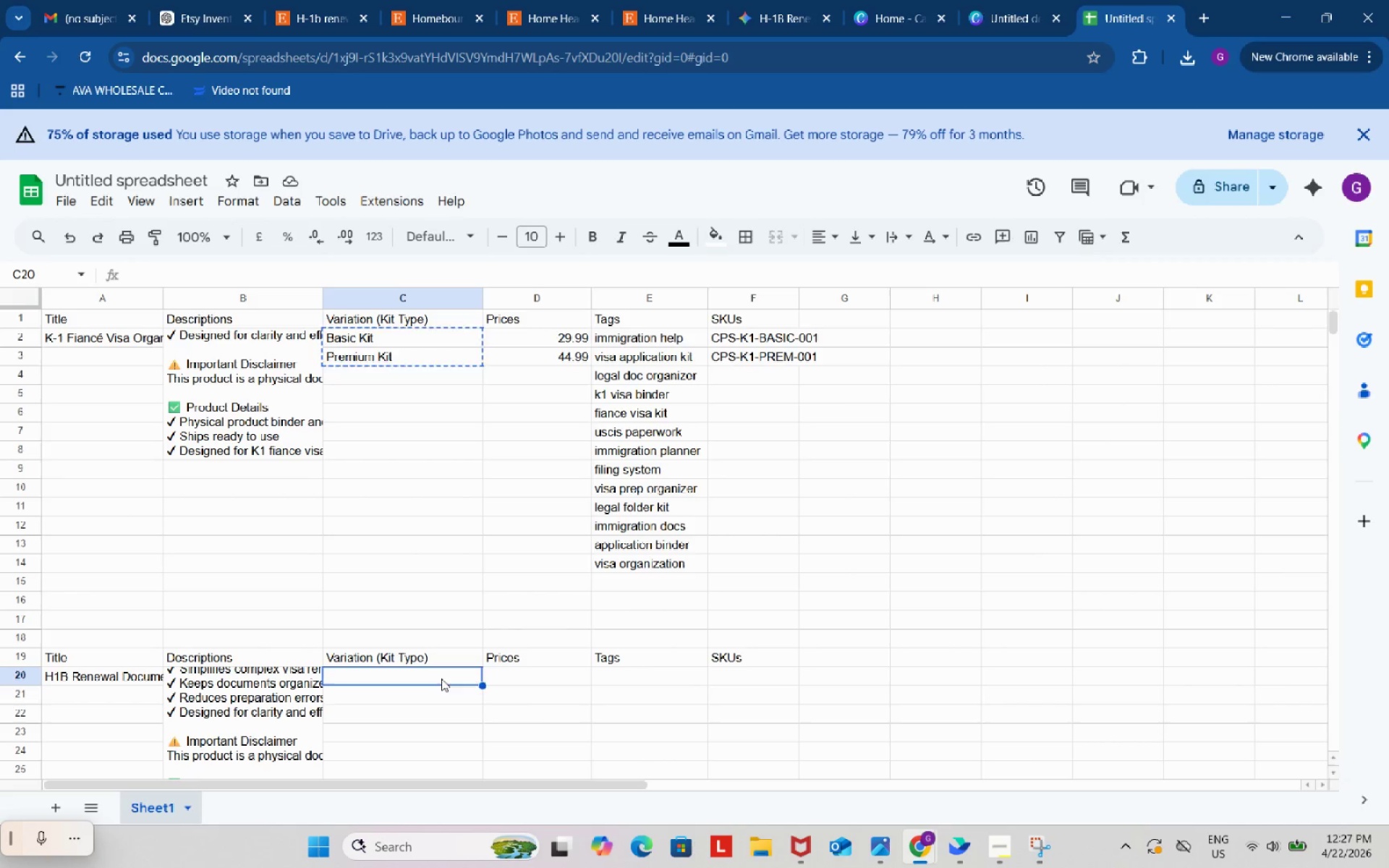 
key(Control+ControlLeft)
 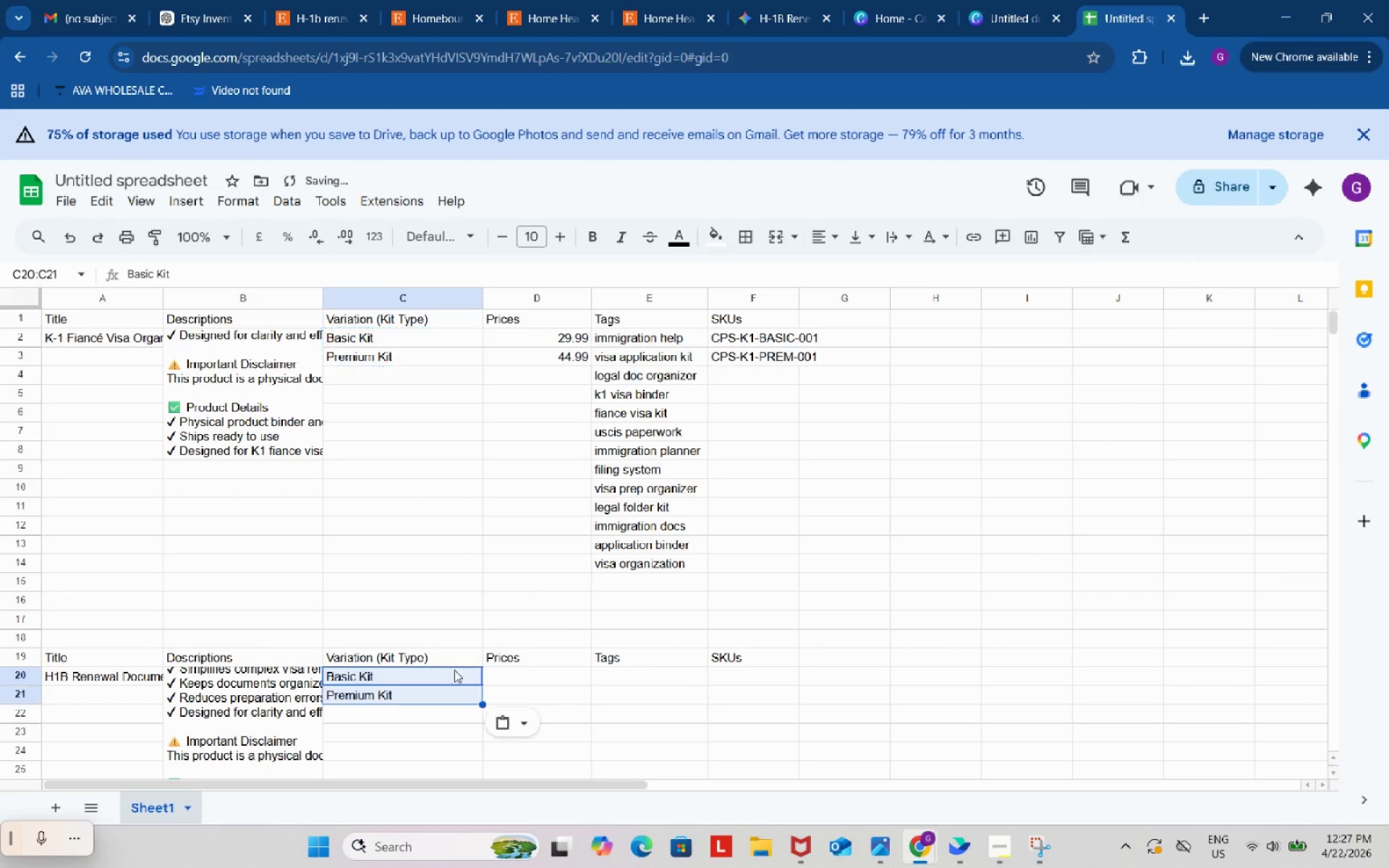 
key(Control+V)
 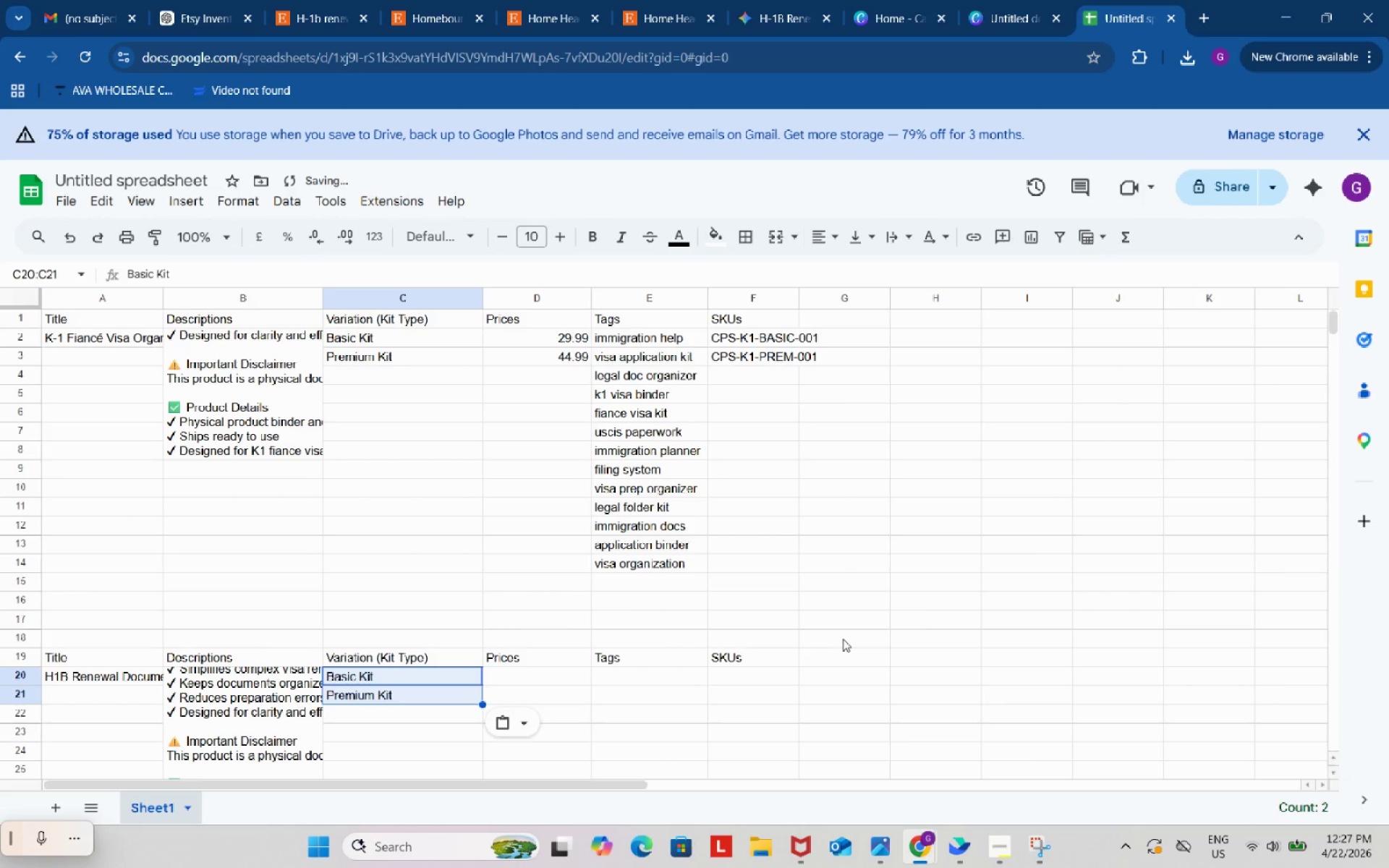 
left_click([919, 604])
 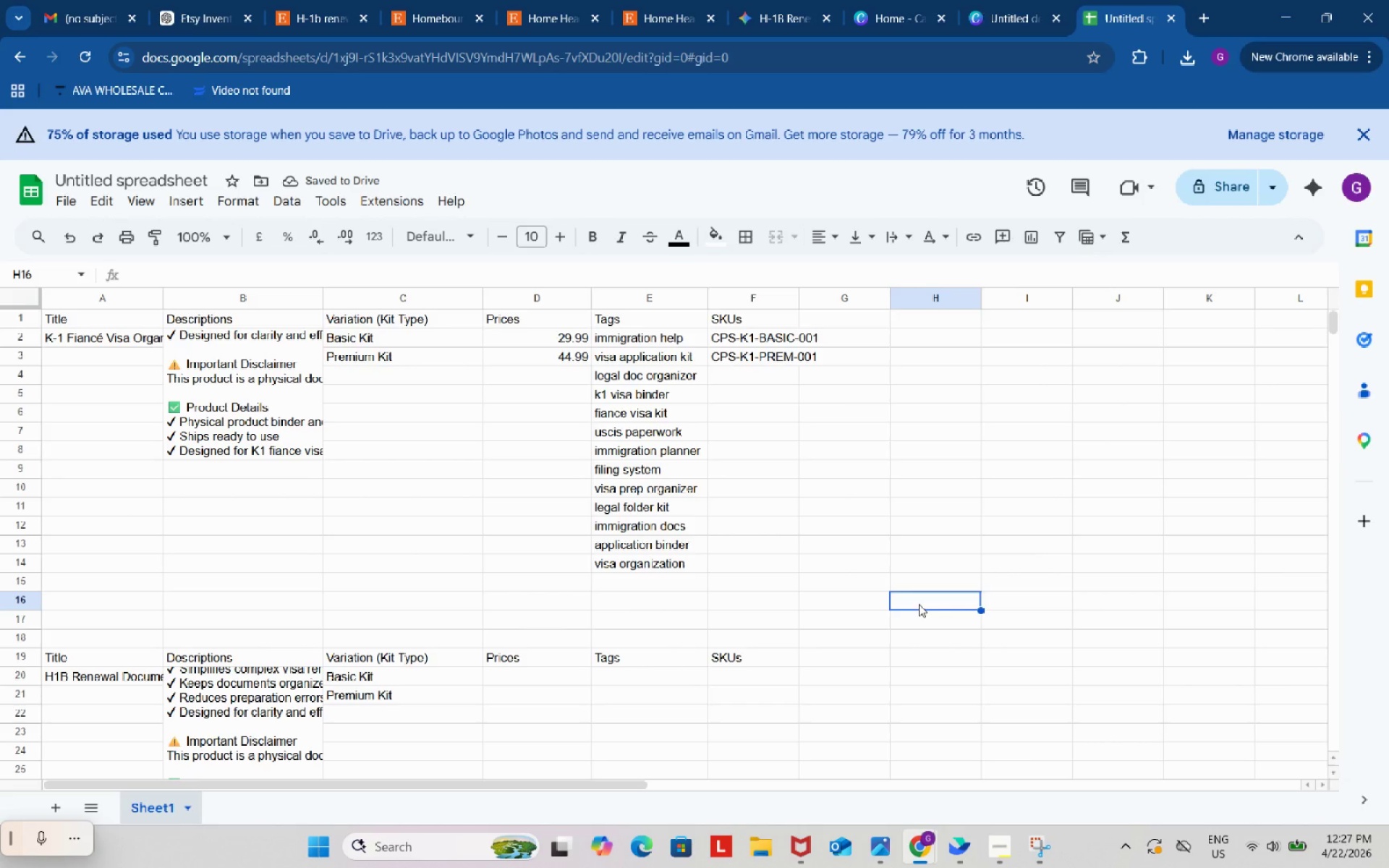 
left_click([191, 13])
 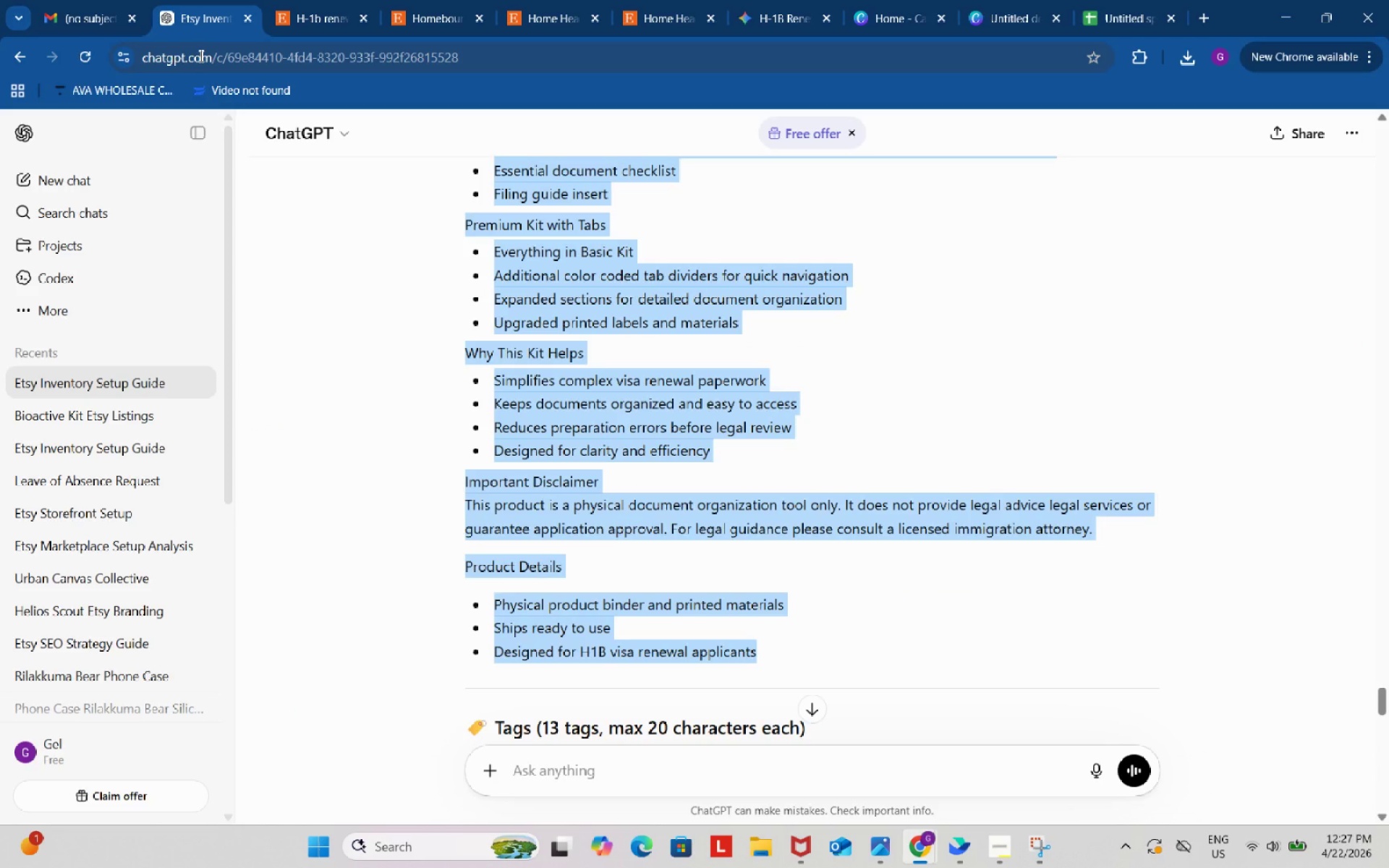 
scroll: coordinate [768, 425], scroll_direction: down, amount: 9.0
 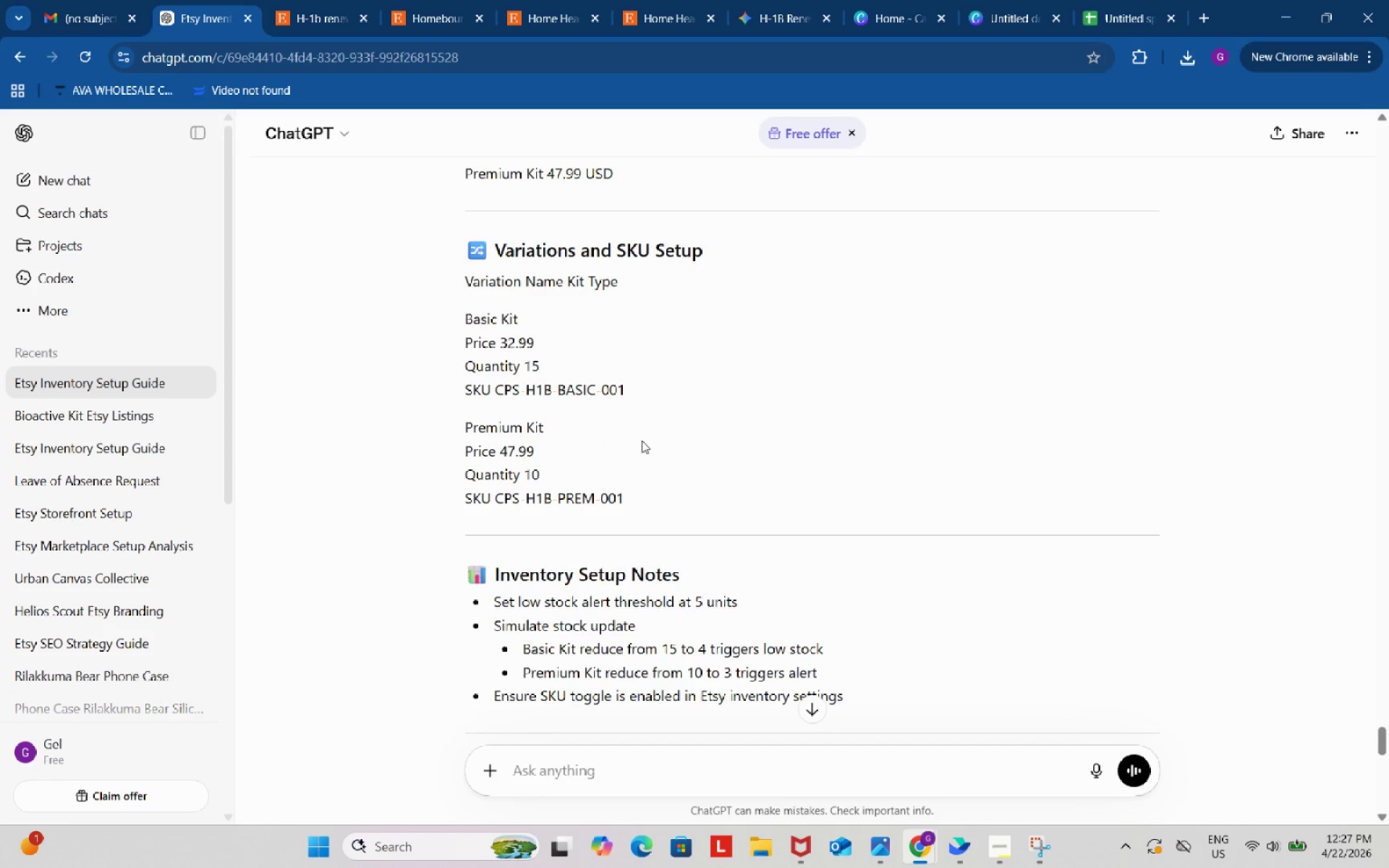 
wait(49.02)
 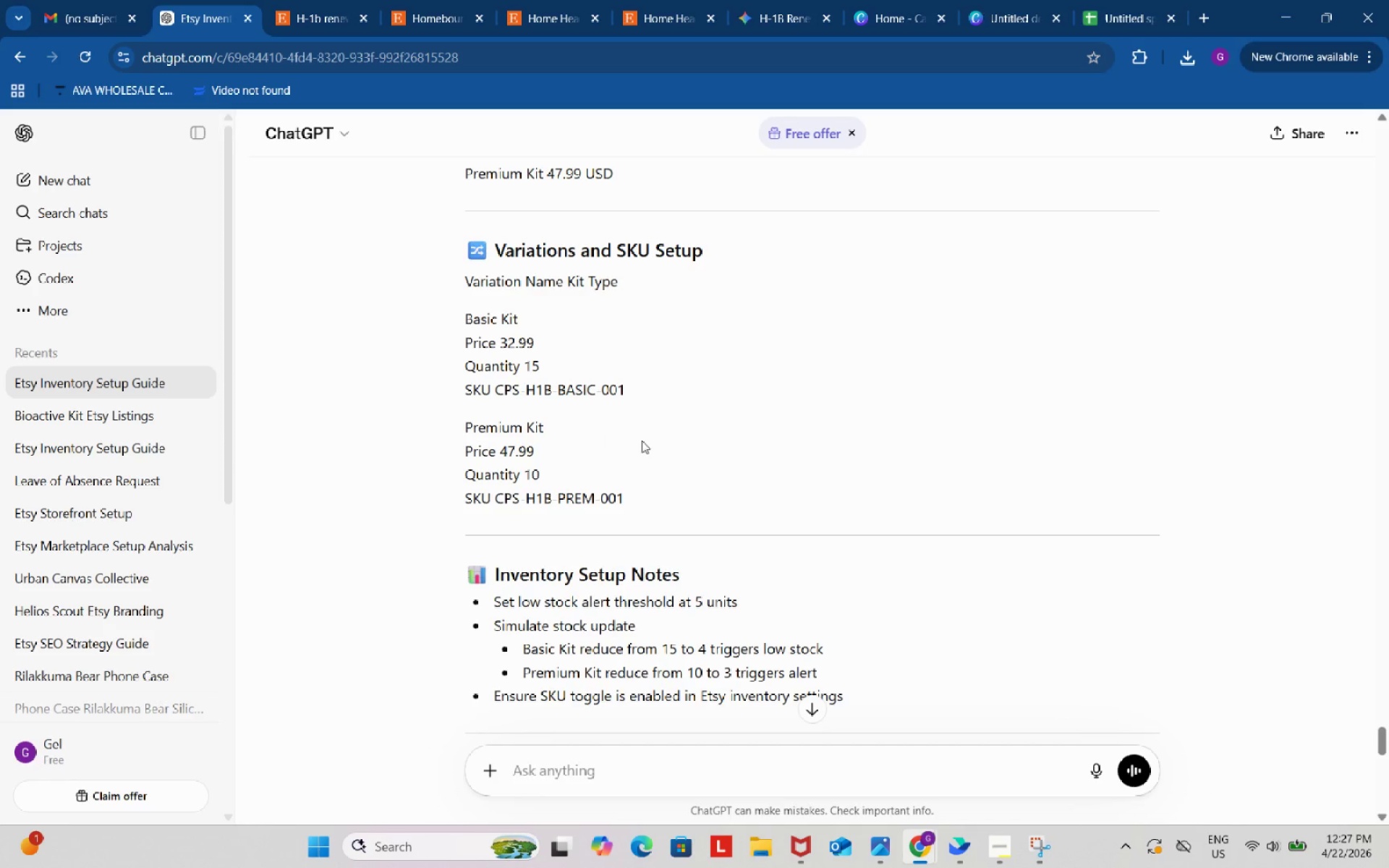 
left_click([1011, 399])
 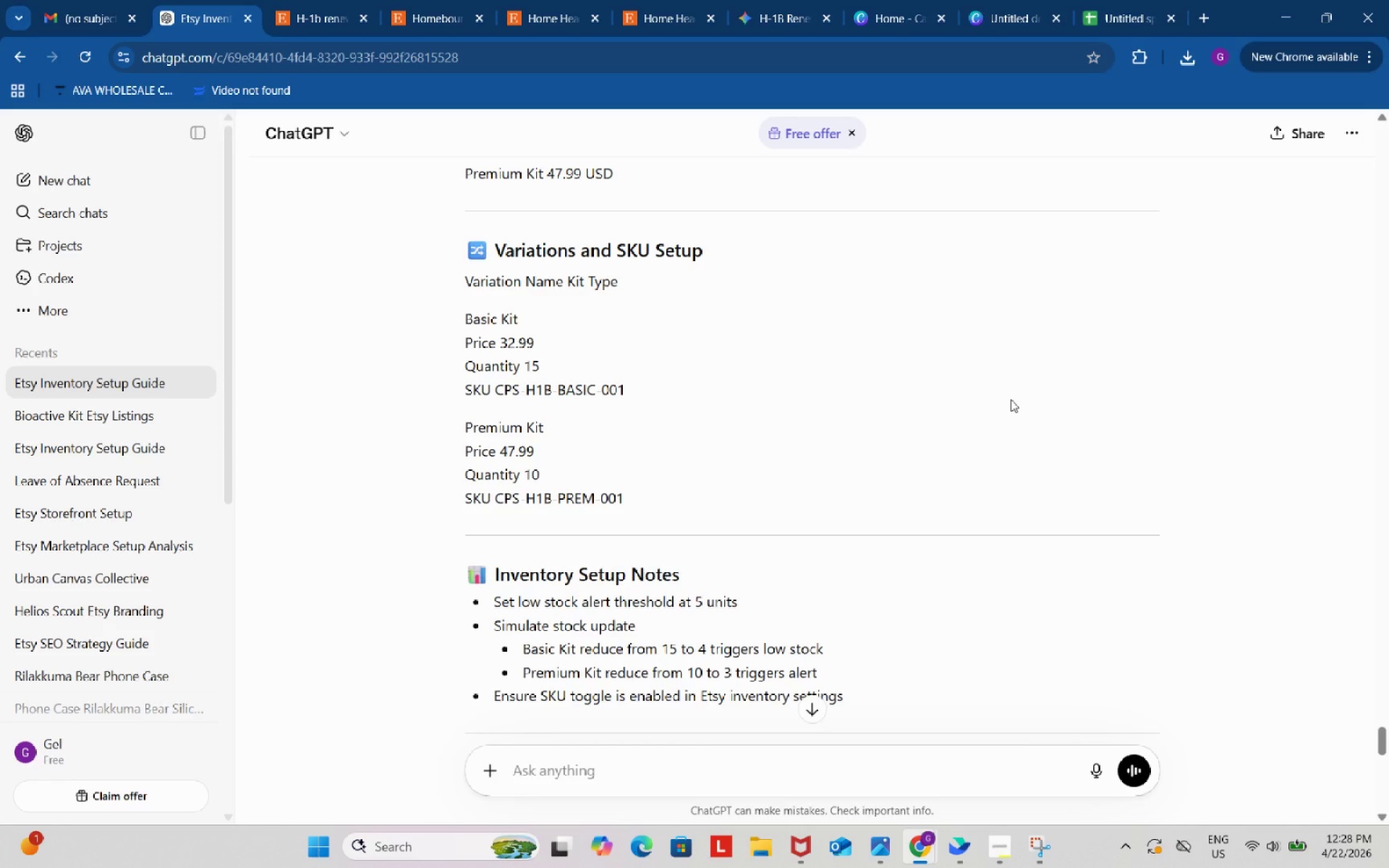 
wait(12.48)
 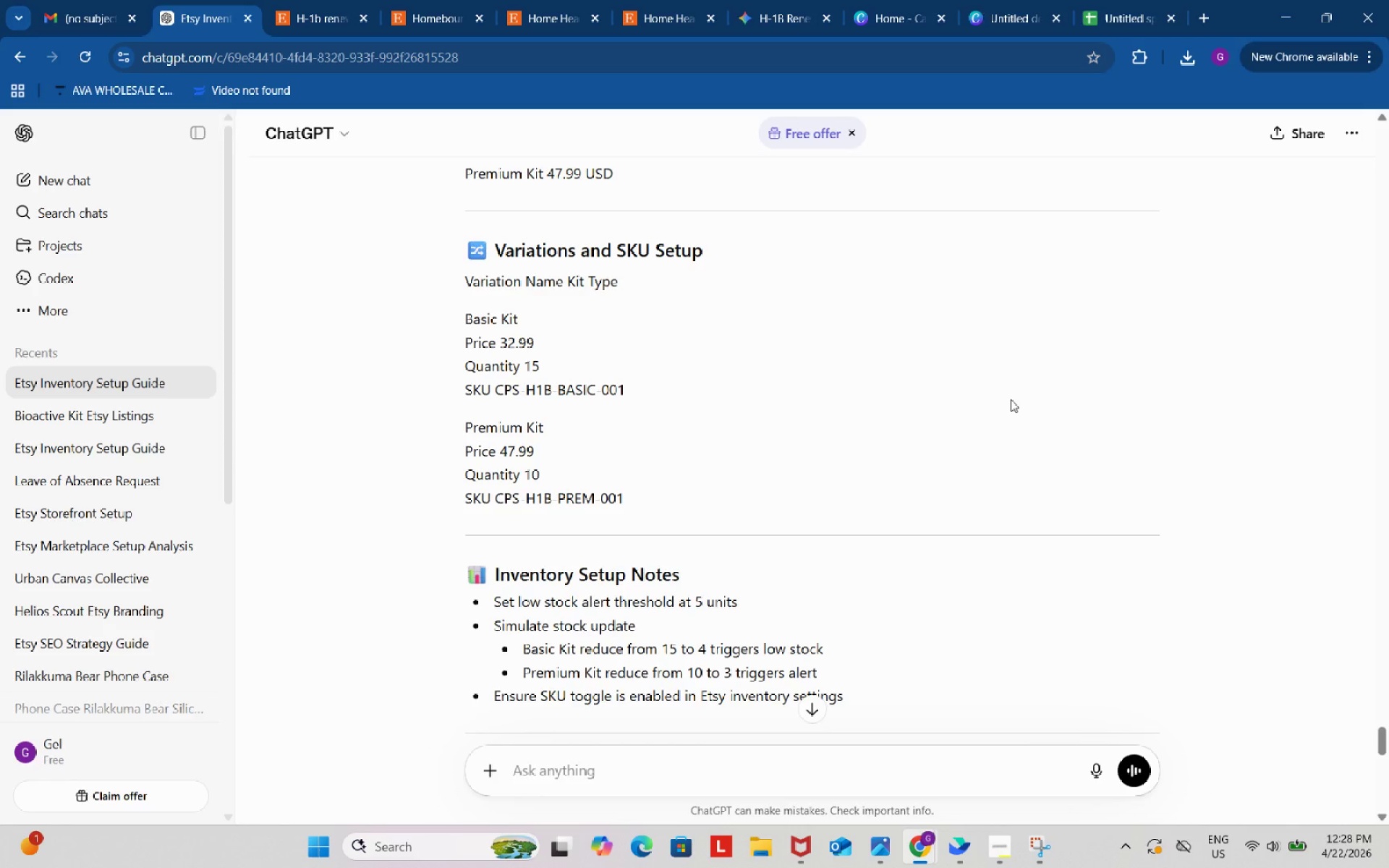 
left_click_drag(start_coordinate=[501, 346], to_coordinate=[537, 351])
 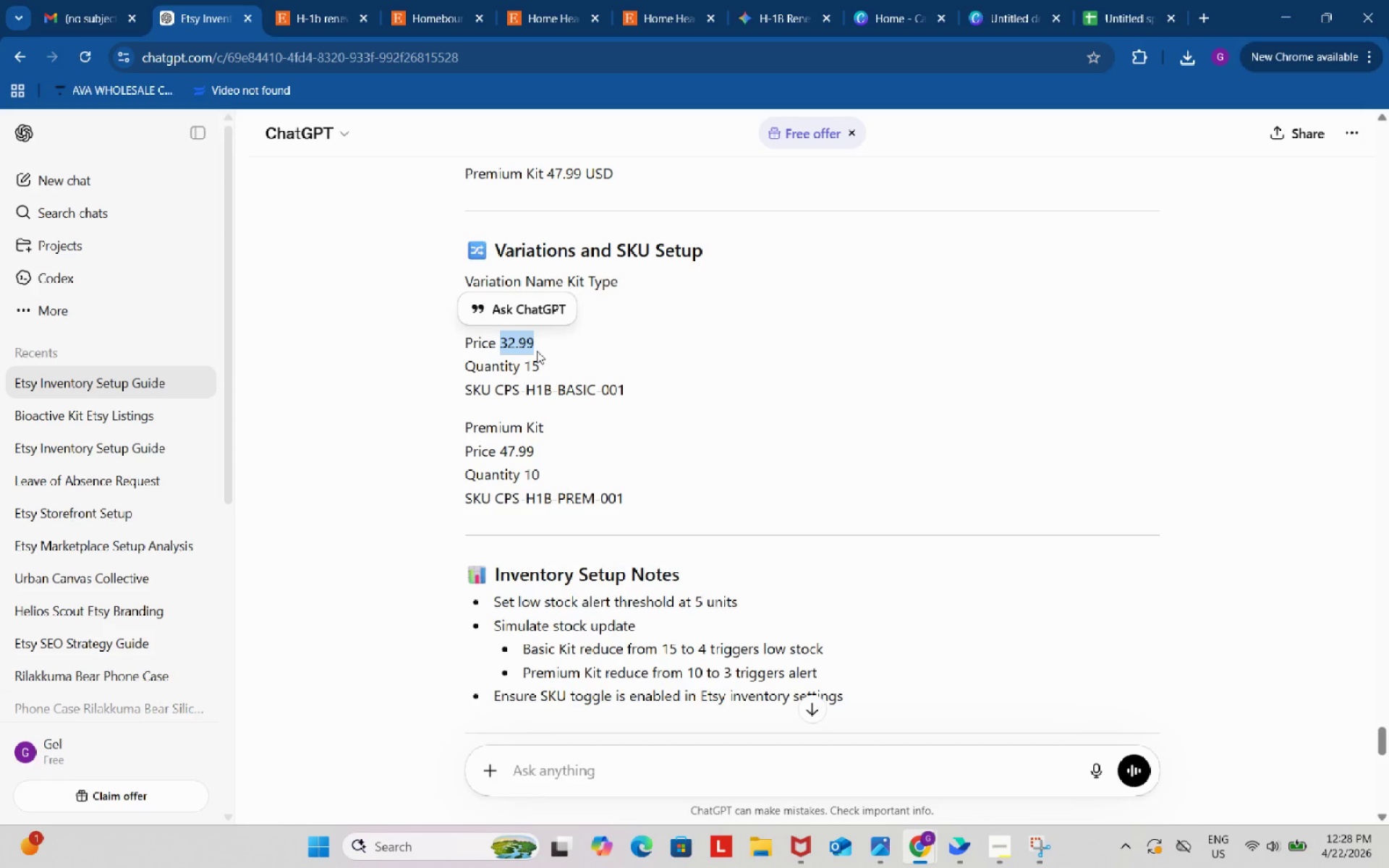 
key(Control+ControlLeft)
 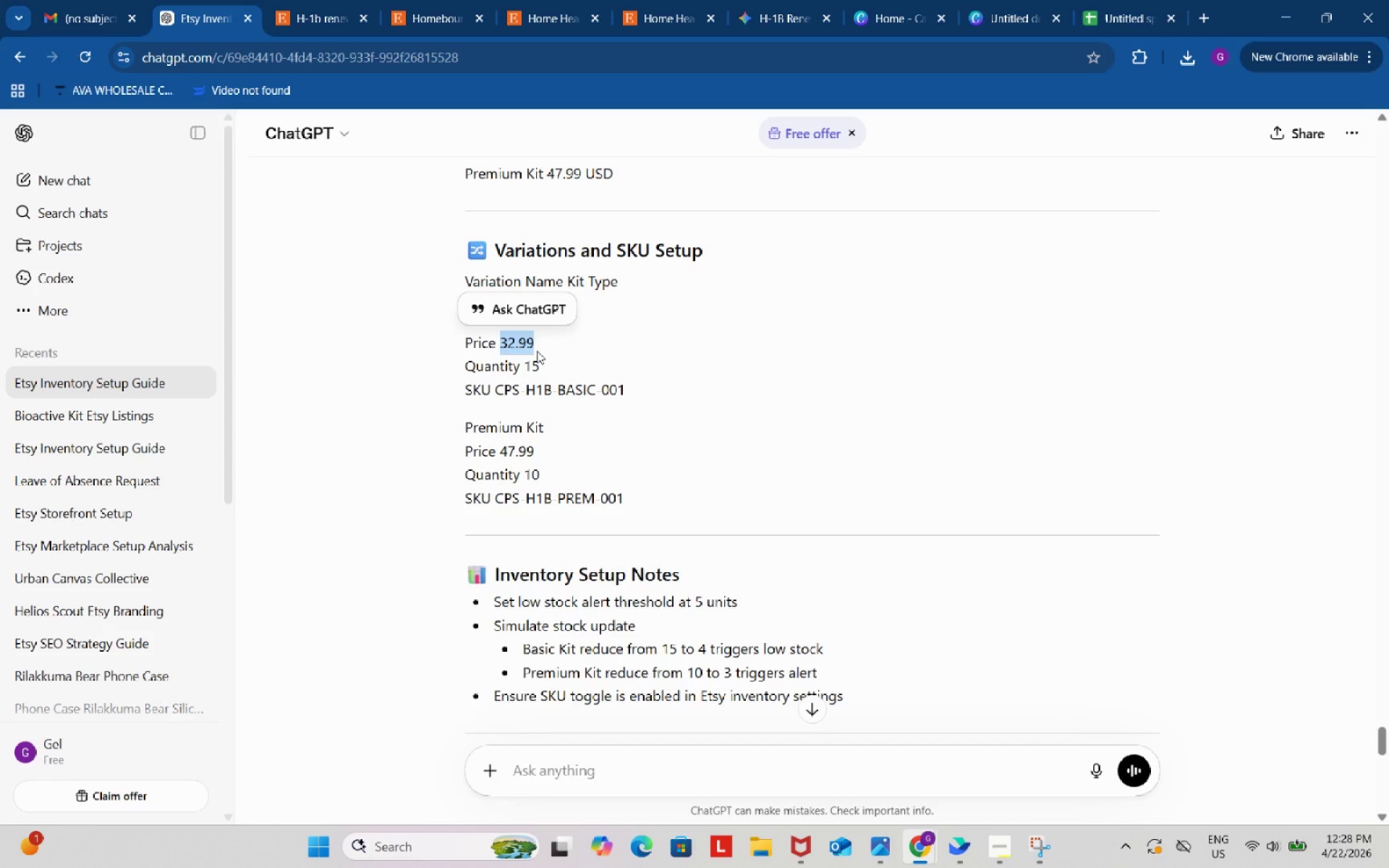 
key(Control+C)
 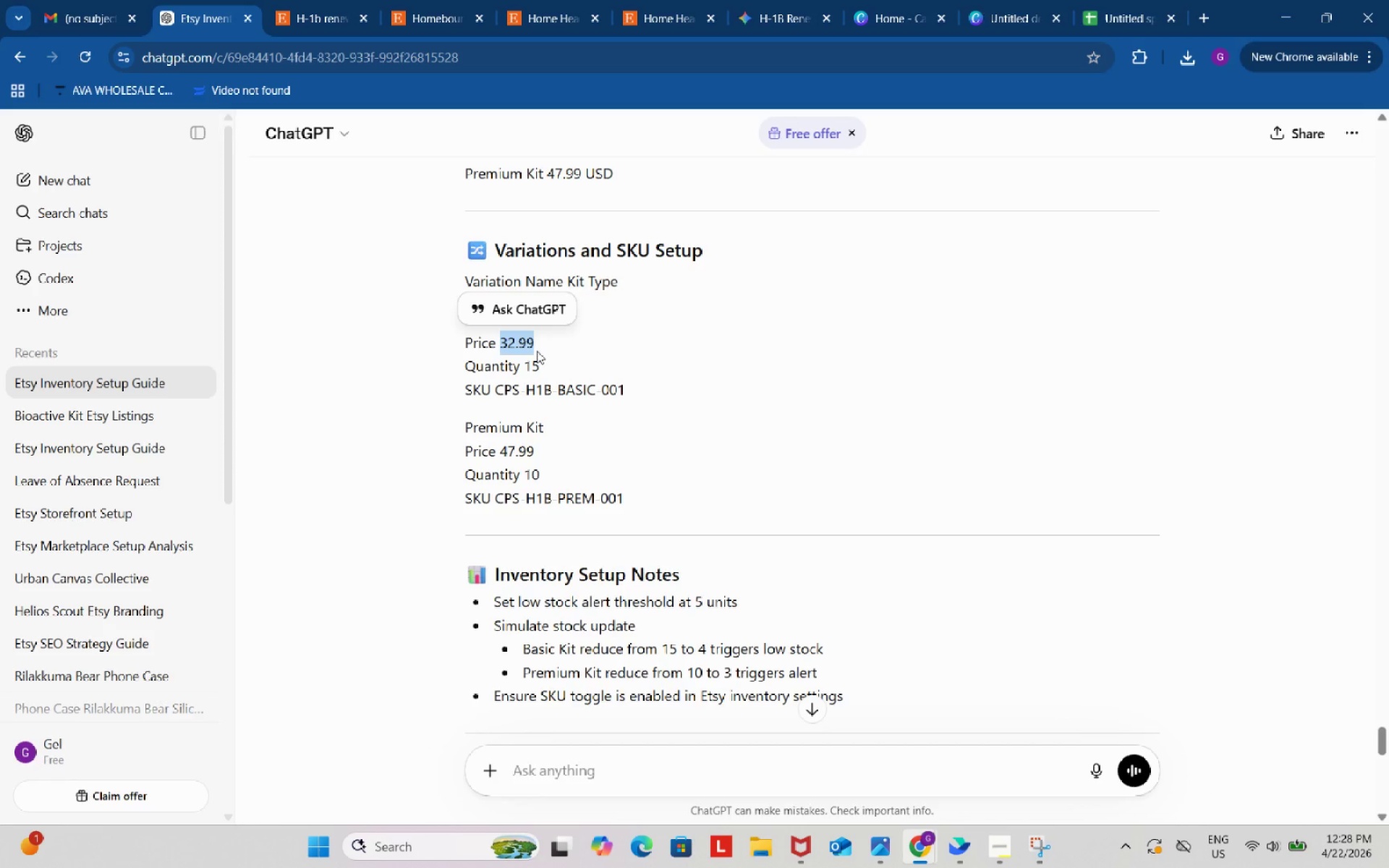 
left_click([1132, 0])
 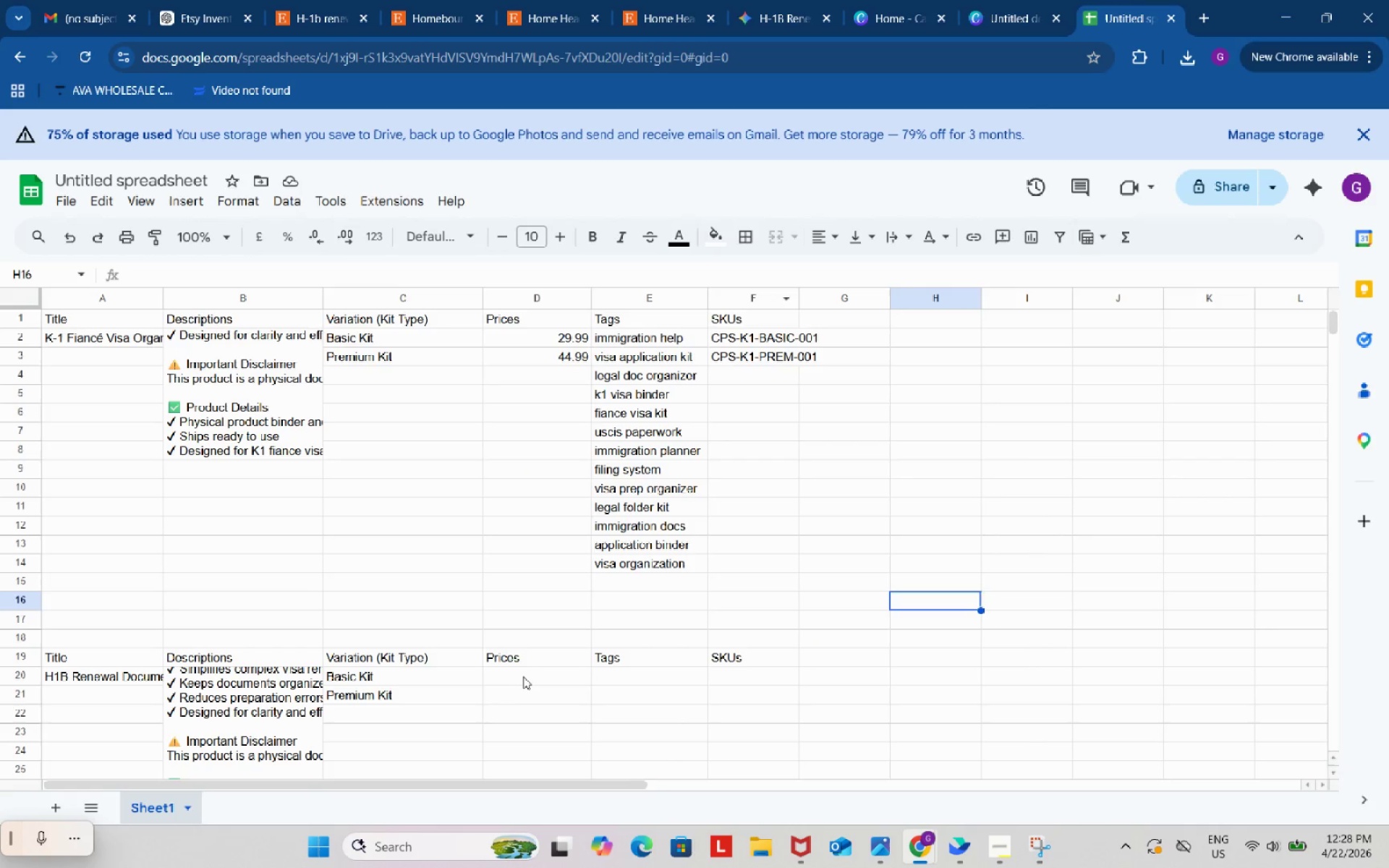 
double_click([523, 676])
 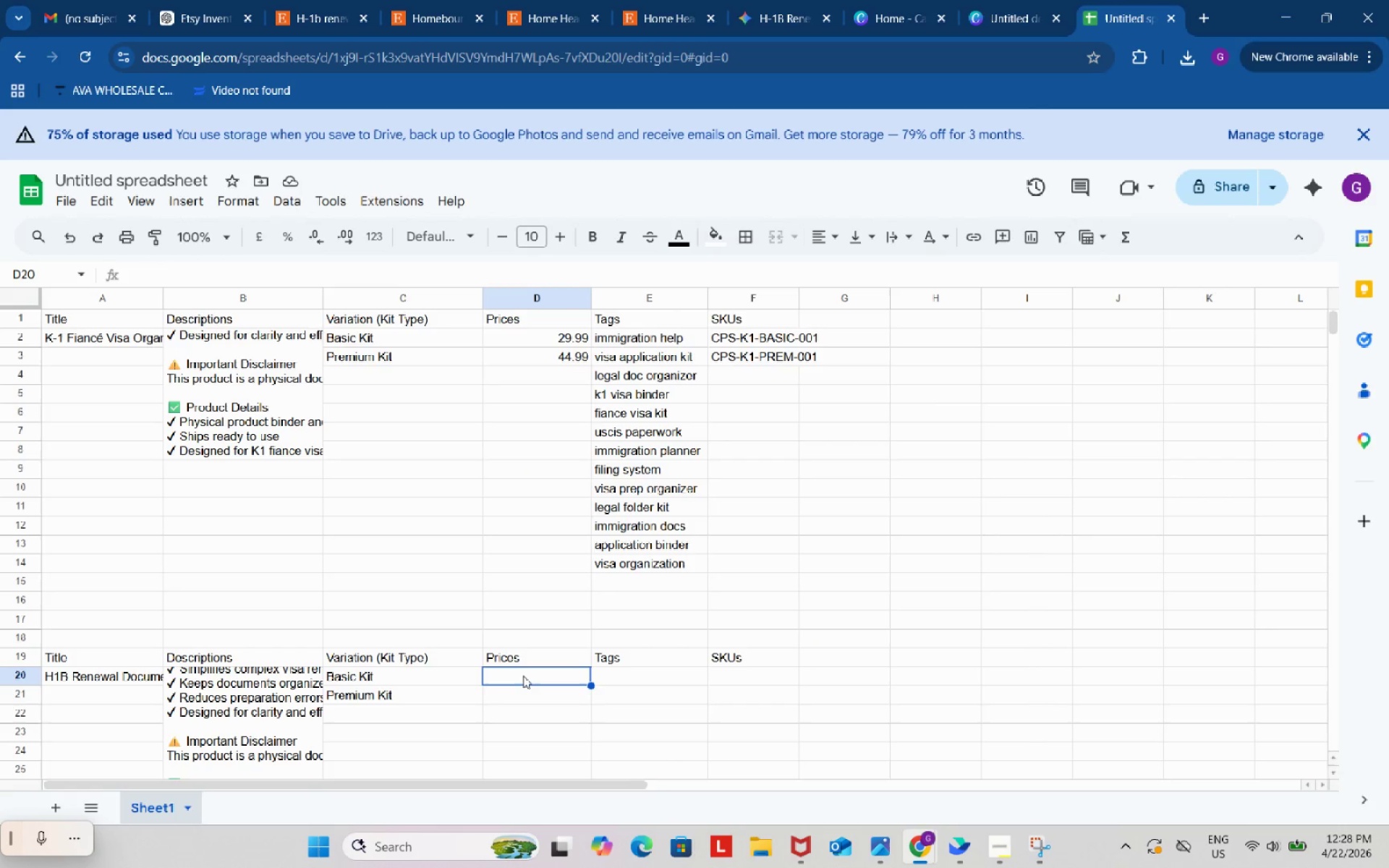 
key(Control+ControlLeft)
 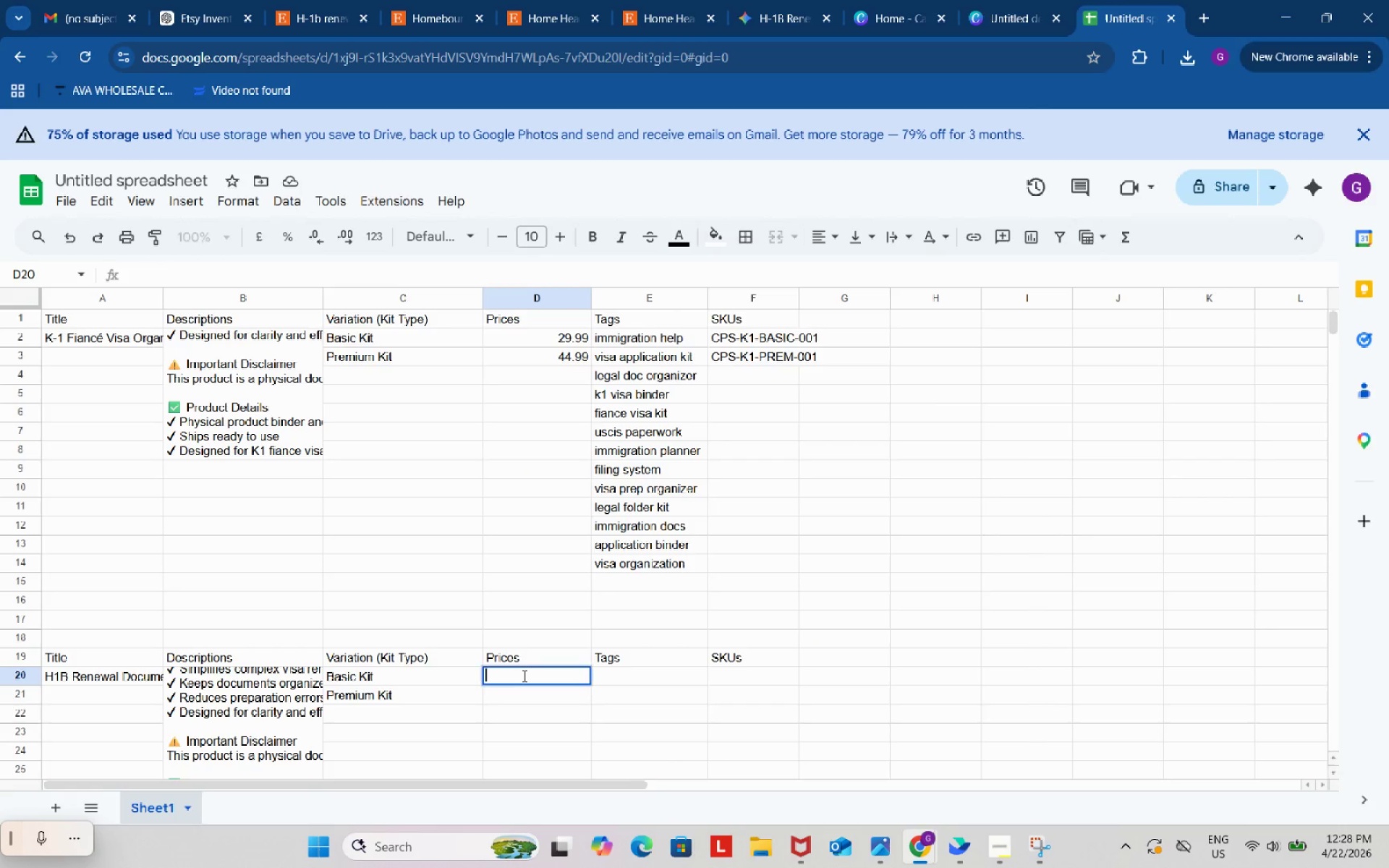 
key(Control+V)
 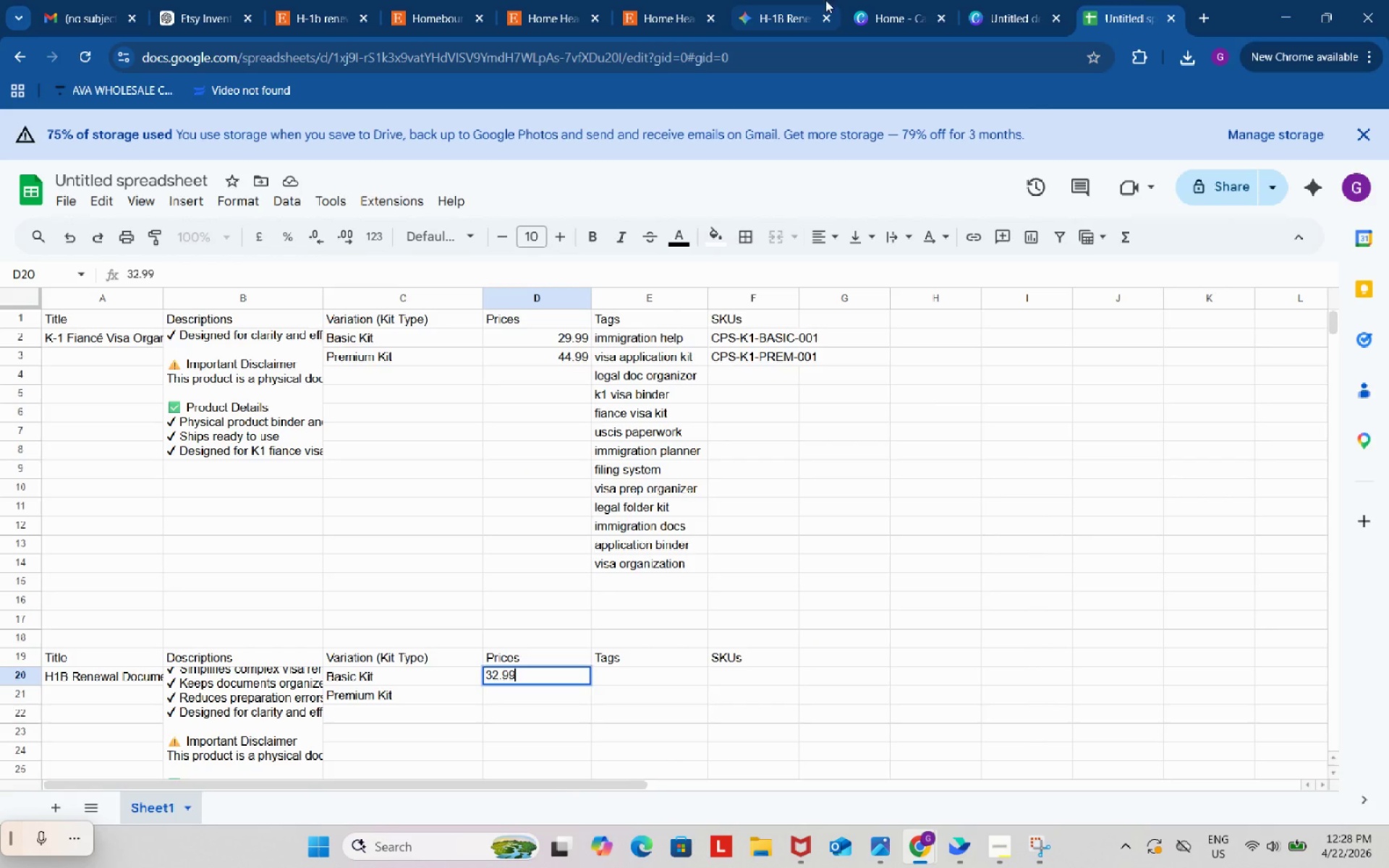 
left_click([808, 0])
 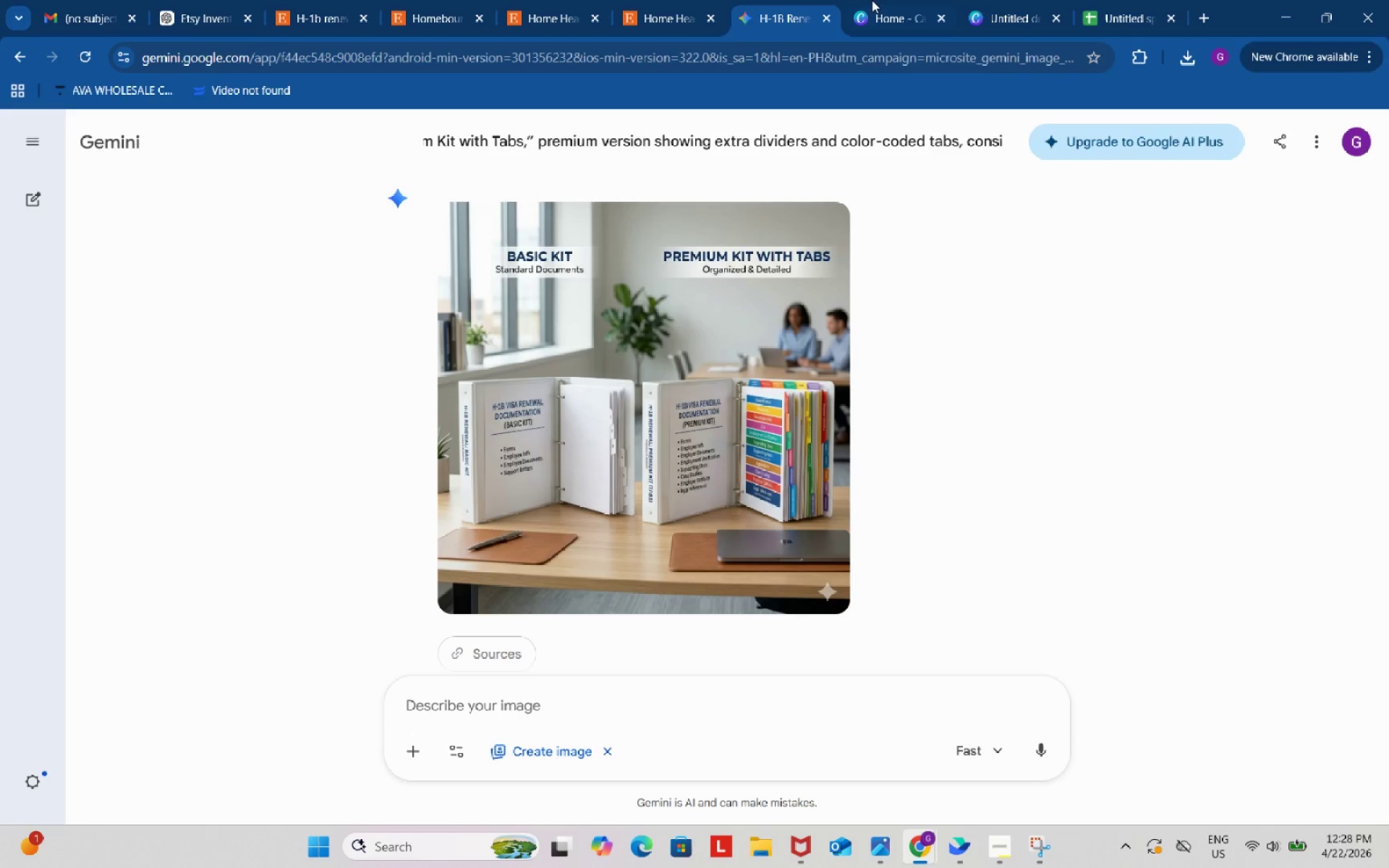 
left_click([875, 0])
 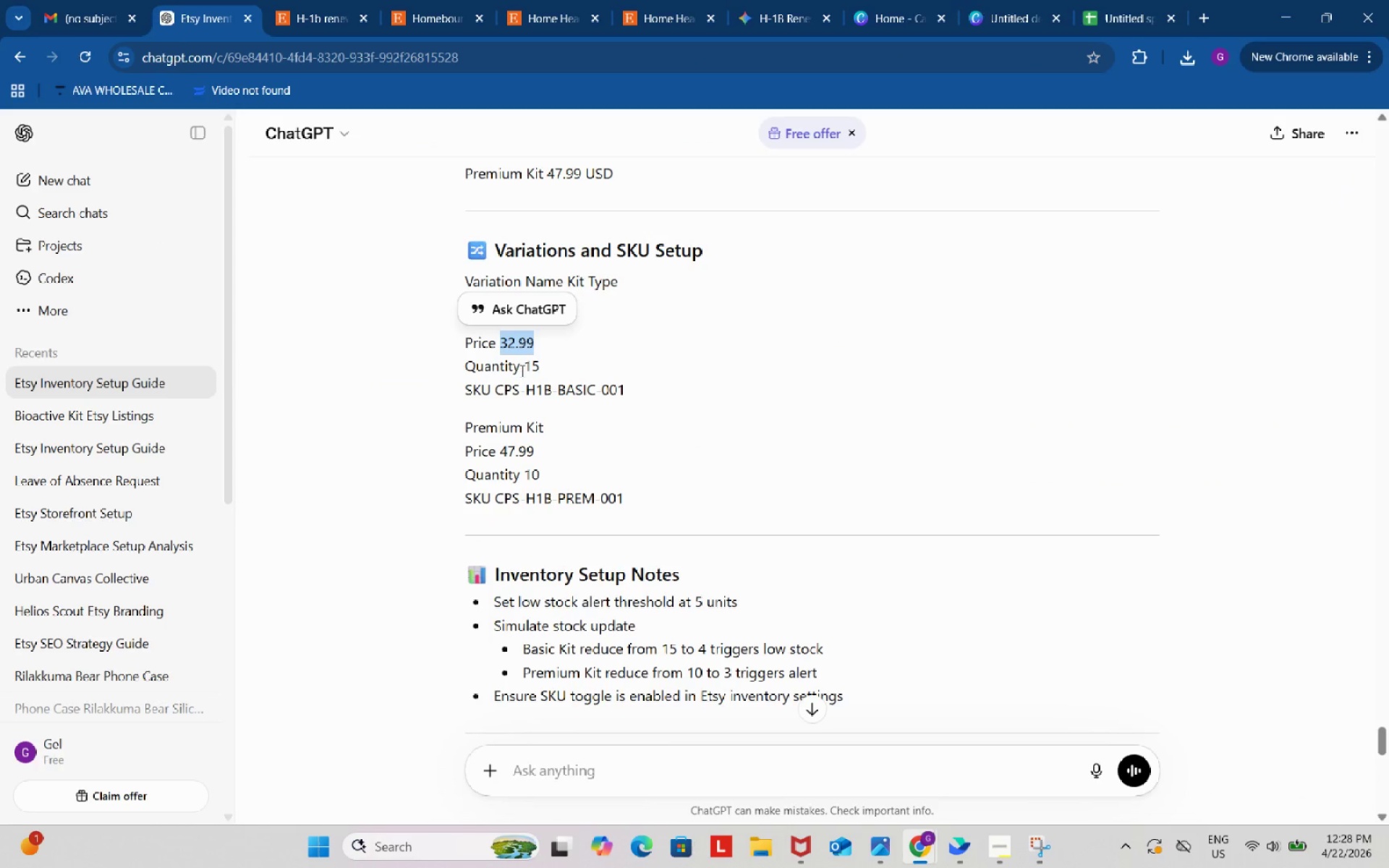 
wait(5.3)
 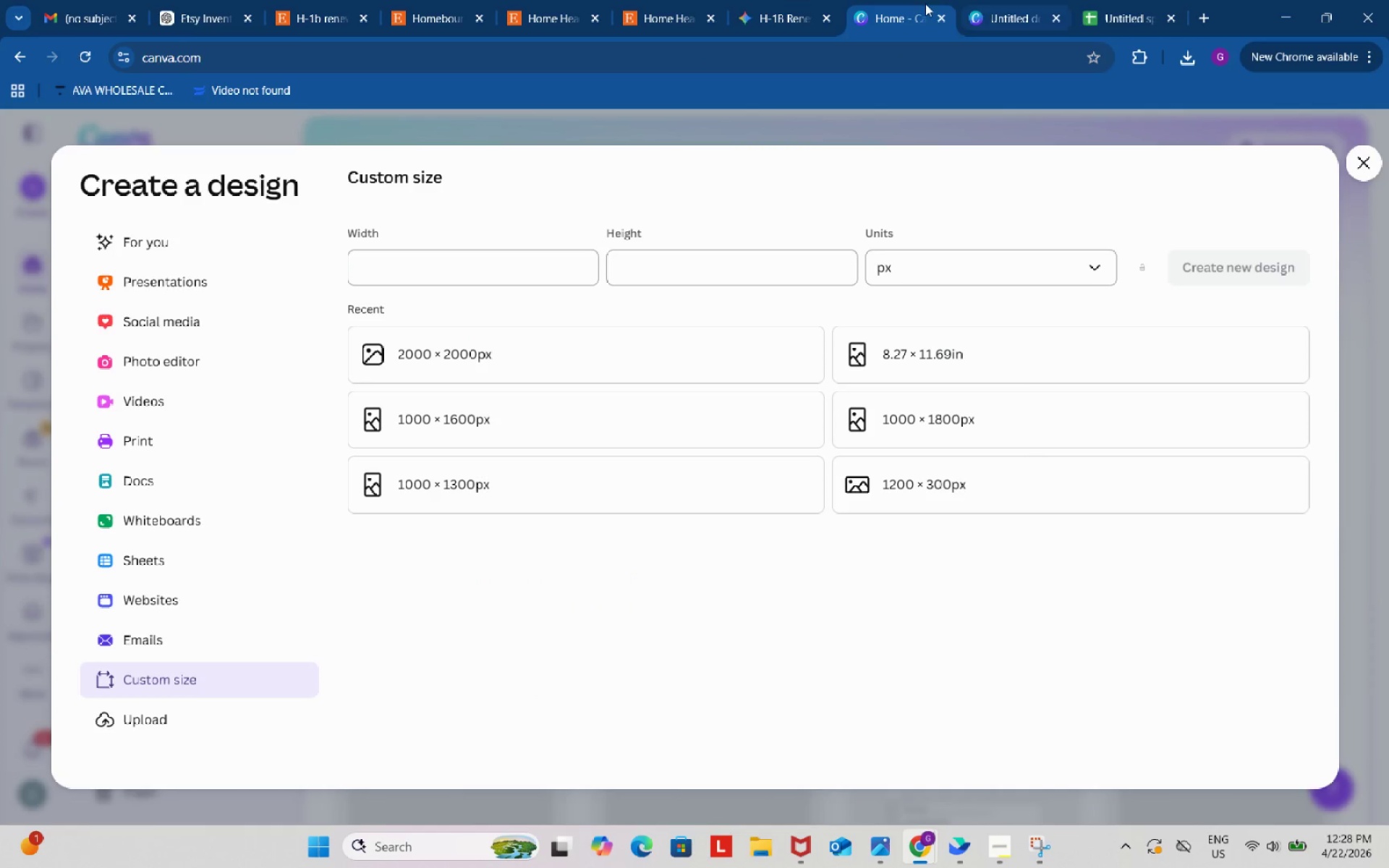 
left_click_drag(start_coordinate=[501, 454], to_coordinate=[534, 455])
 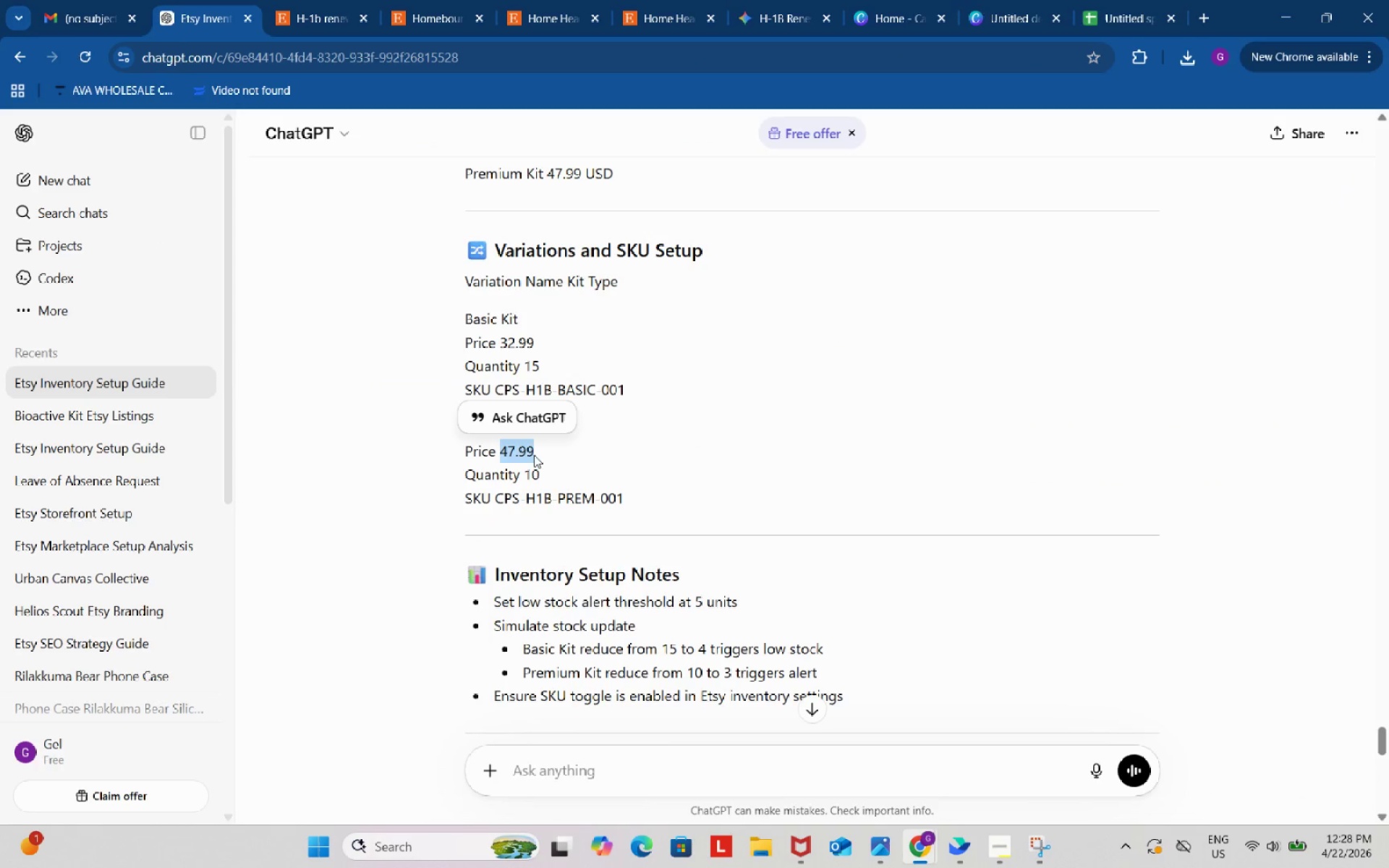 
key(Control+ControlLeft)
 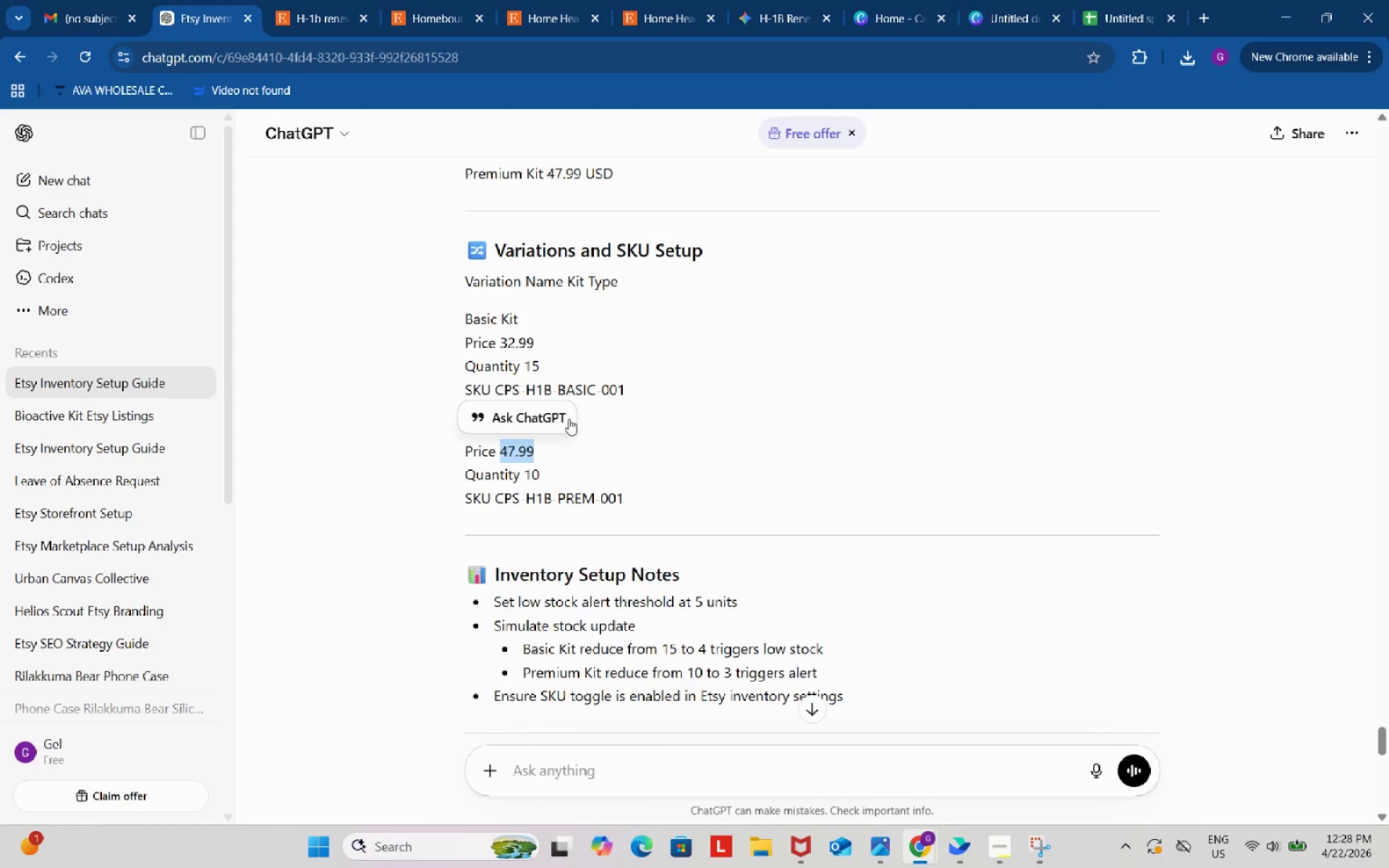 
key(Control+C)
 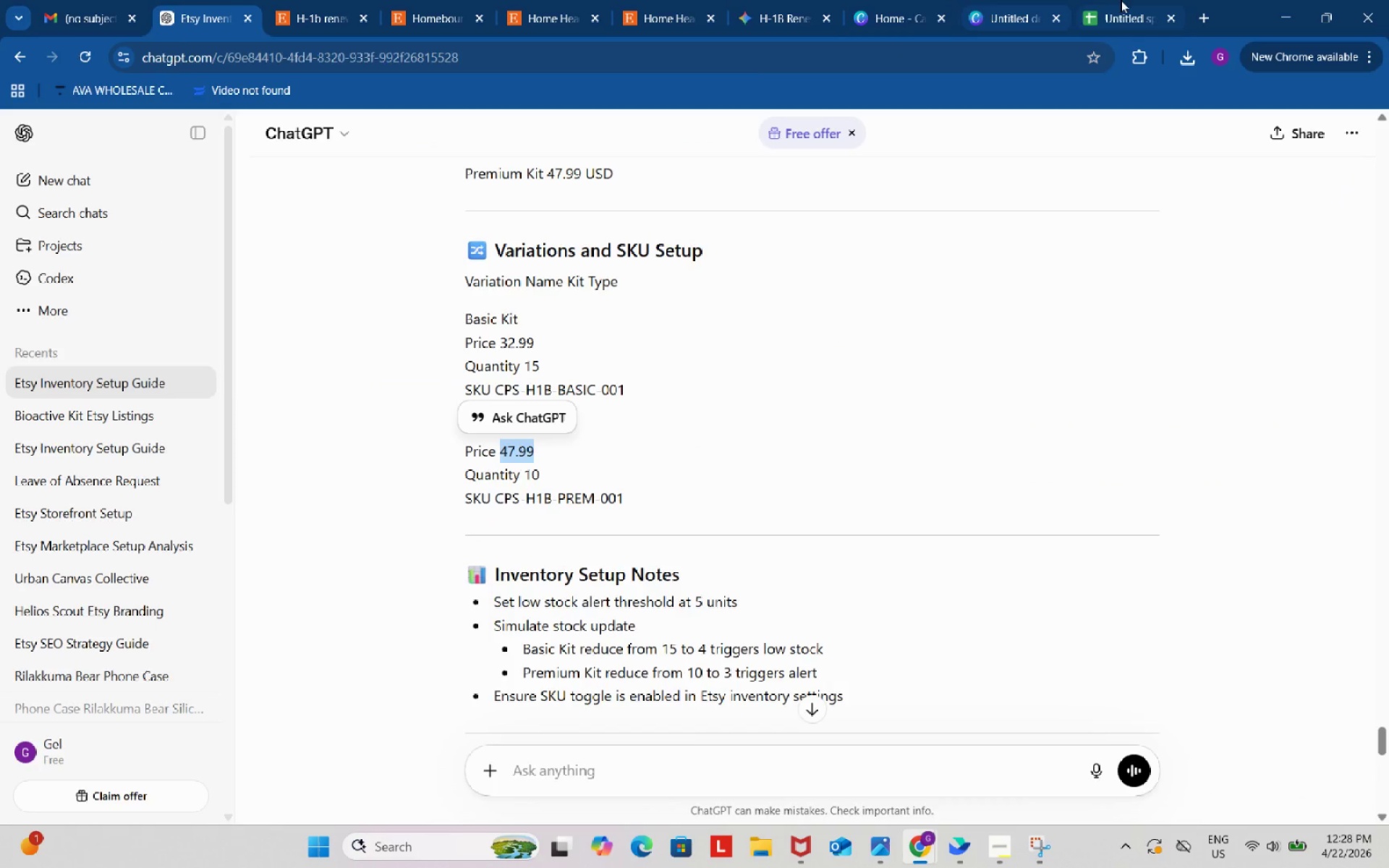 
left_click([1129, 0])
 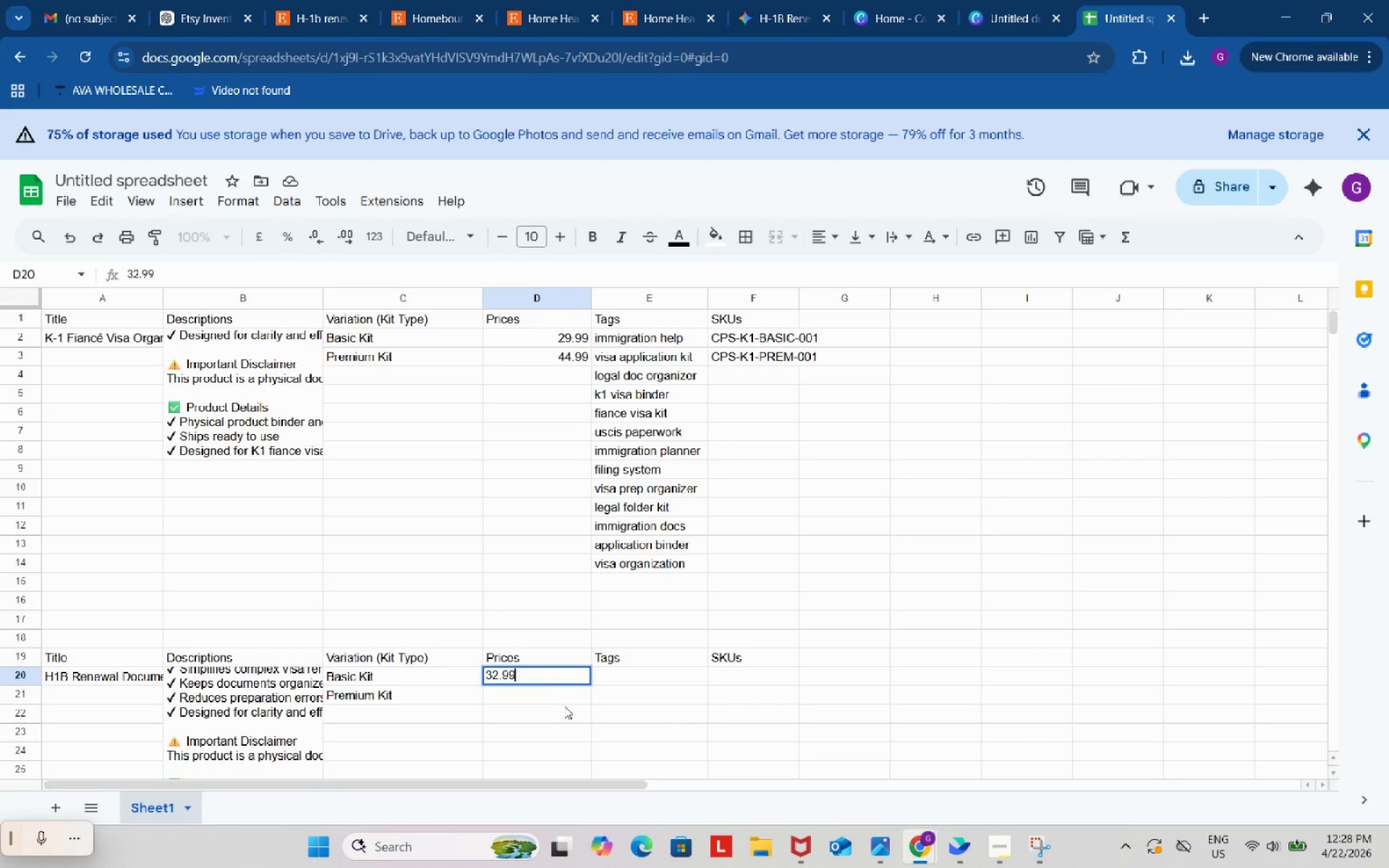 
left_click([553, 702])
 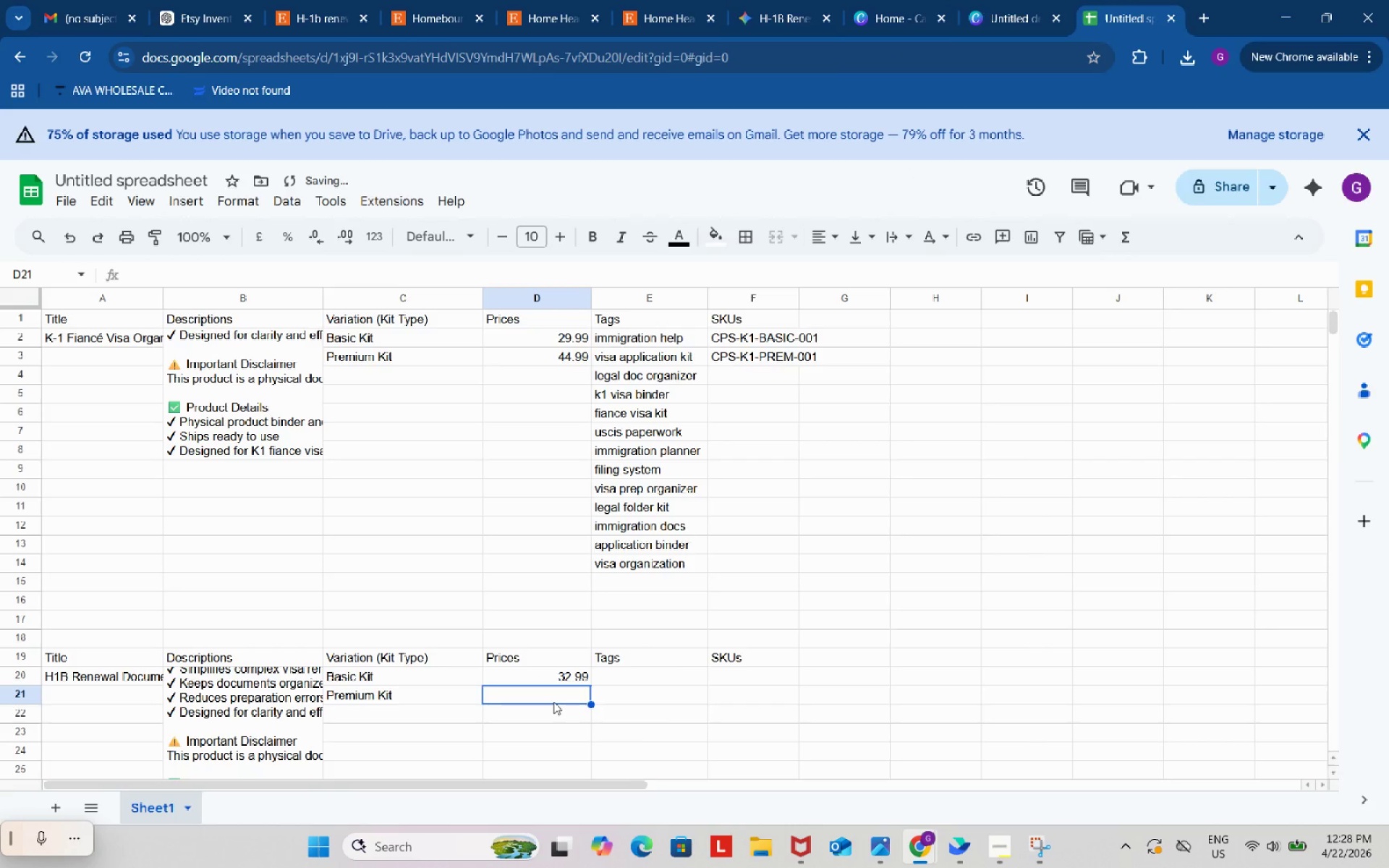 
key(Control+ControlLeft)
 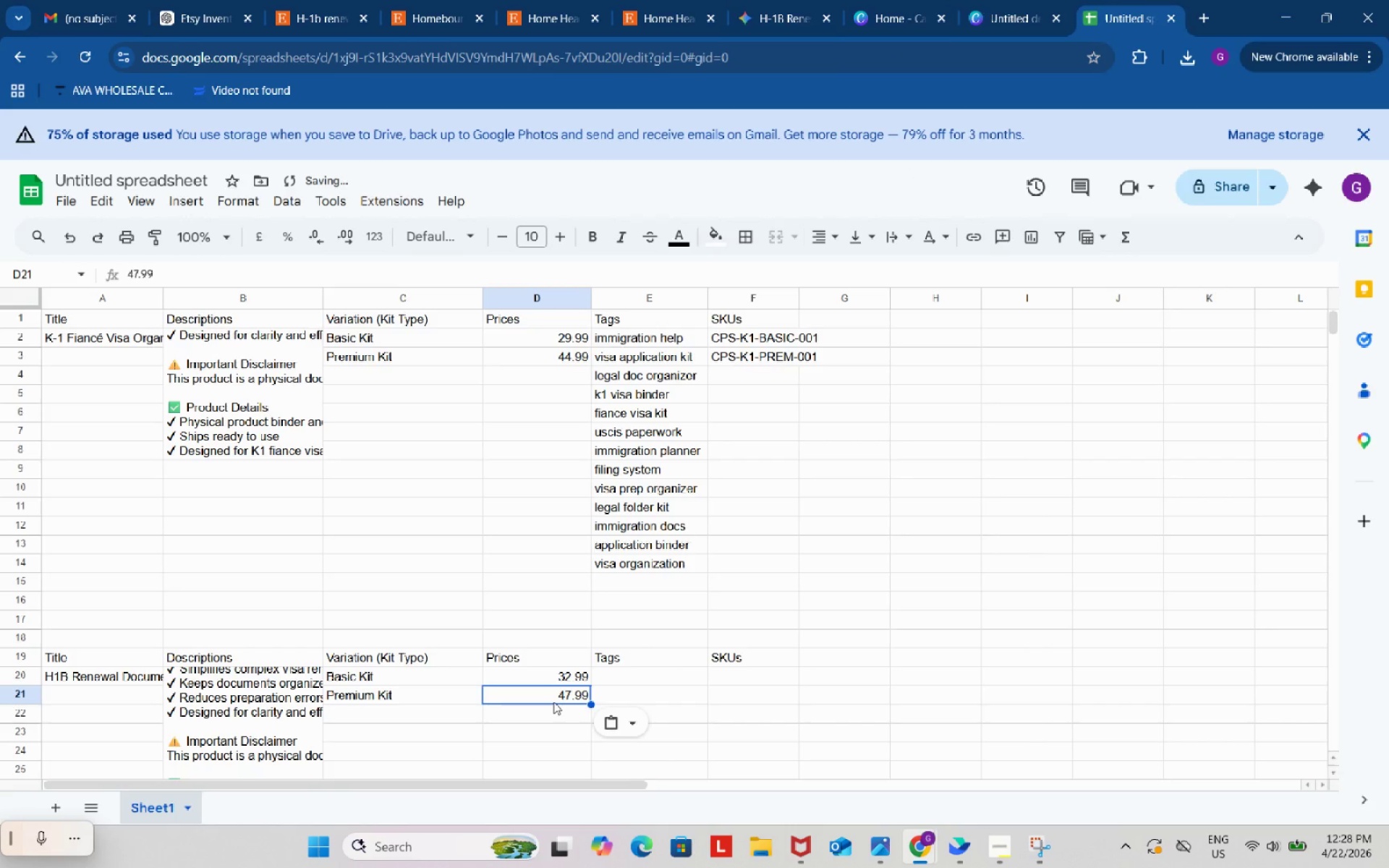 
key(Control+V)
 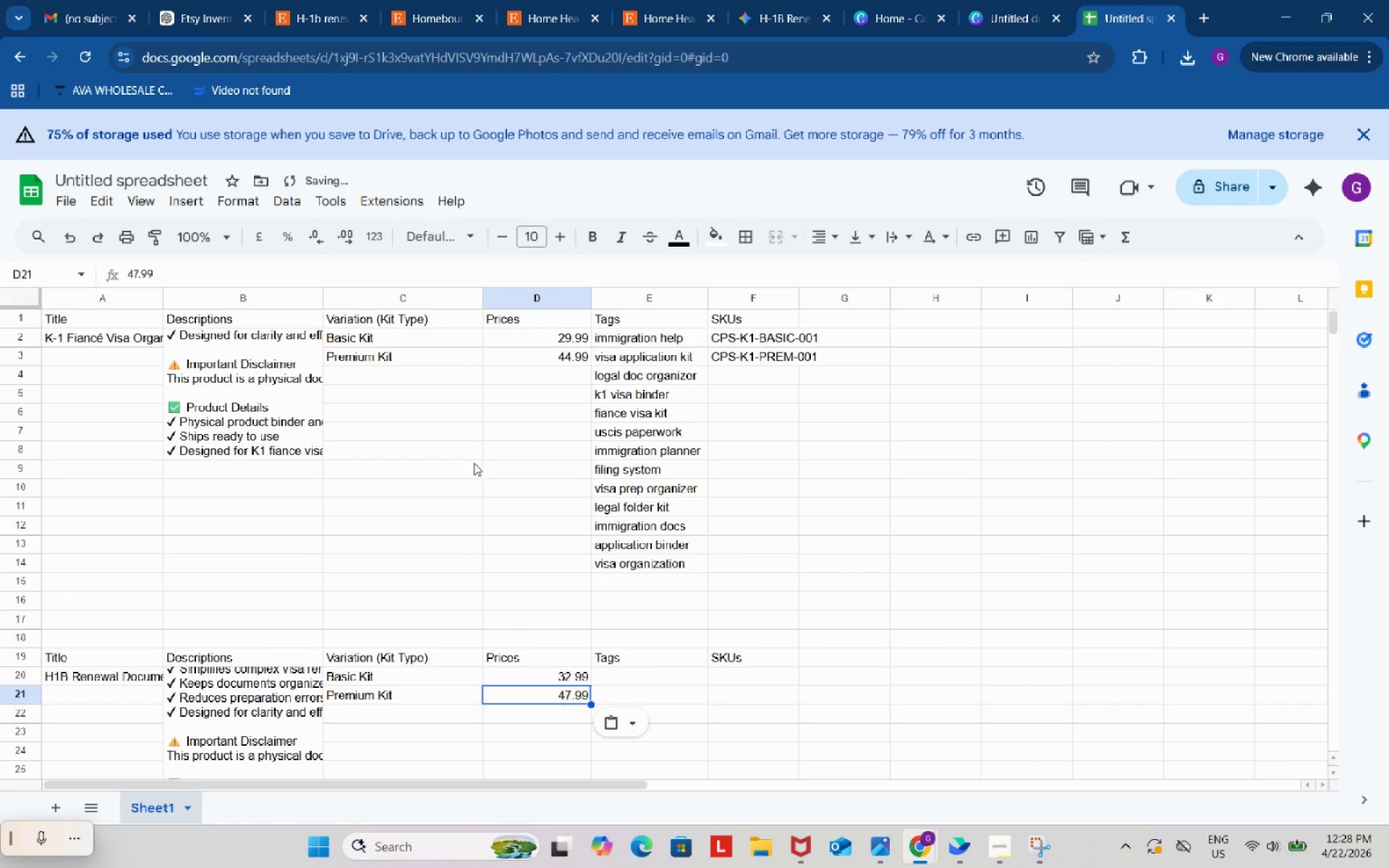 
left_click([474, 463])
 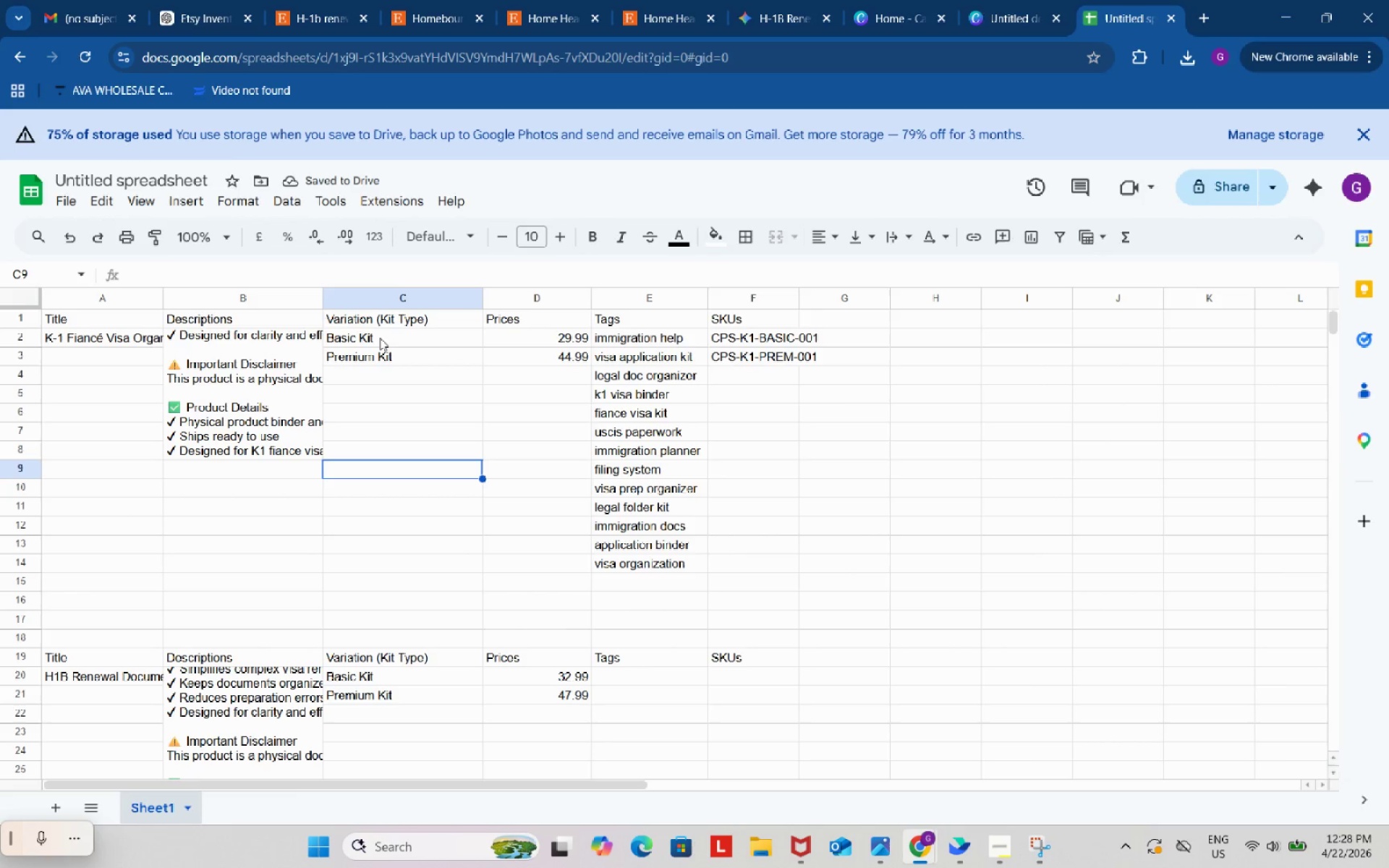 
left_click([197, 20])
 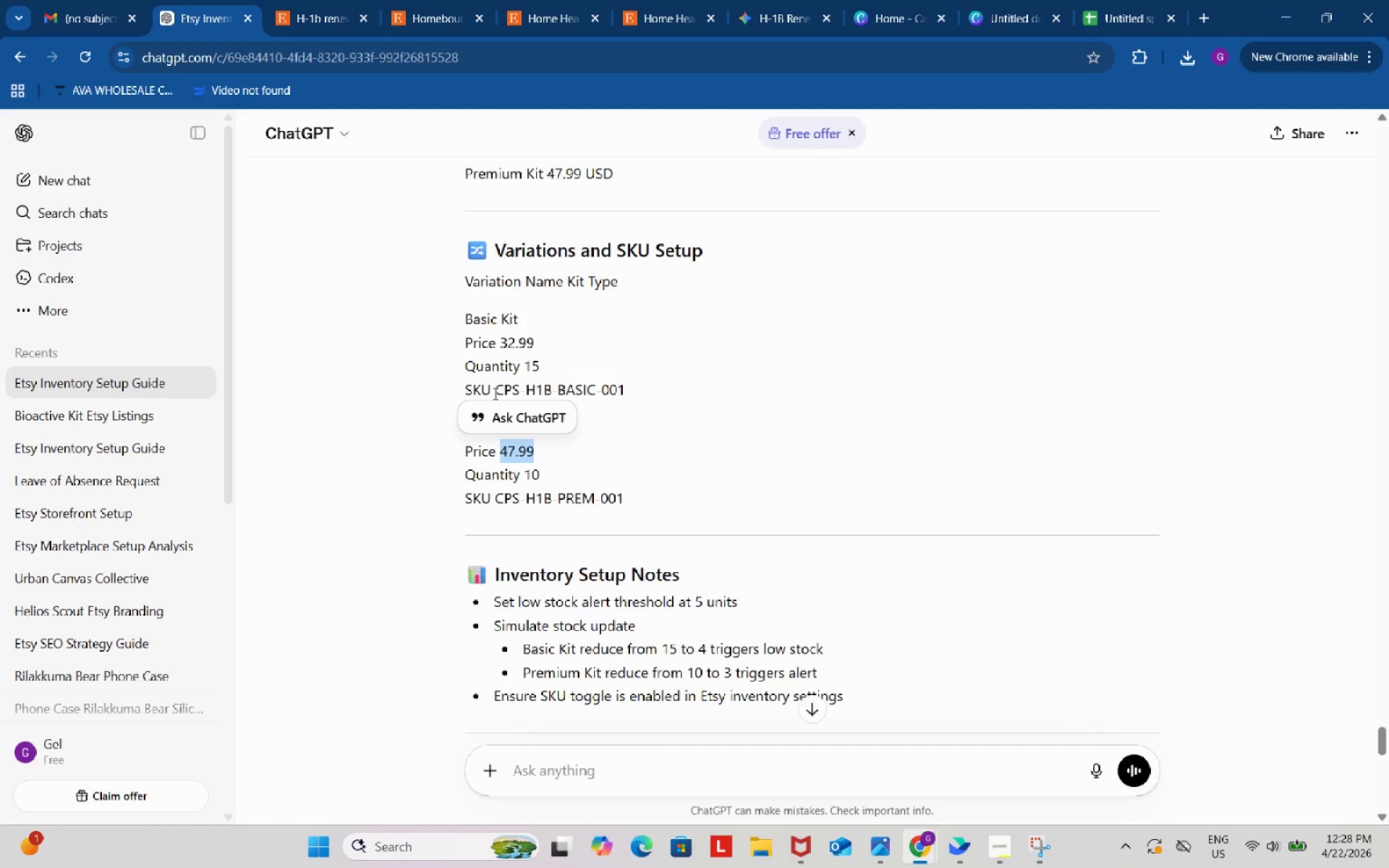 
left_click_drag(start_coordinate=[495, 391], to_coordinate=[633, 401])
 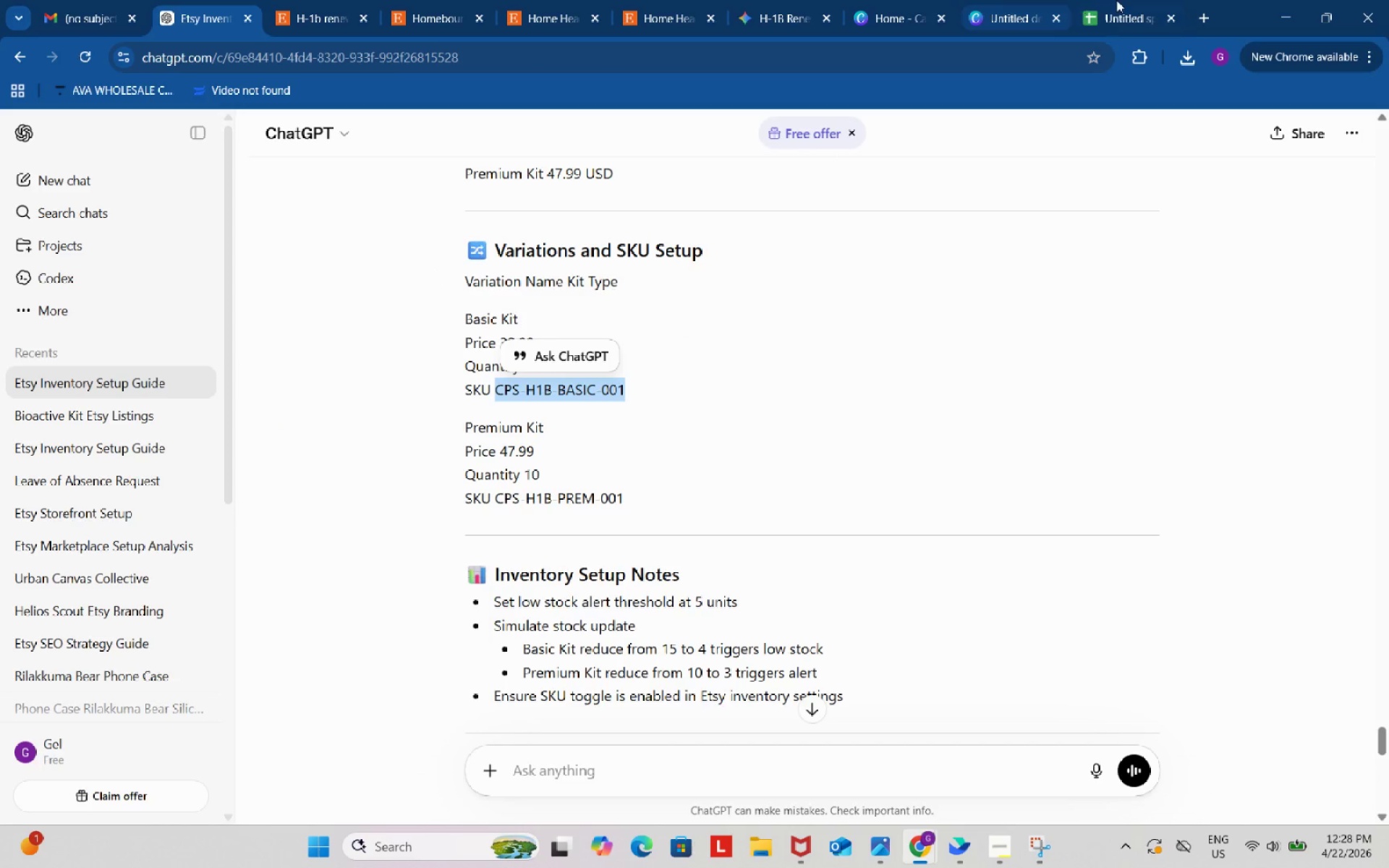 
key(Control+ControlLeft)
 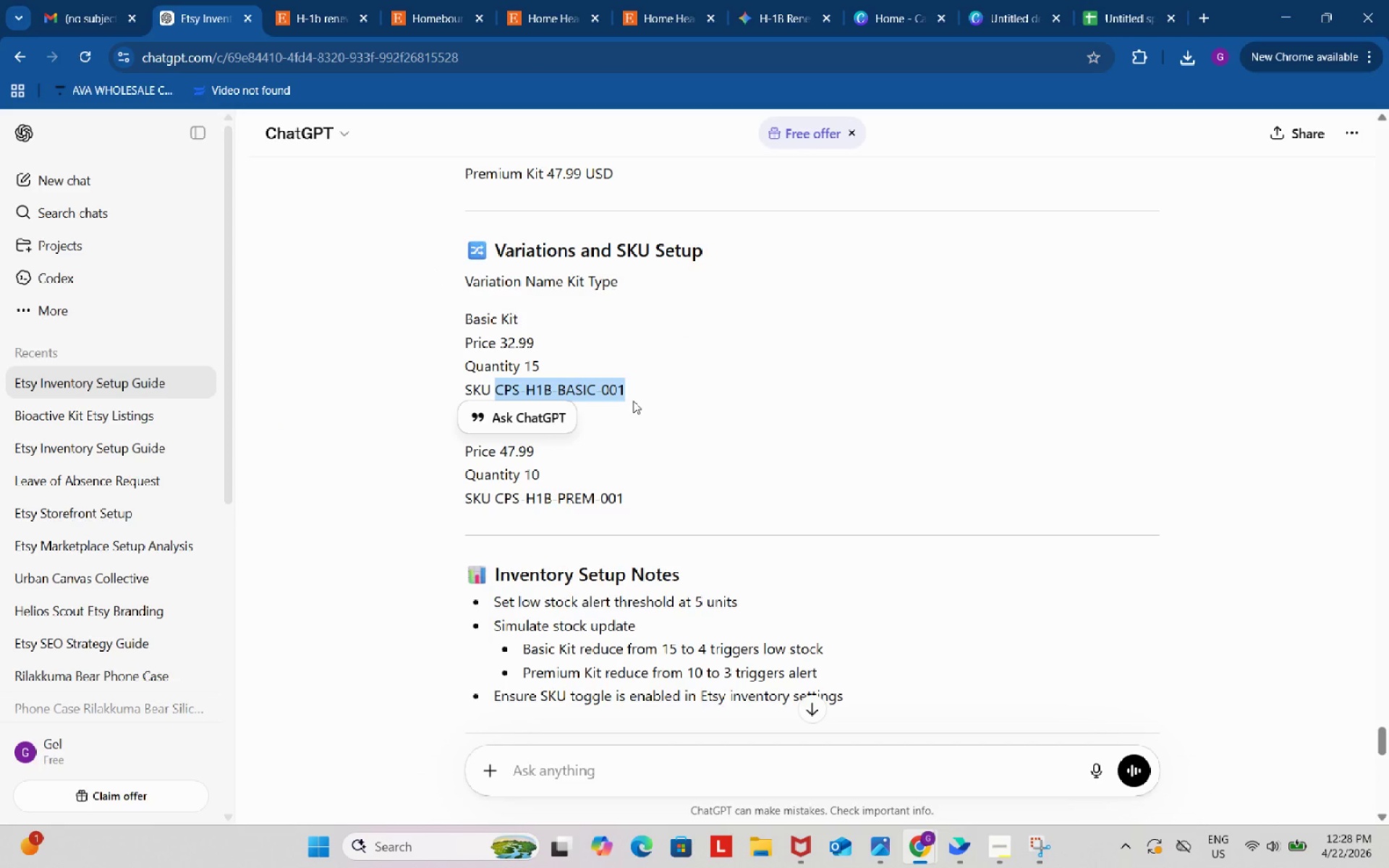 
key(Control+C)
 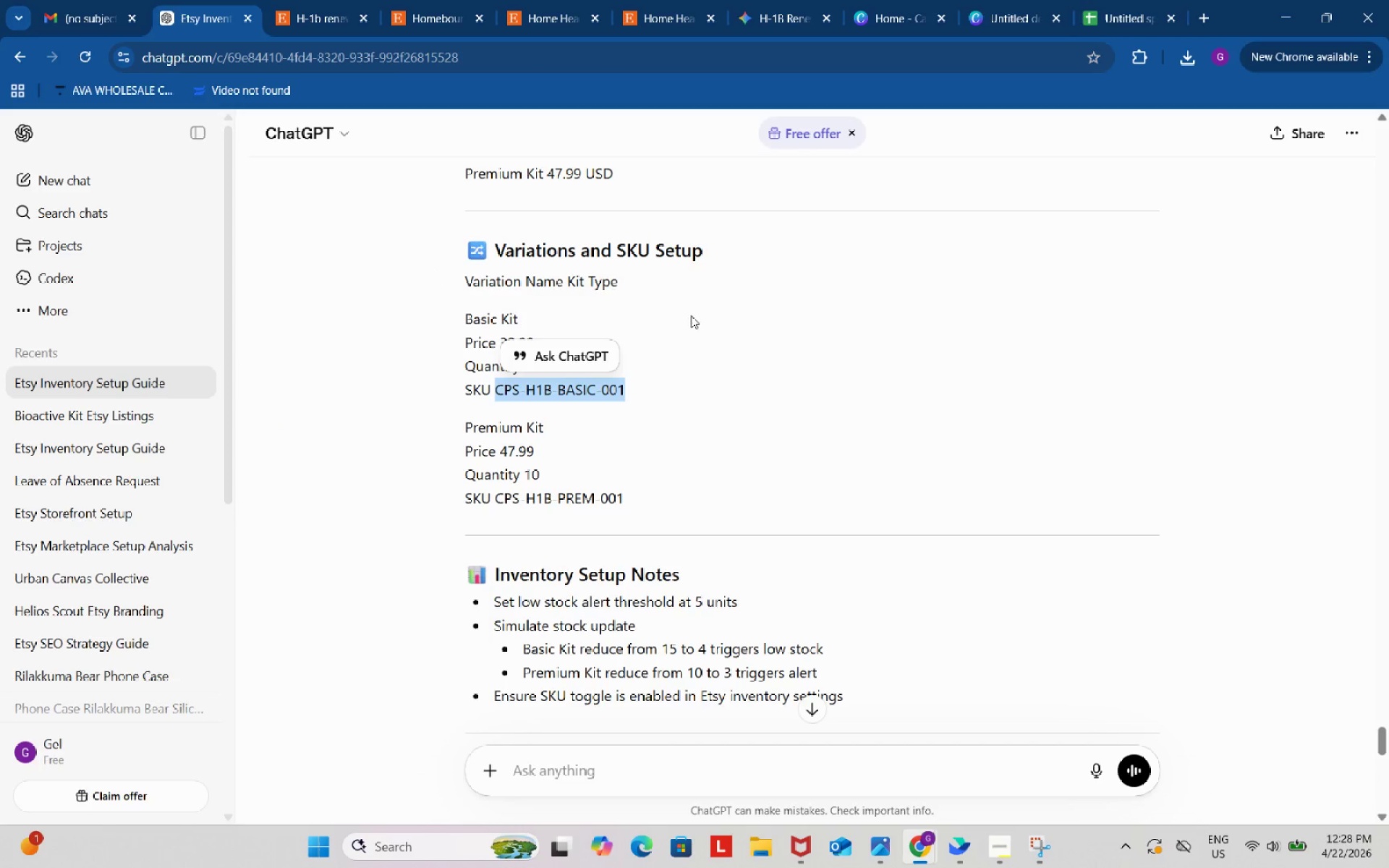 
key(Control+ControlLeft)
 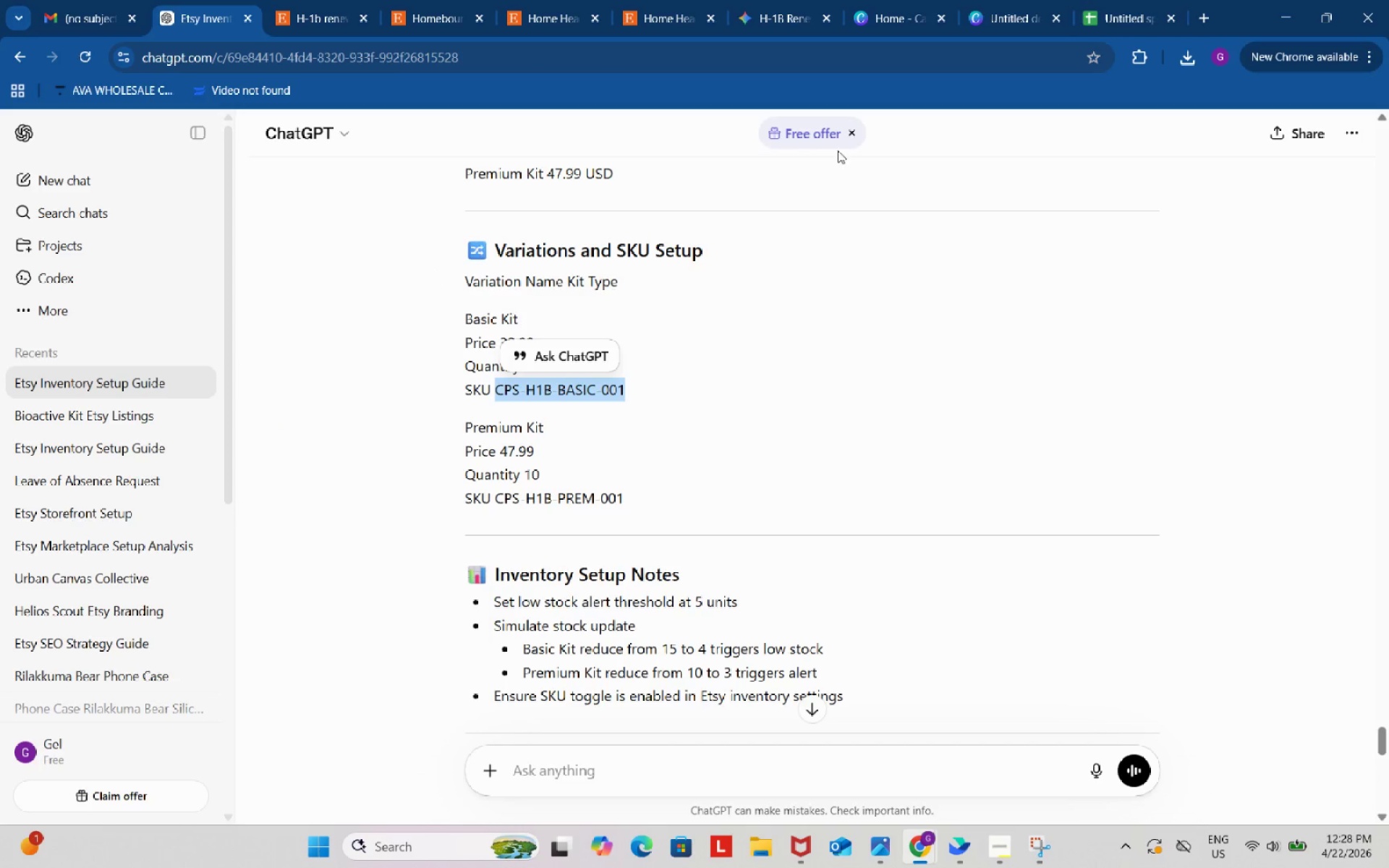 
key(Control+C)
 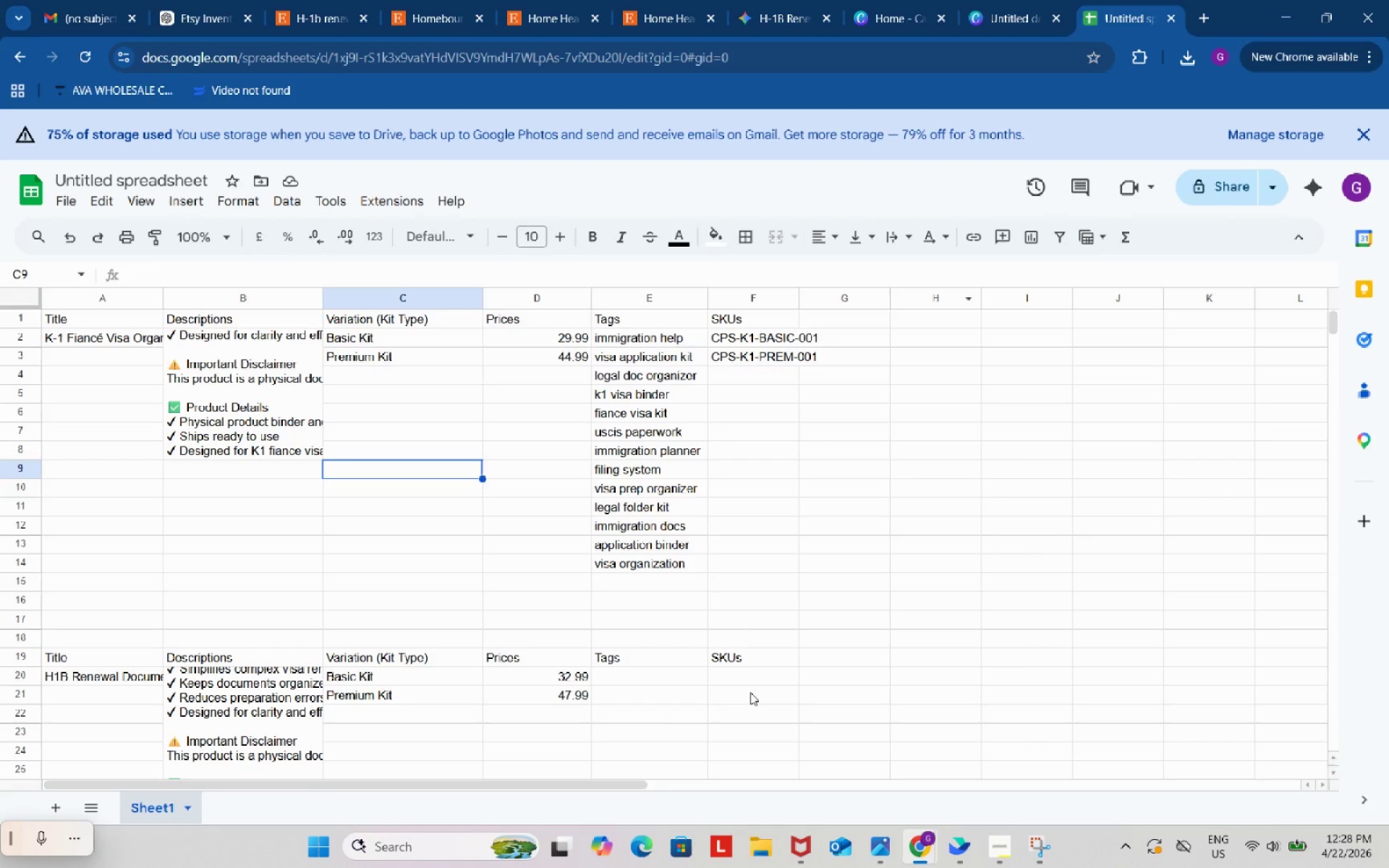 
left_click([748, 678])
 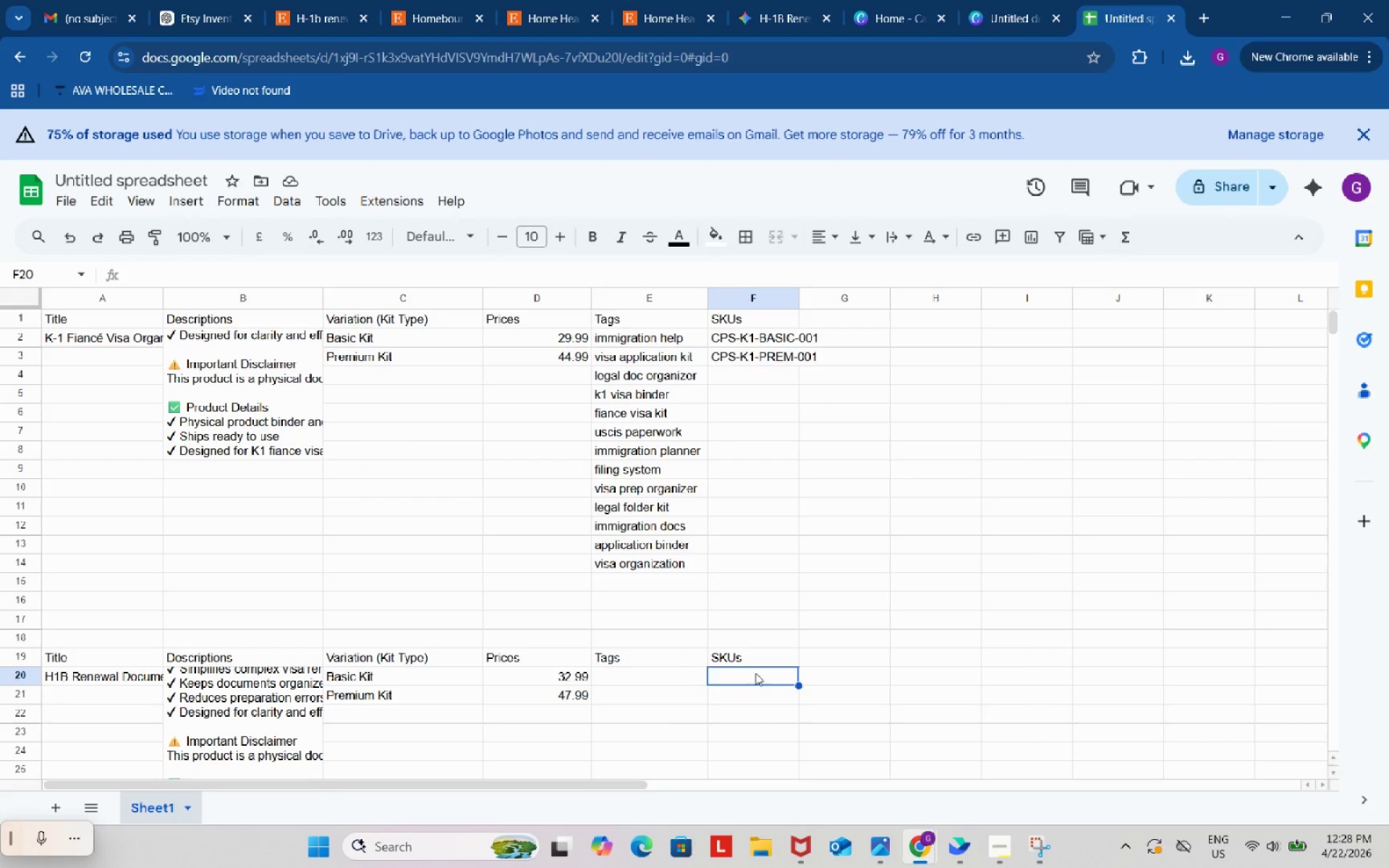 
left_click_drag(start_coordinate=[754, 673], to_coordinate=[761, 676])
 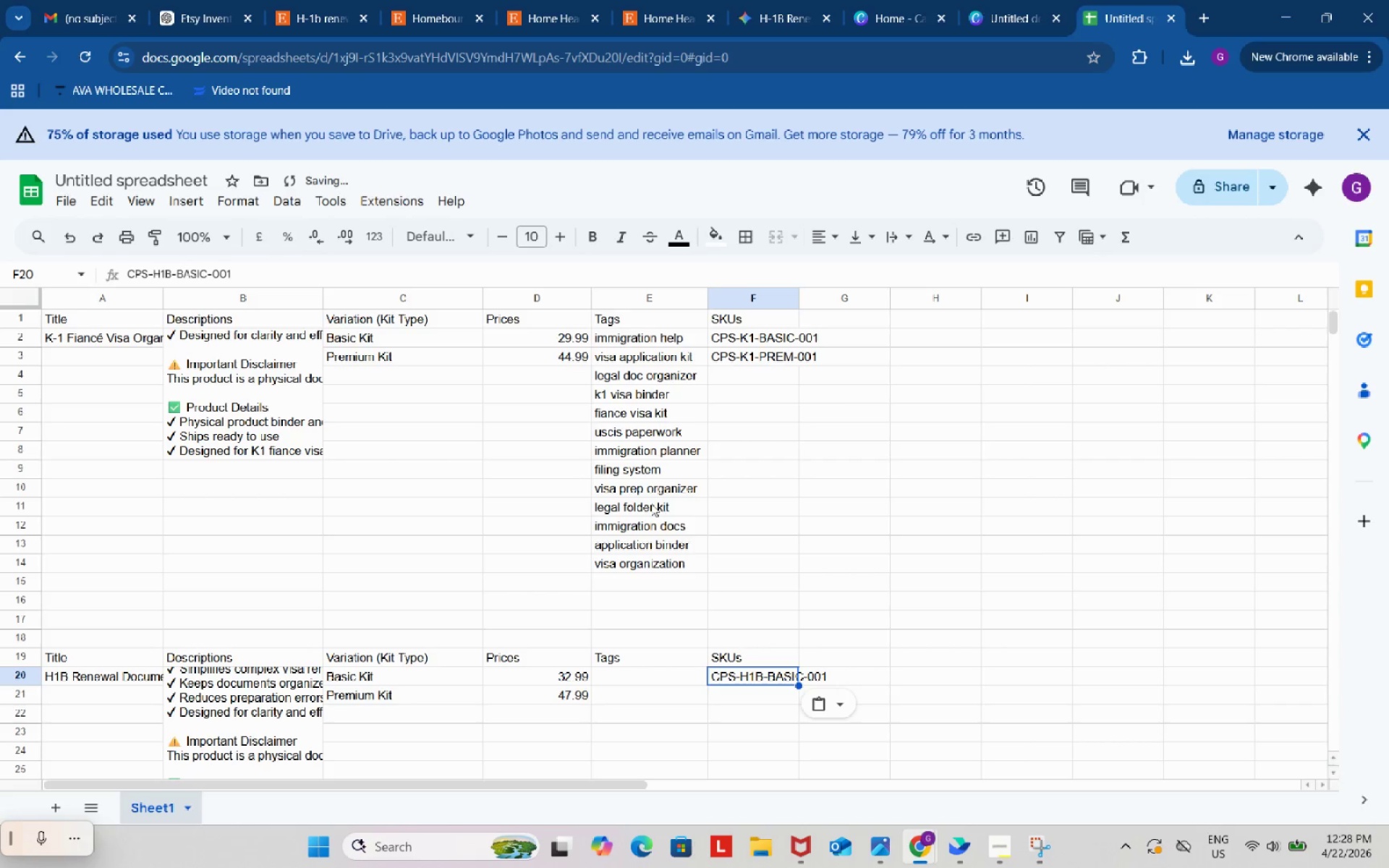 
key(Control+ControlLeft)
 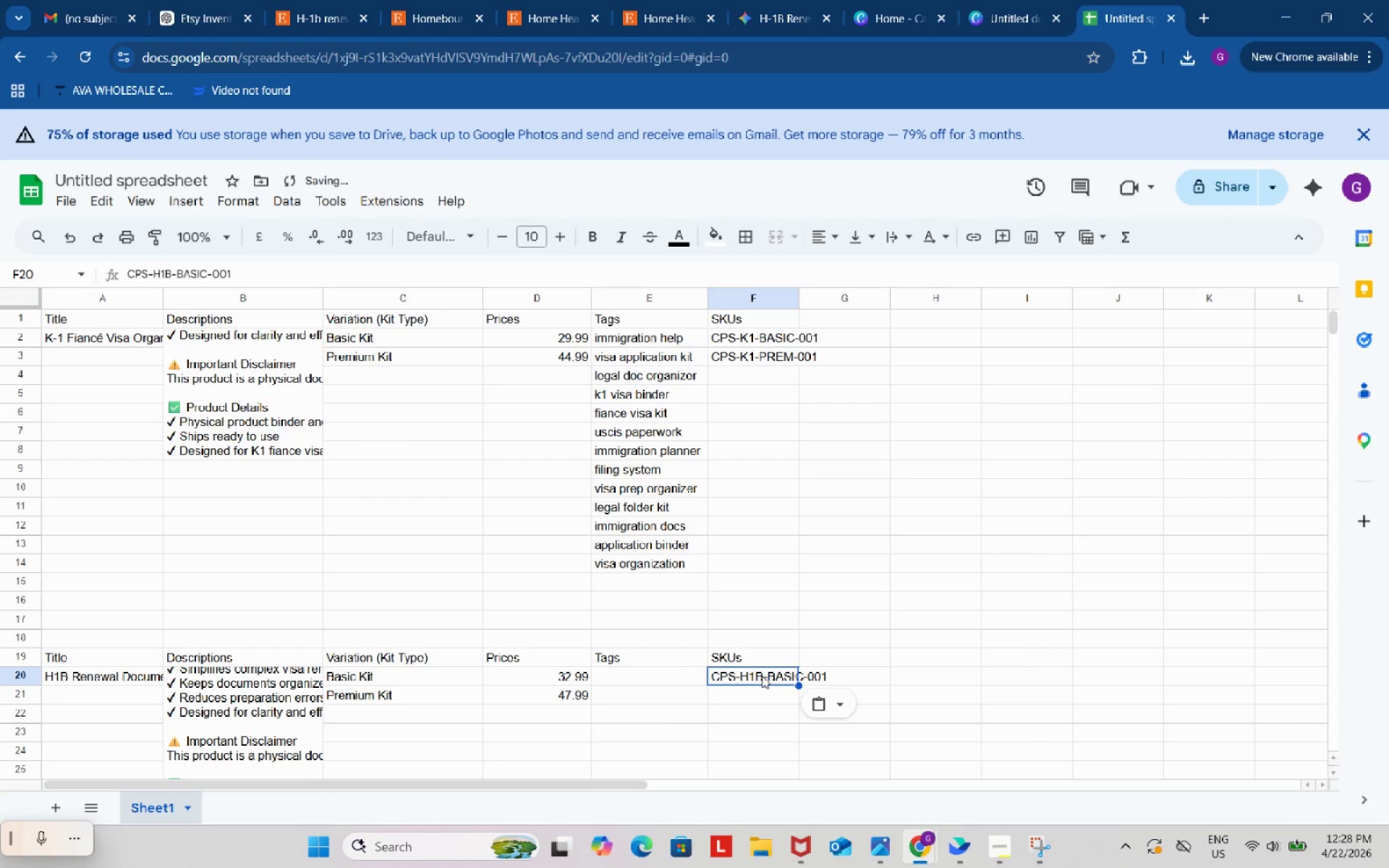 
key(Control+V)
 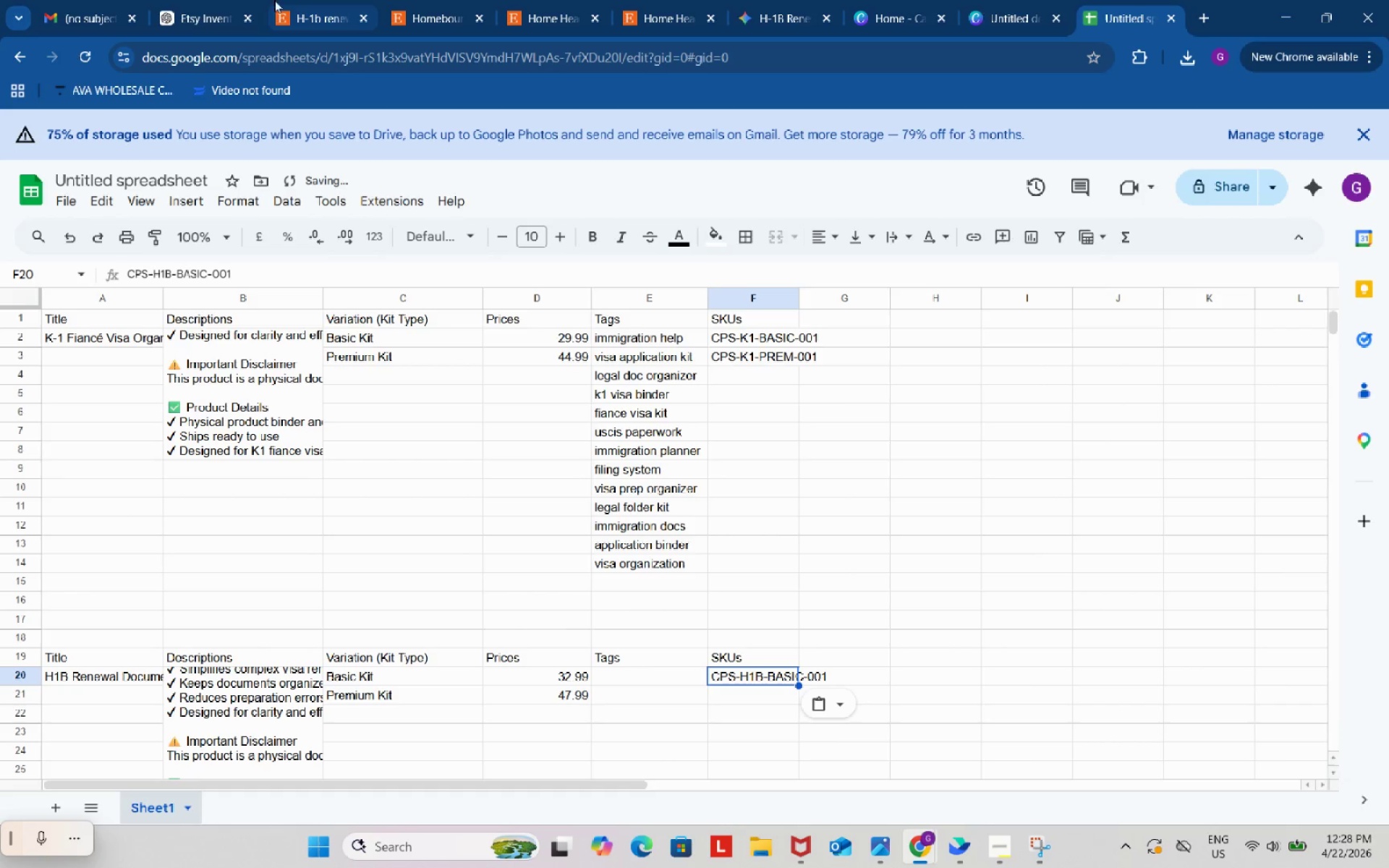 
left_click([237, 0])
 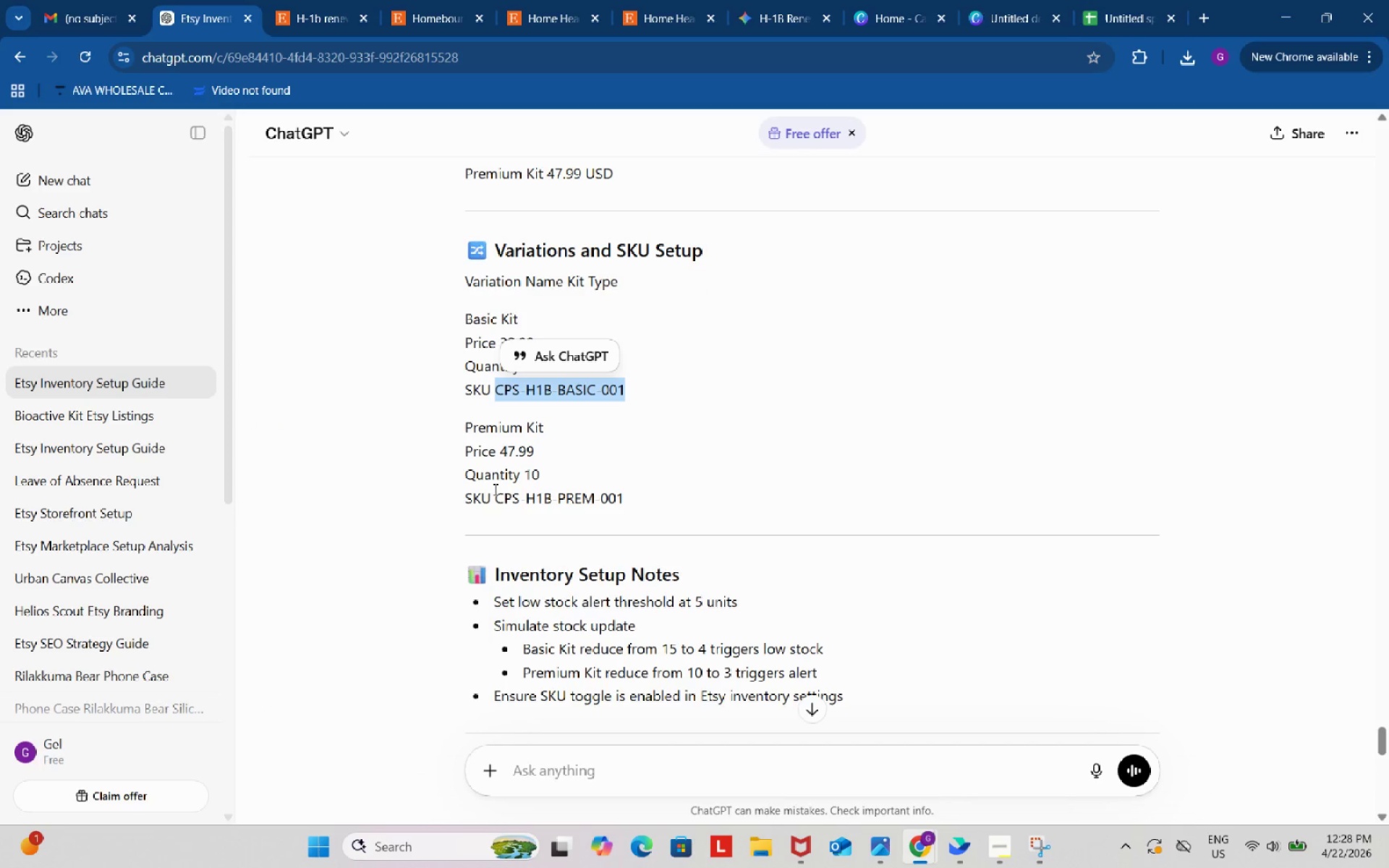 
left_click_drag(start_coordinate=[491, 496], to_coordinate=[655, 498])
 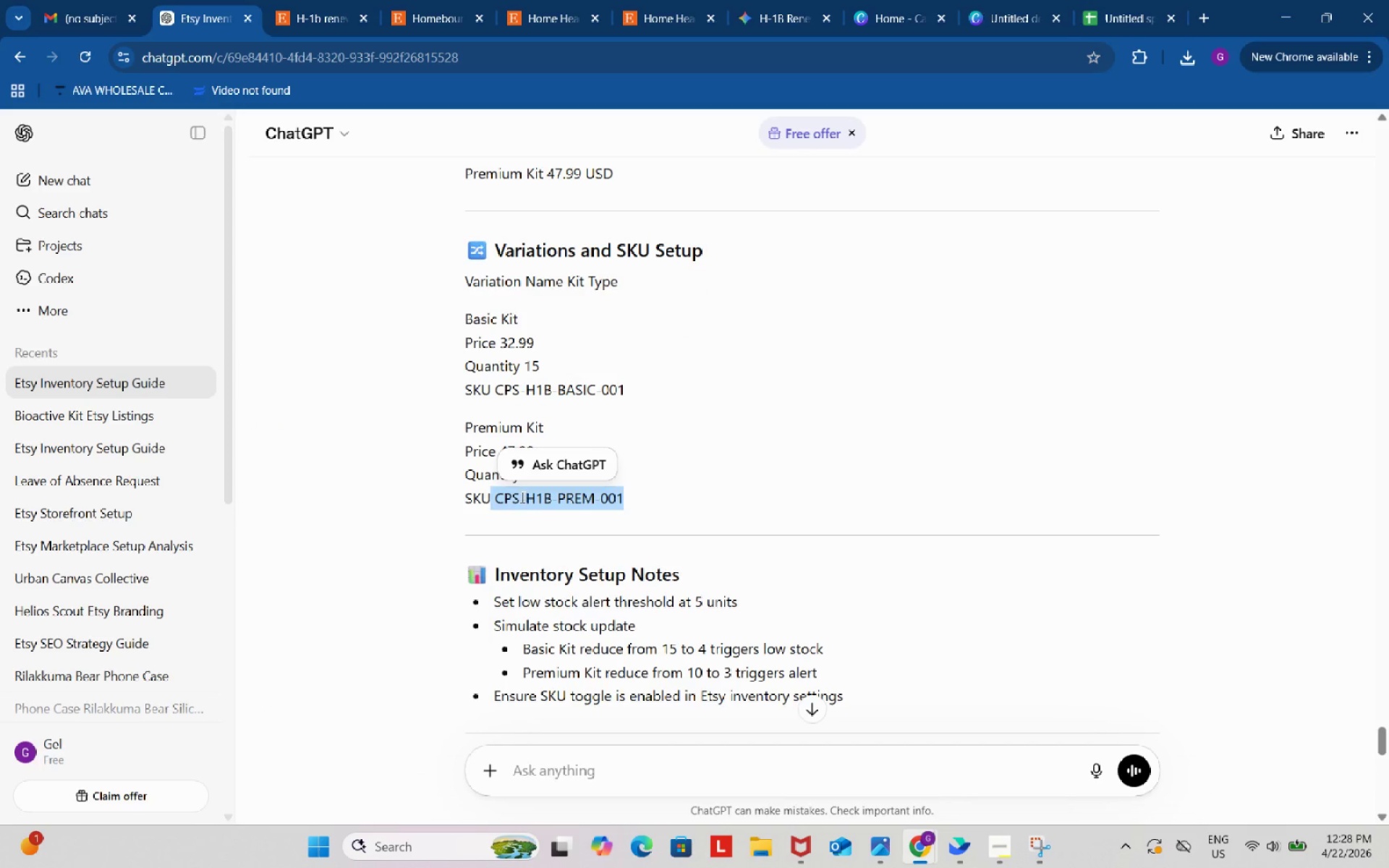 
left_click([521, 497])
 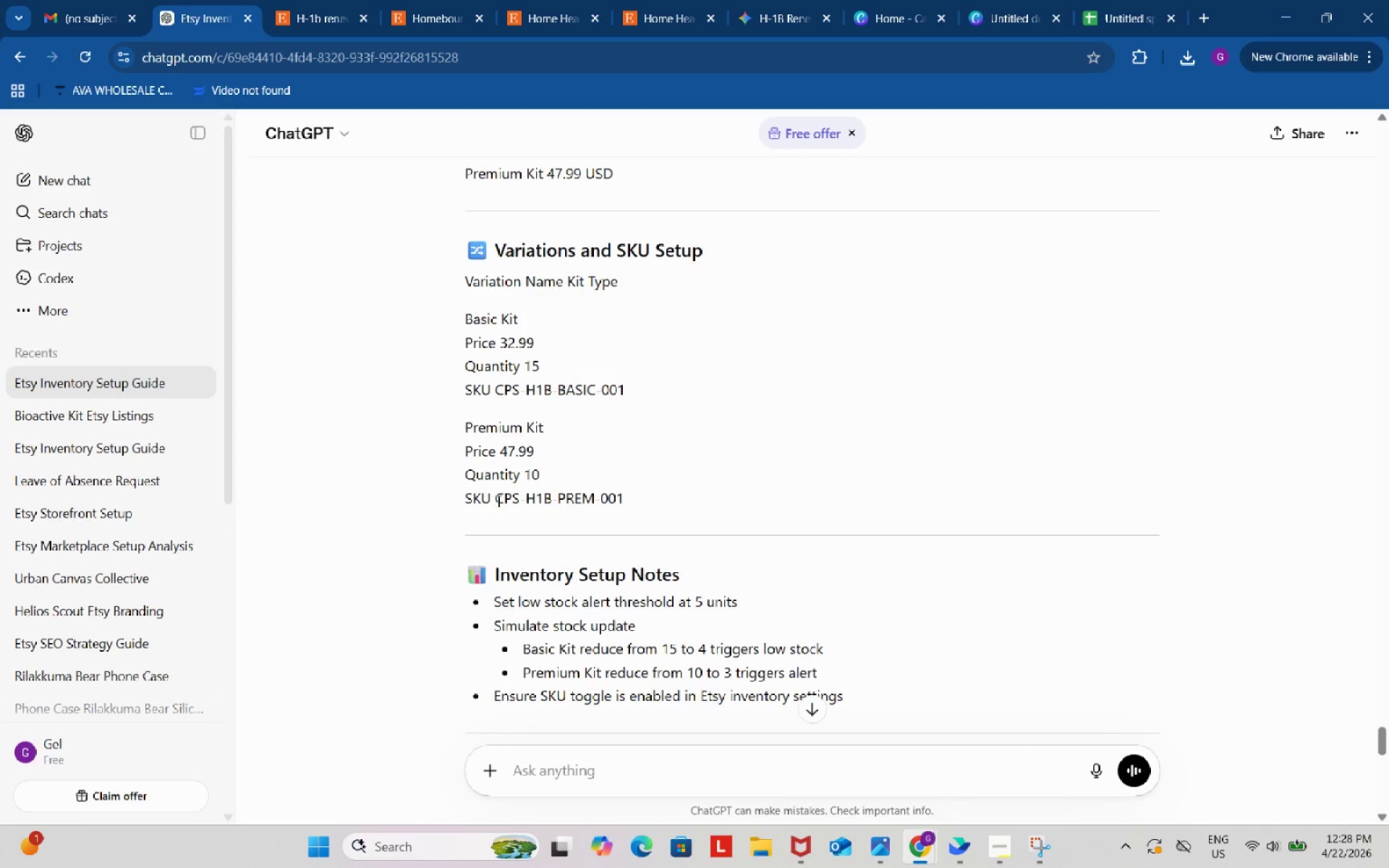 
left_click_drag(start_coordinate=[498, 501], to_coordinate=[663, 499])
 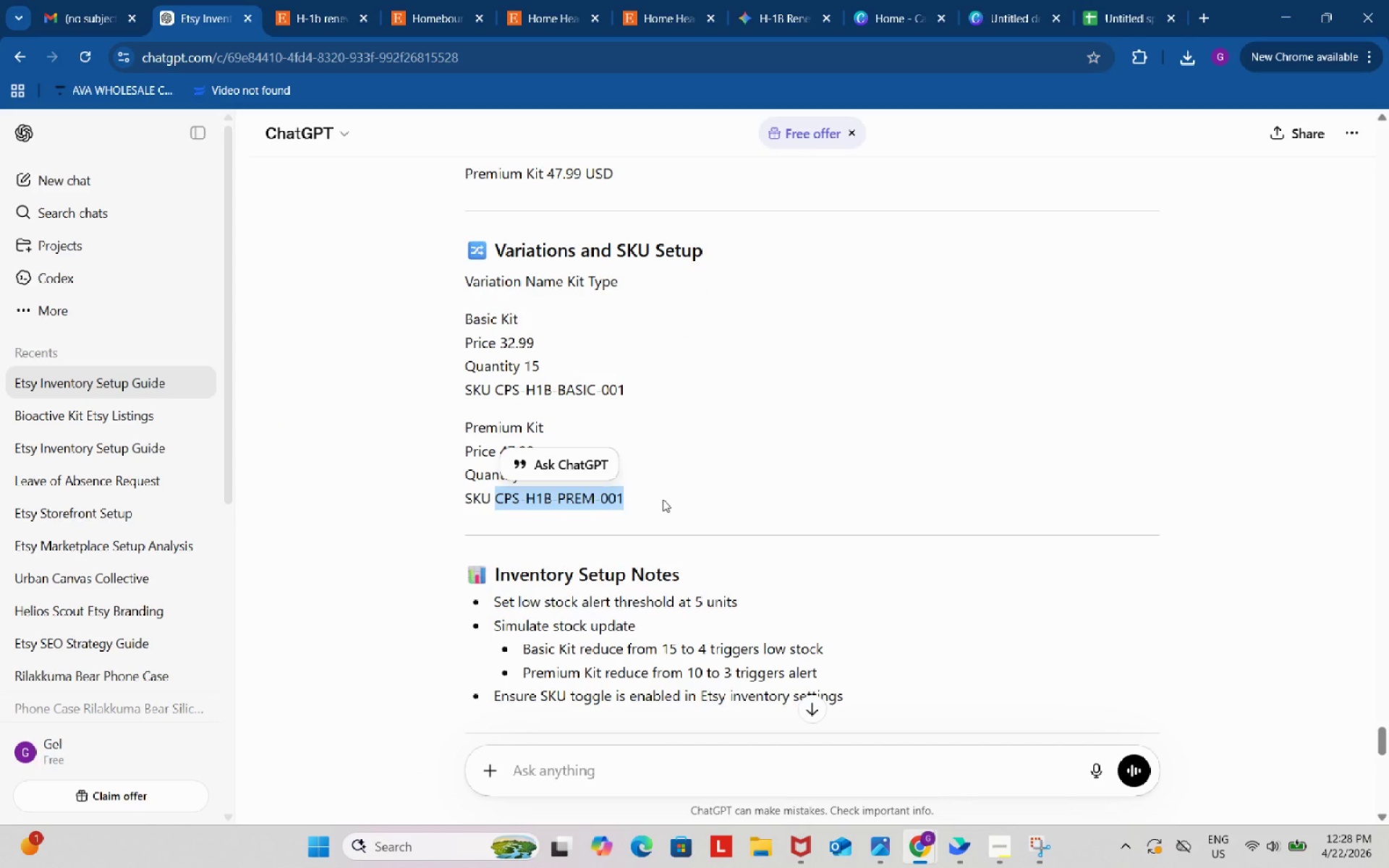 
key(Control+ControlLeft)
 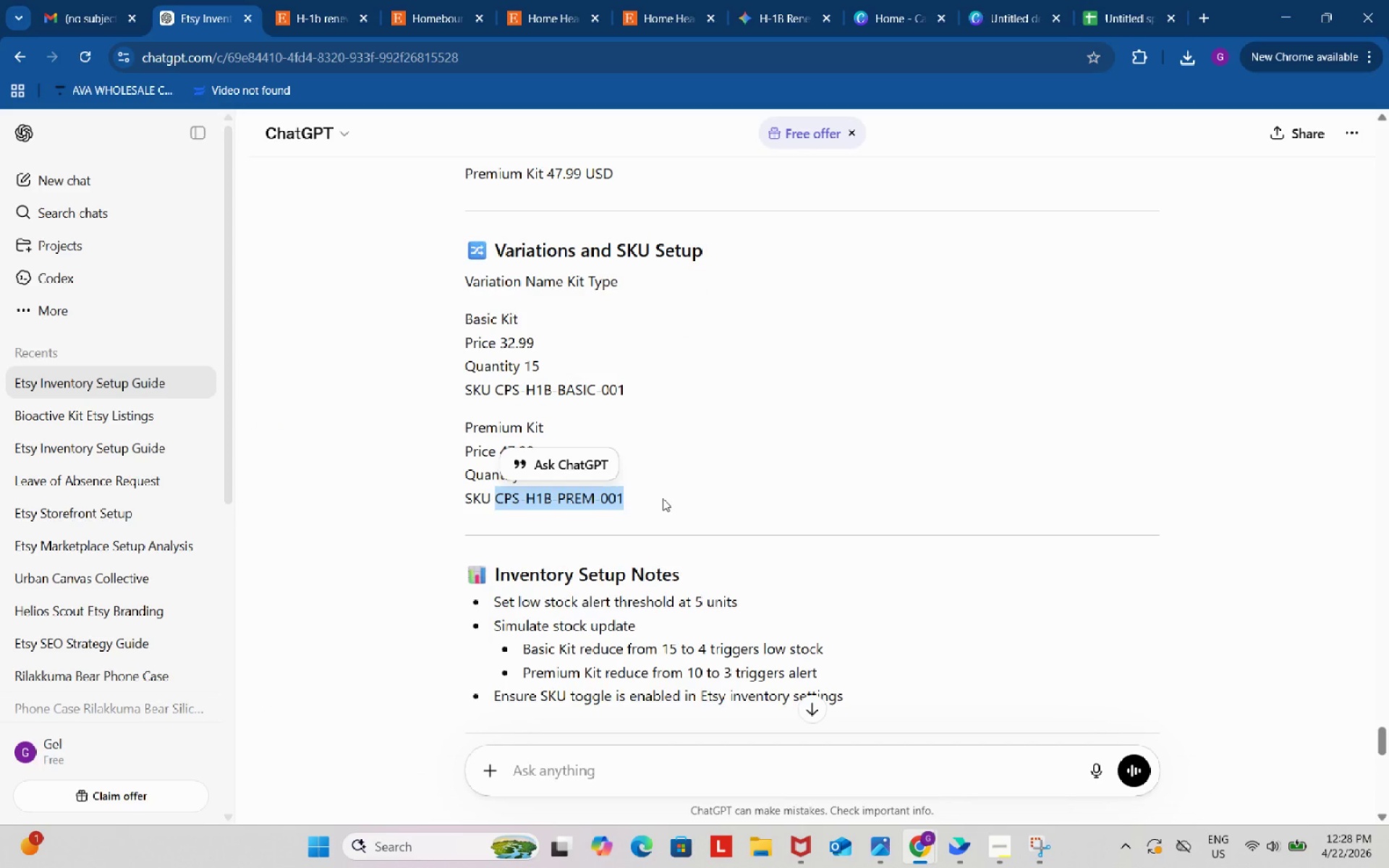 
key(Control+C)
 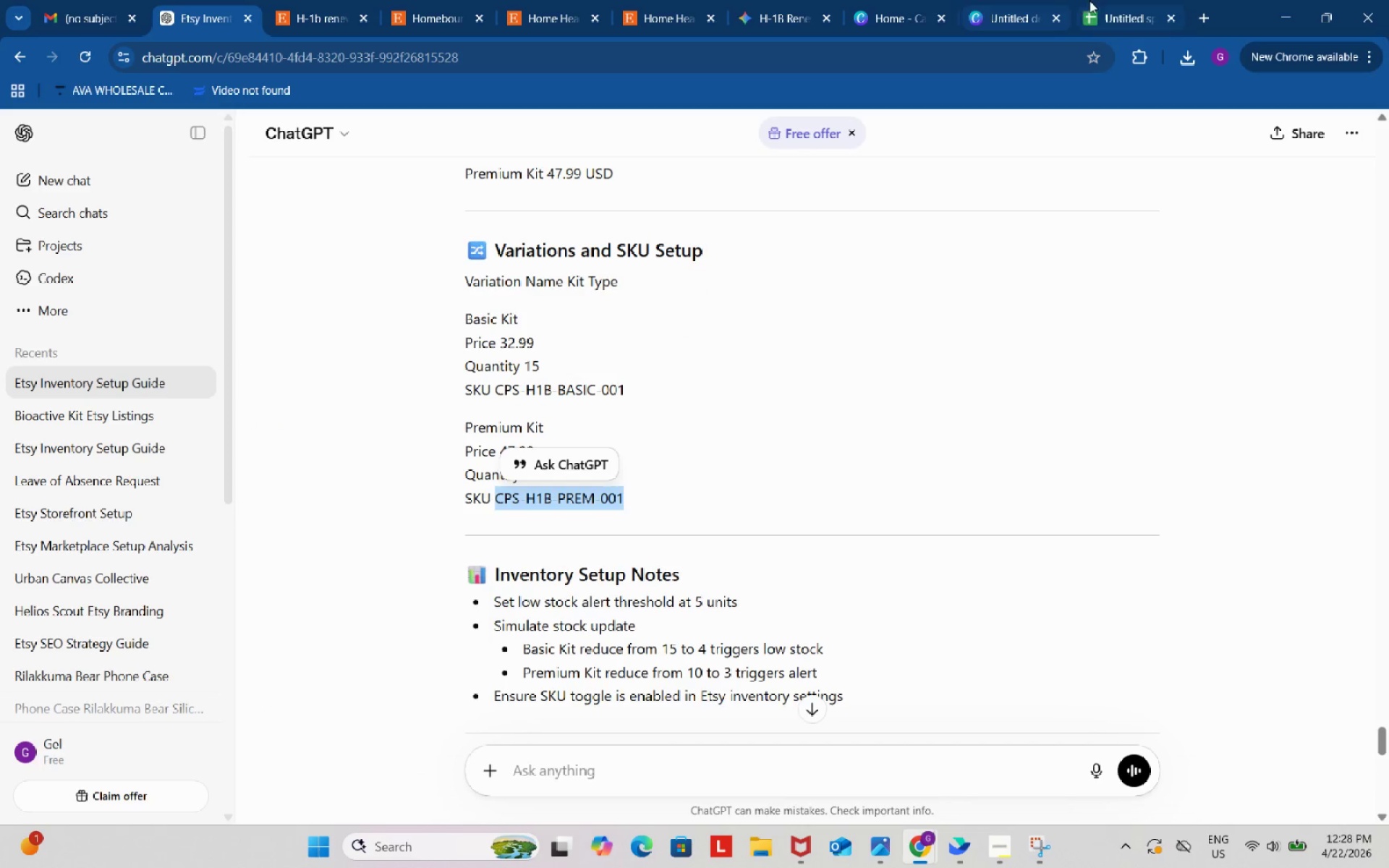 
left_click_drag(start_coordinate=[1095, 1], to_coordinate=[1095, 6])
 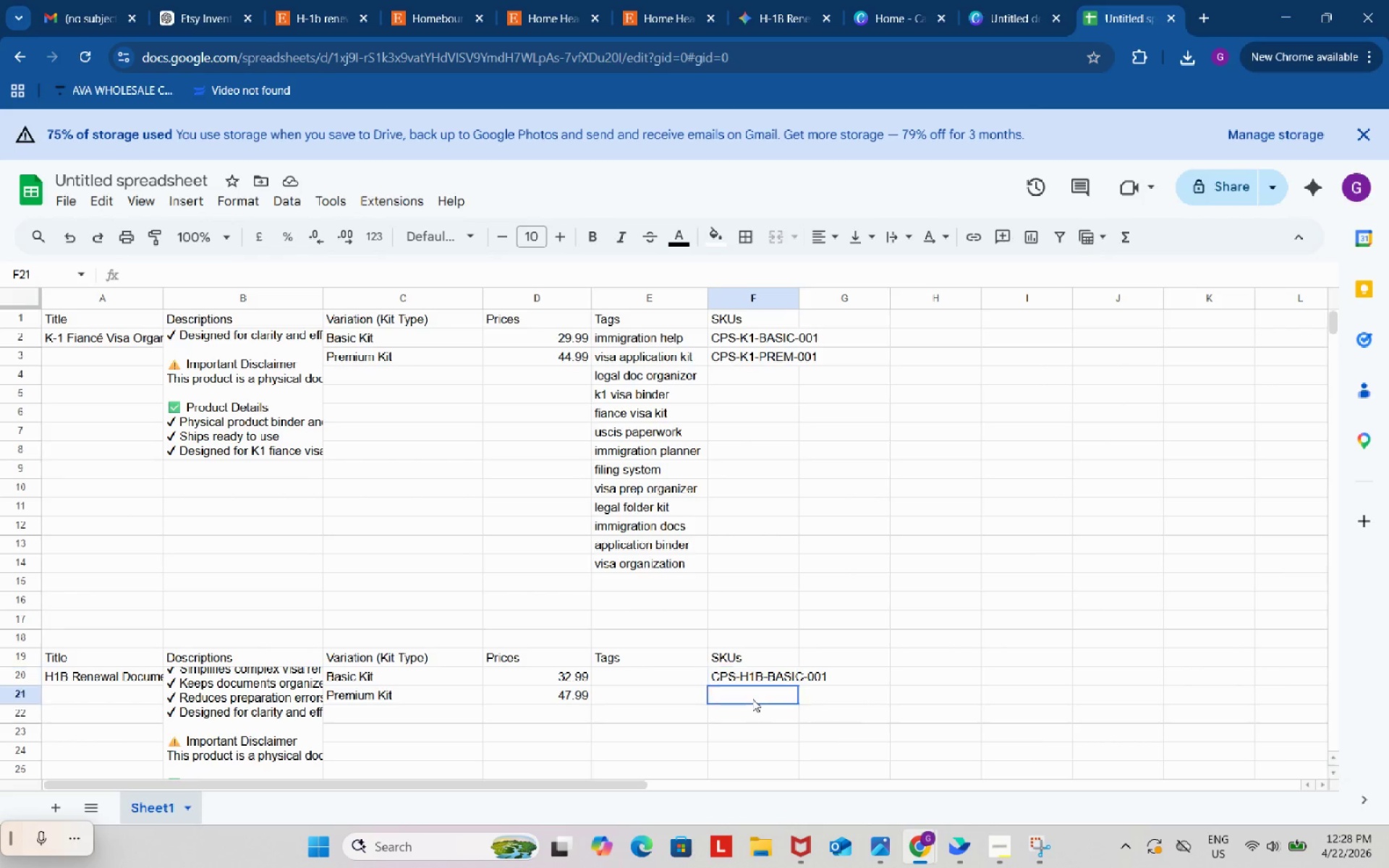 
double_click([752, 699])
 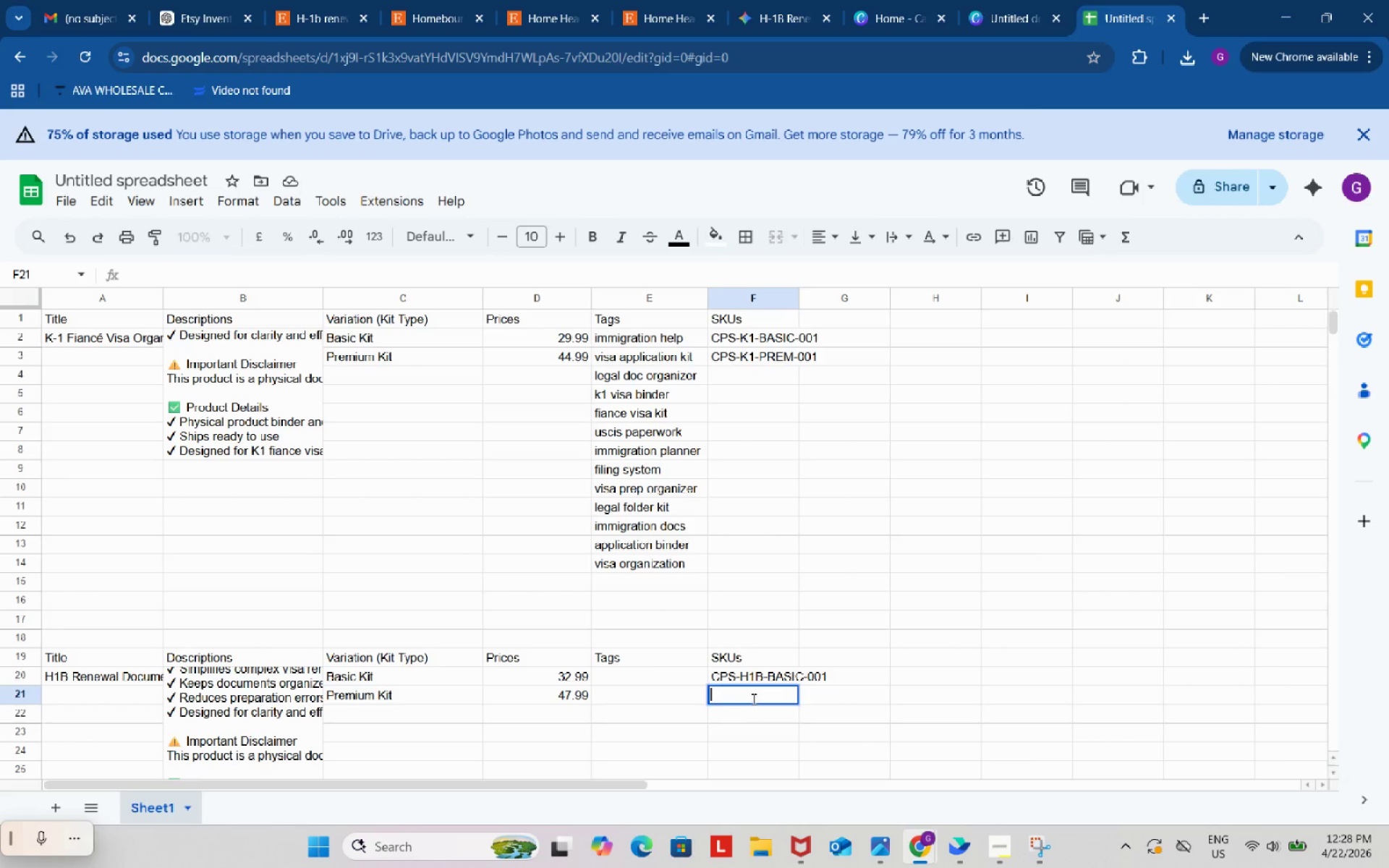 
key(Control+ControlLeft)
 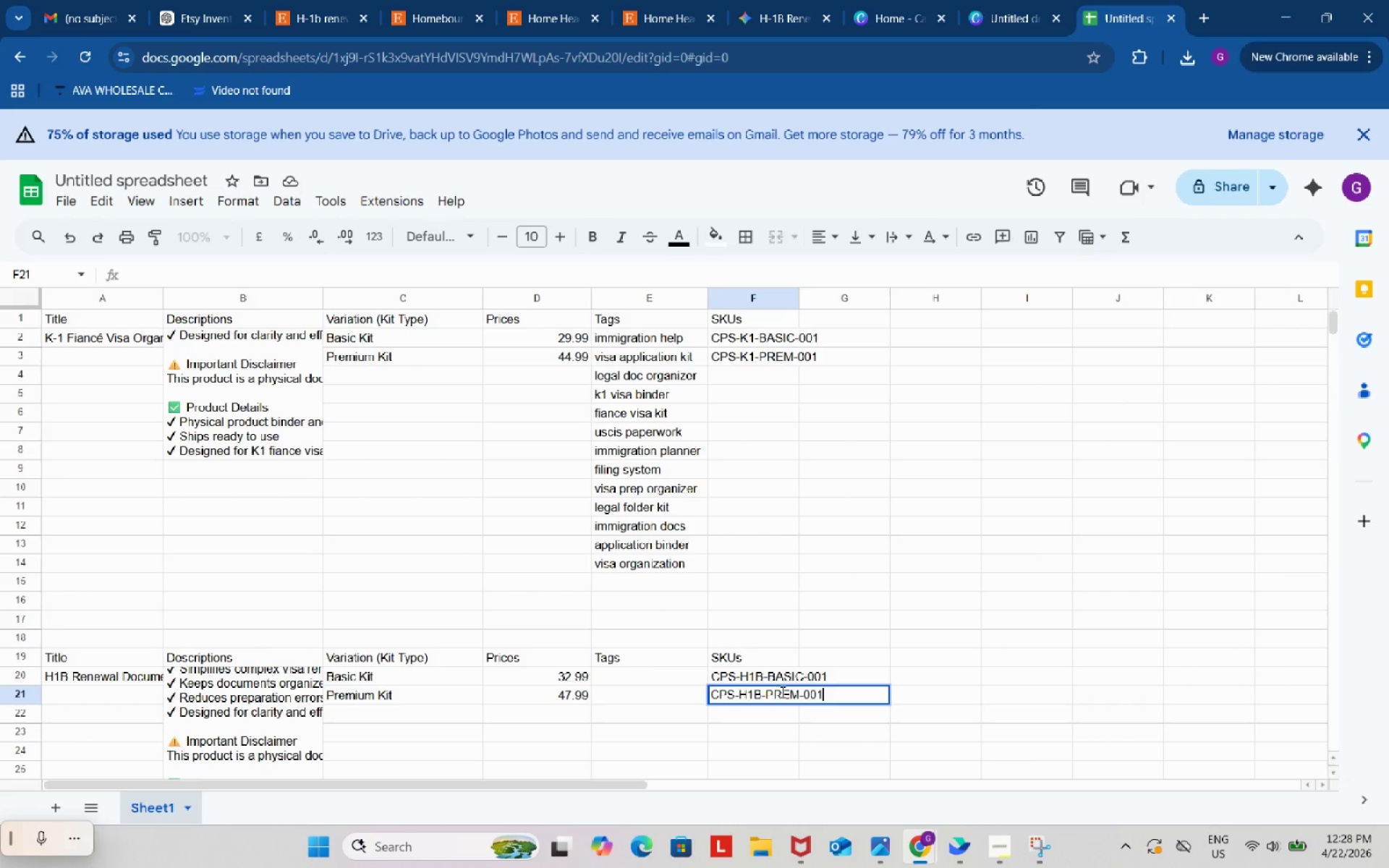 
key(Control+V)
 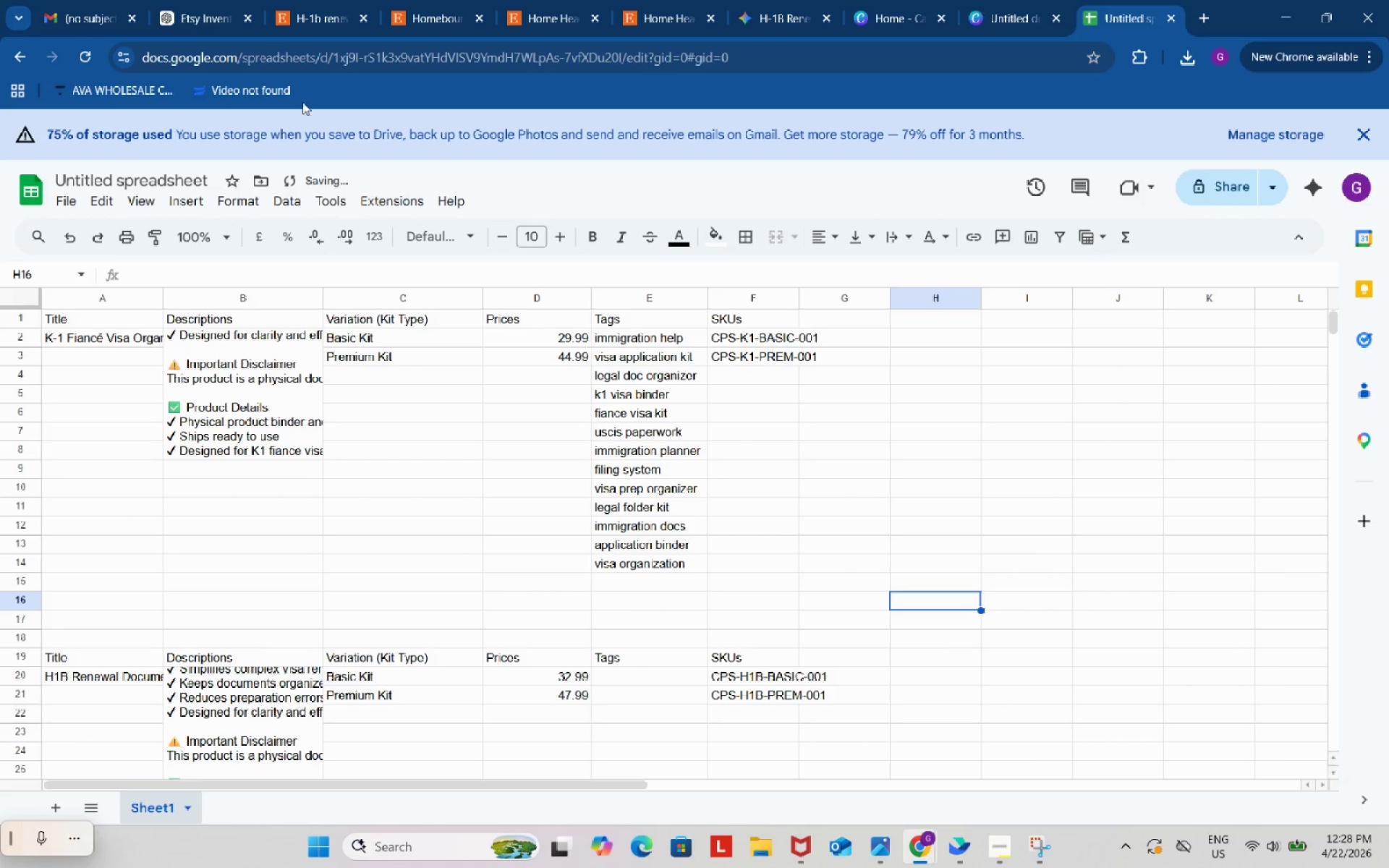 
left_click([208, 4])
 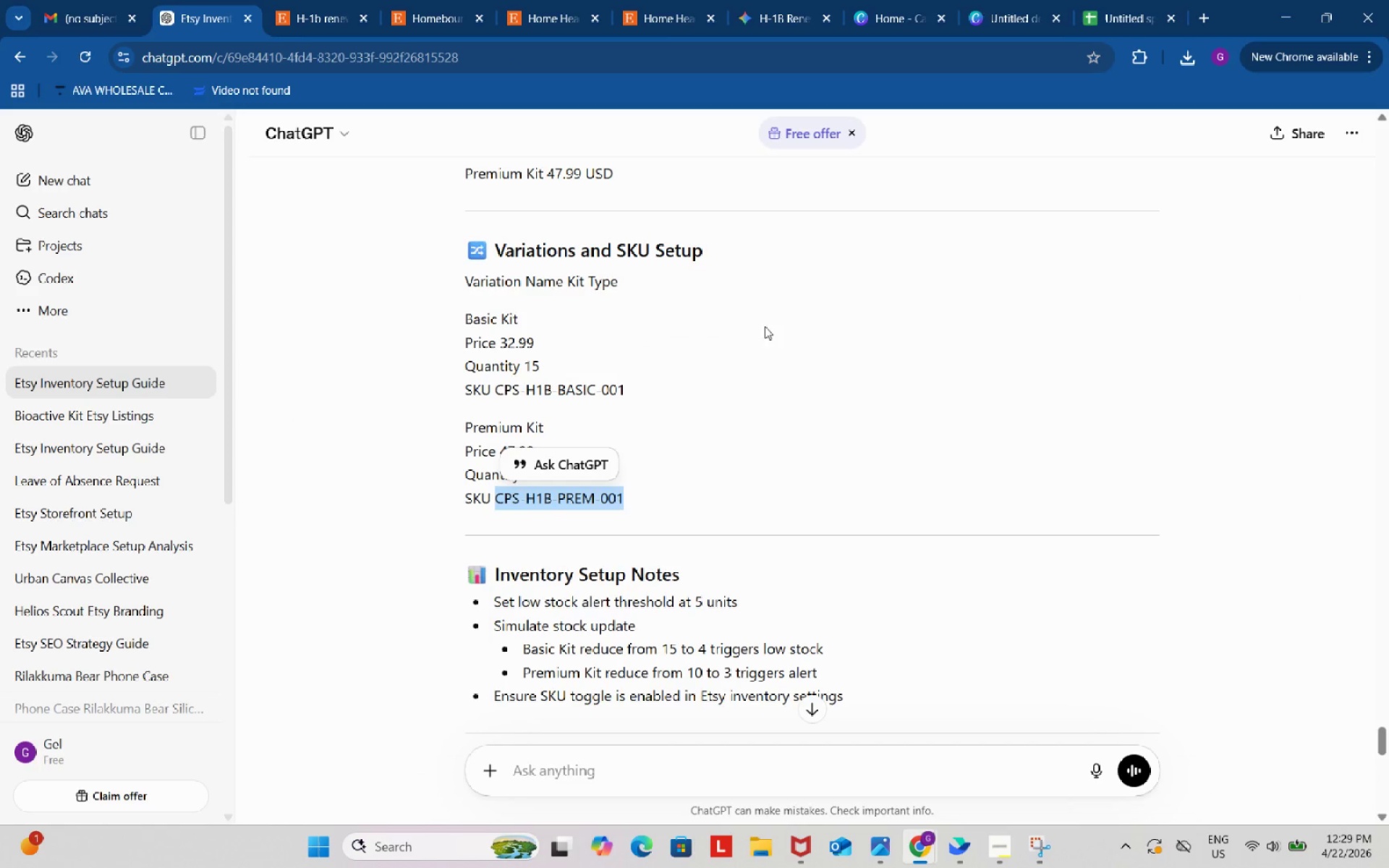 
scroll: coordinate [591, 317], scroll_direction: down, amount: 13.0
 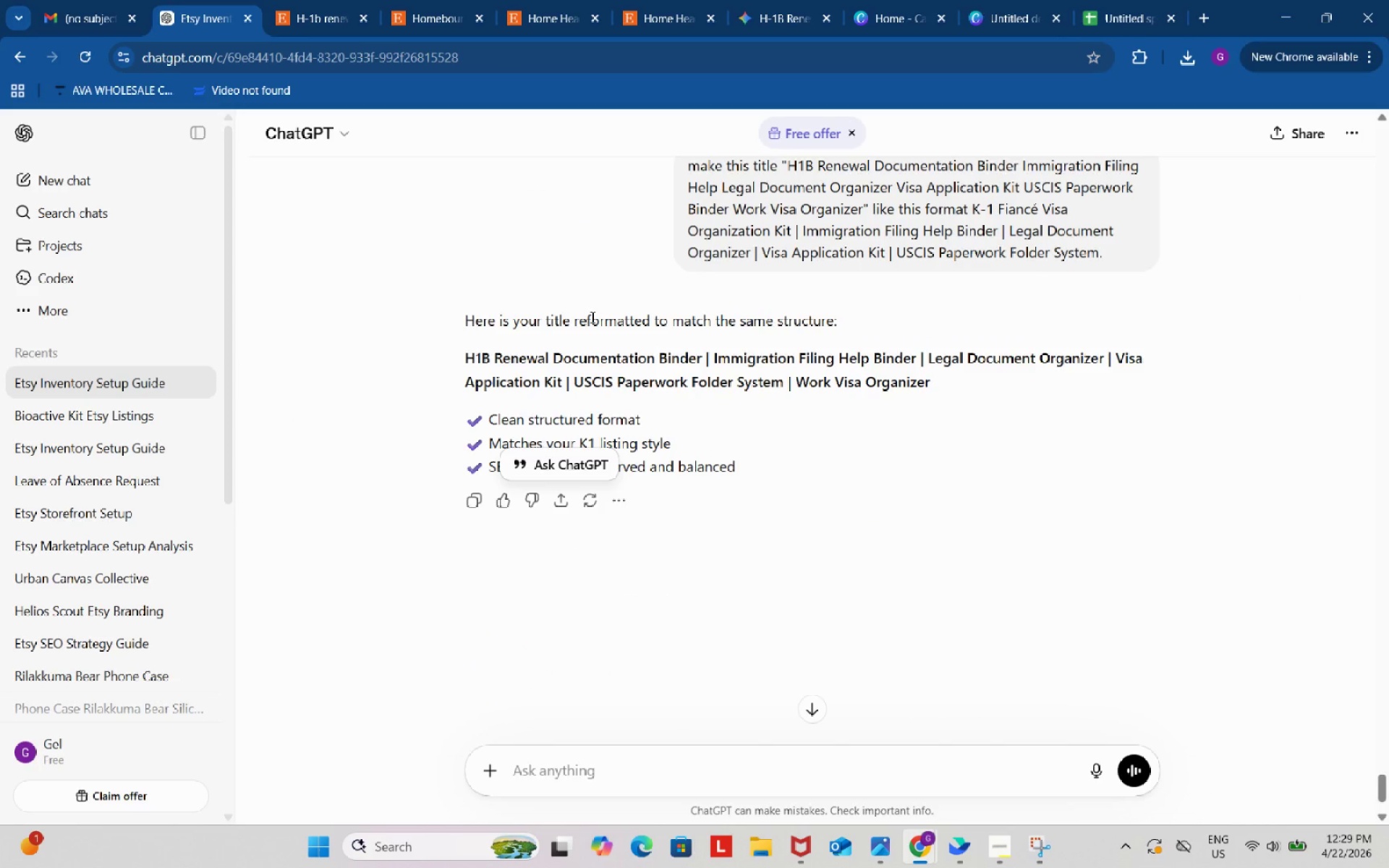 
scroll: coordinate [591, 317], scroll_direction: up, amount: 18.0
 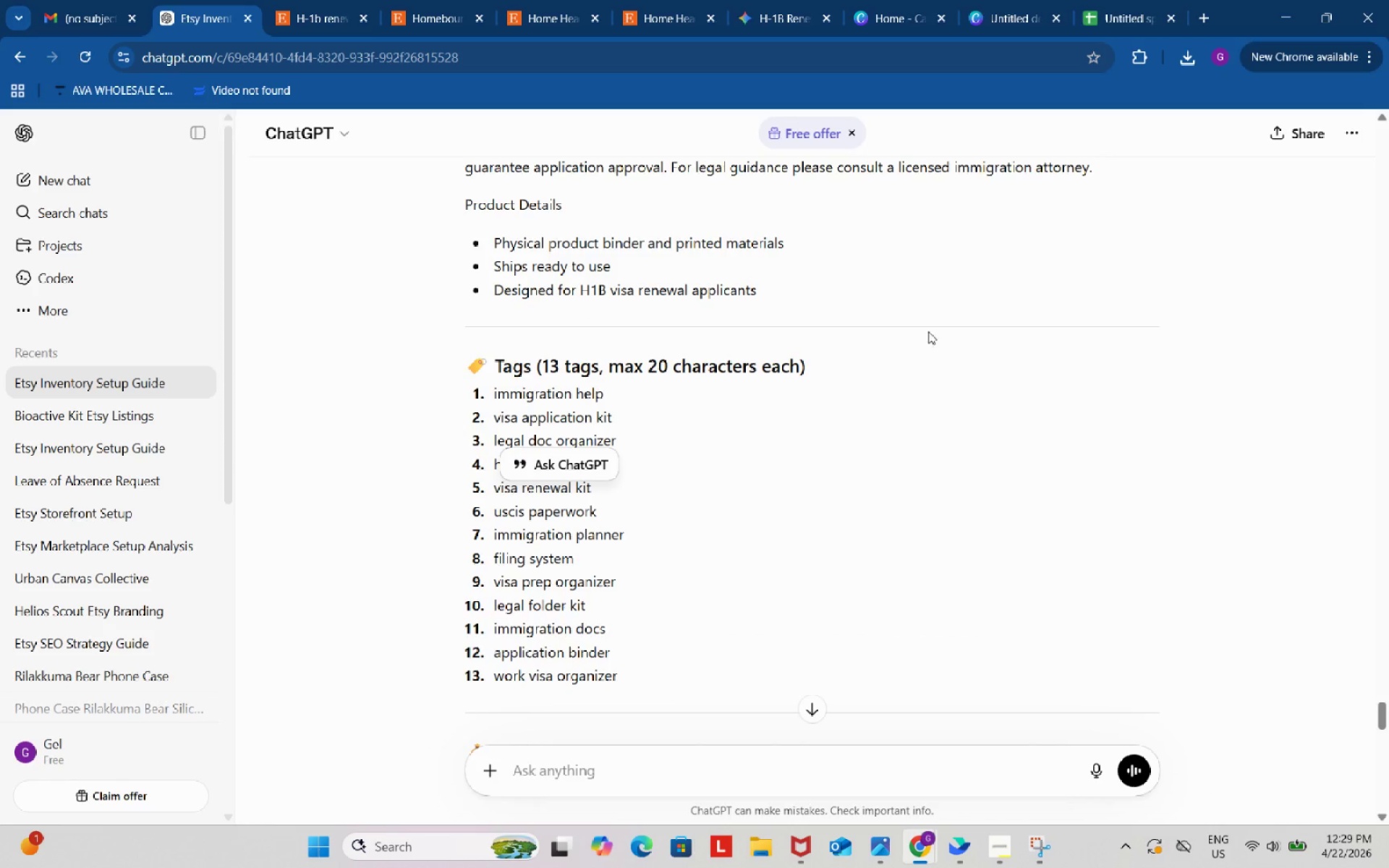 
double_click([1121, 0])
 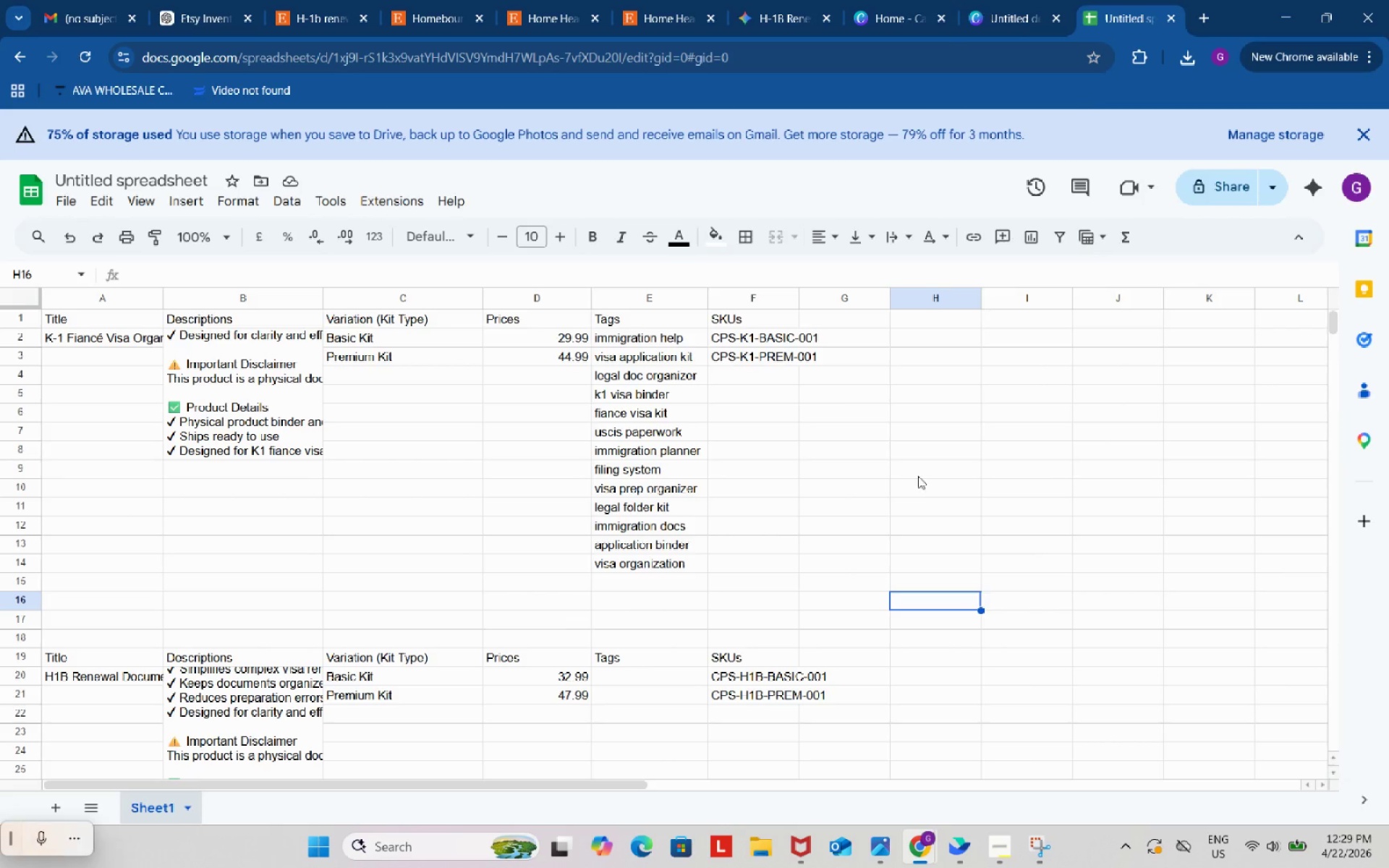 
scroll: coordinate [906, 504], scroll_direction: up, amount: 4.0
 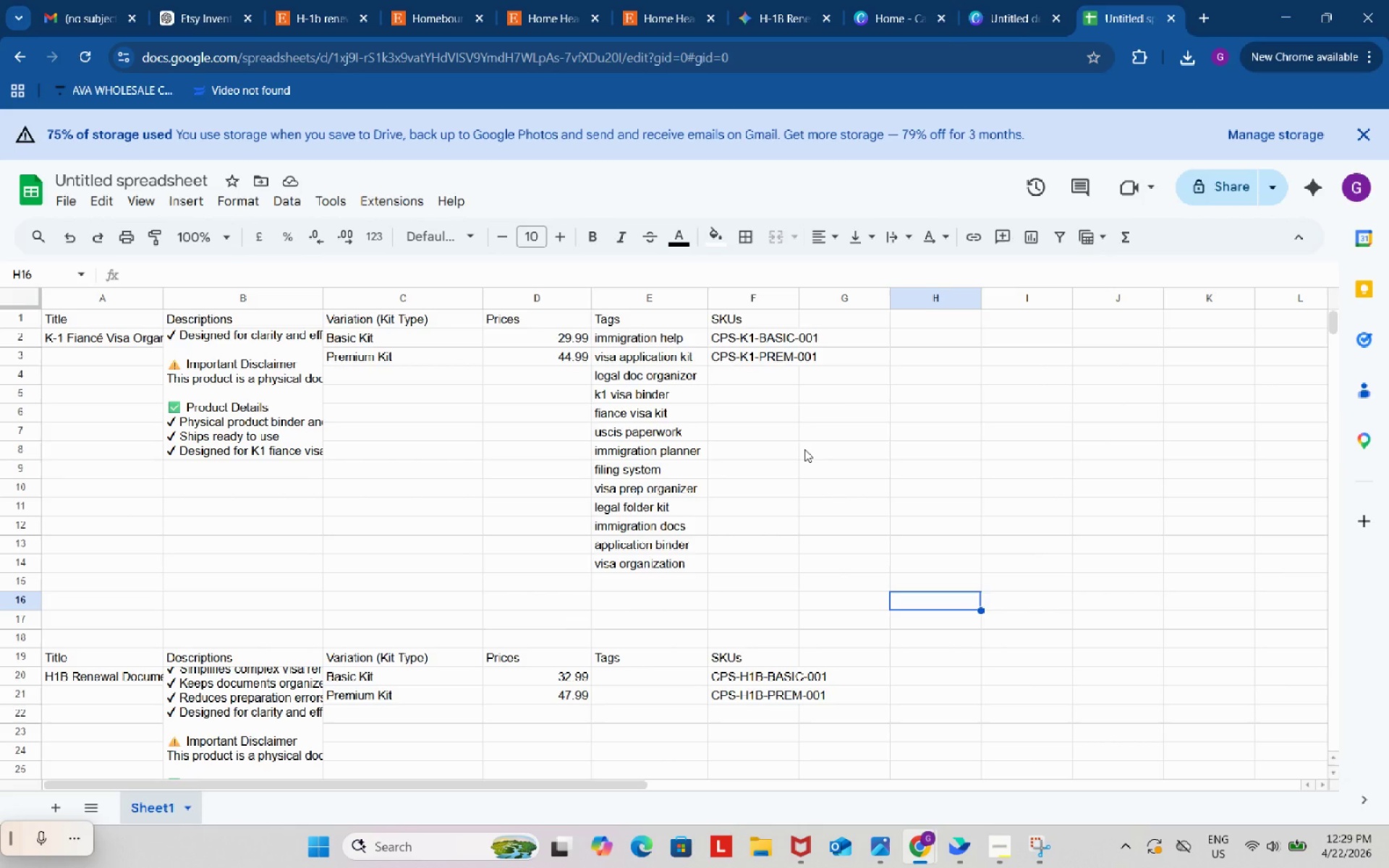 
left_click([213, 0])
 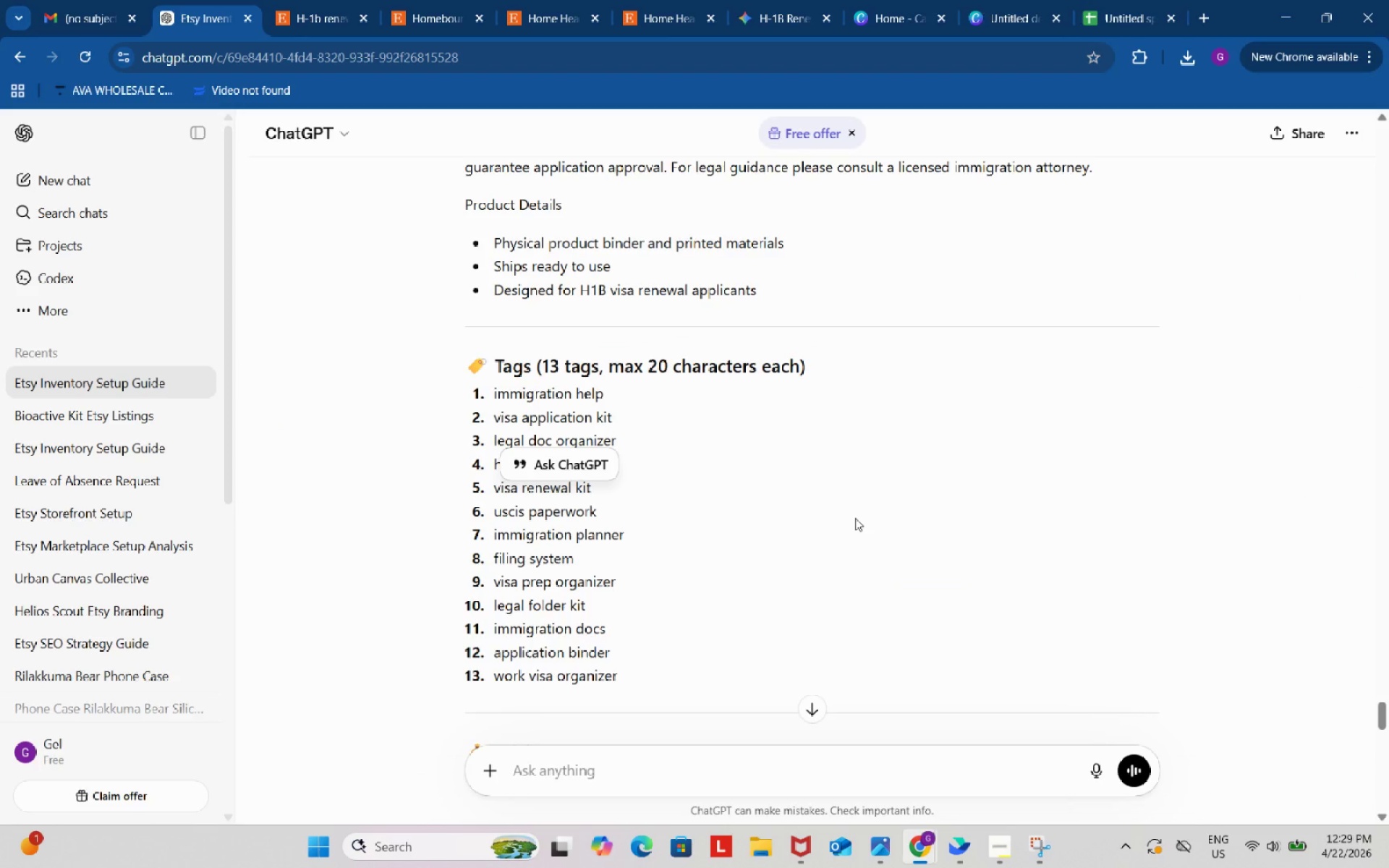 
left_click([1126, 0])
 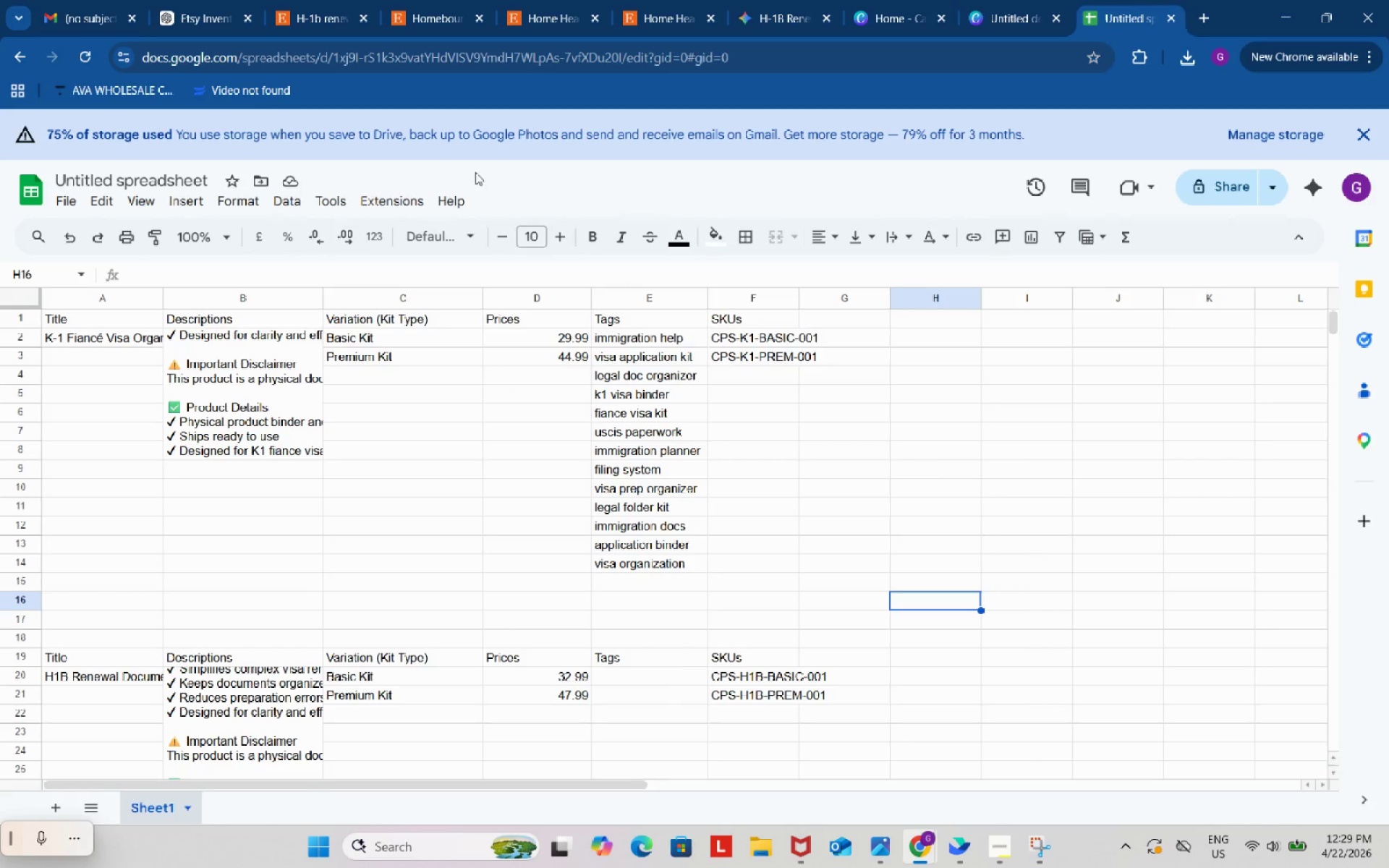 
left_click([221, 0])
 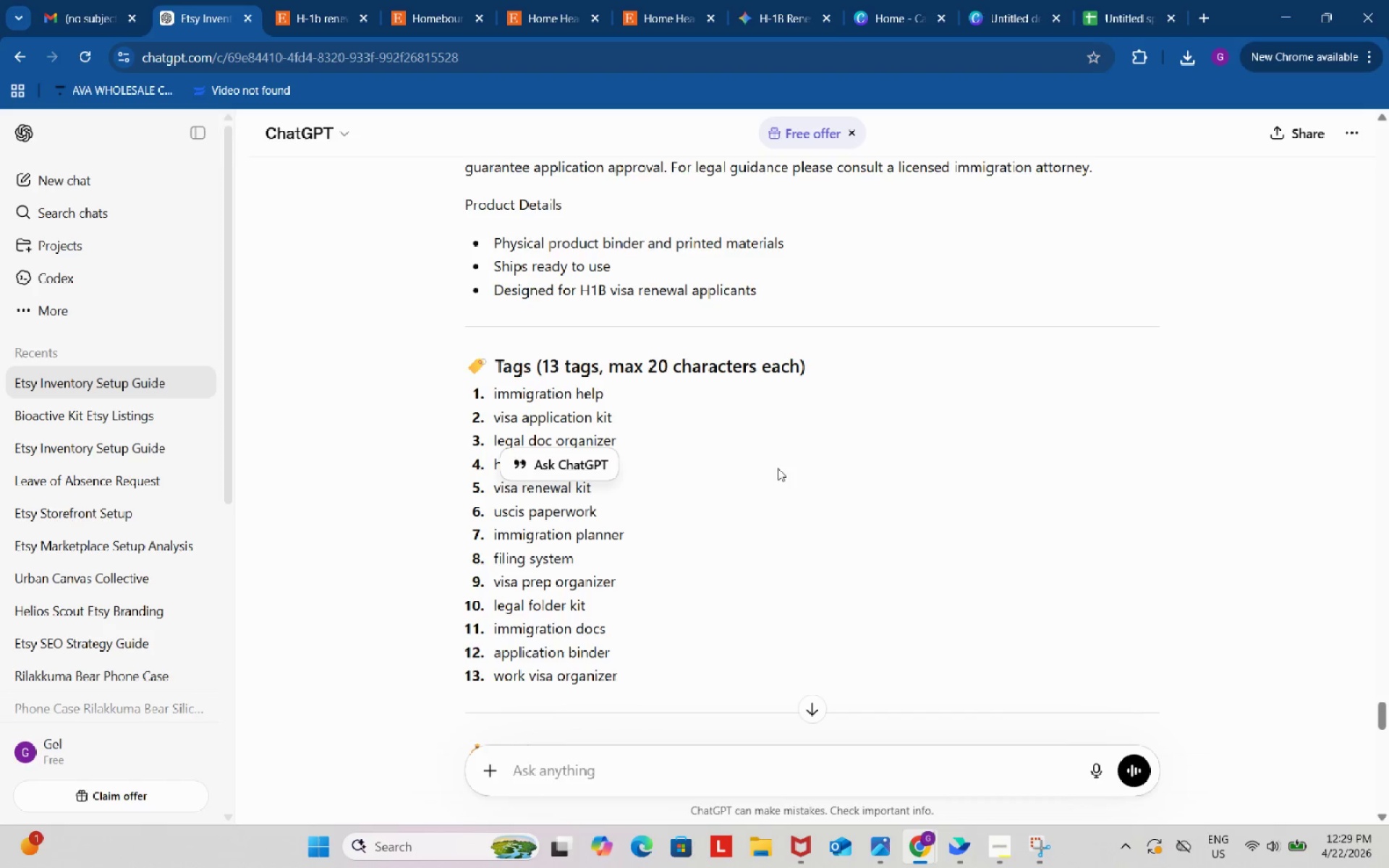 
left_click([1089, 0])
 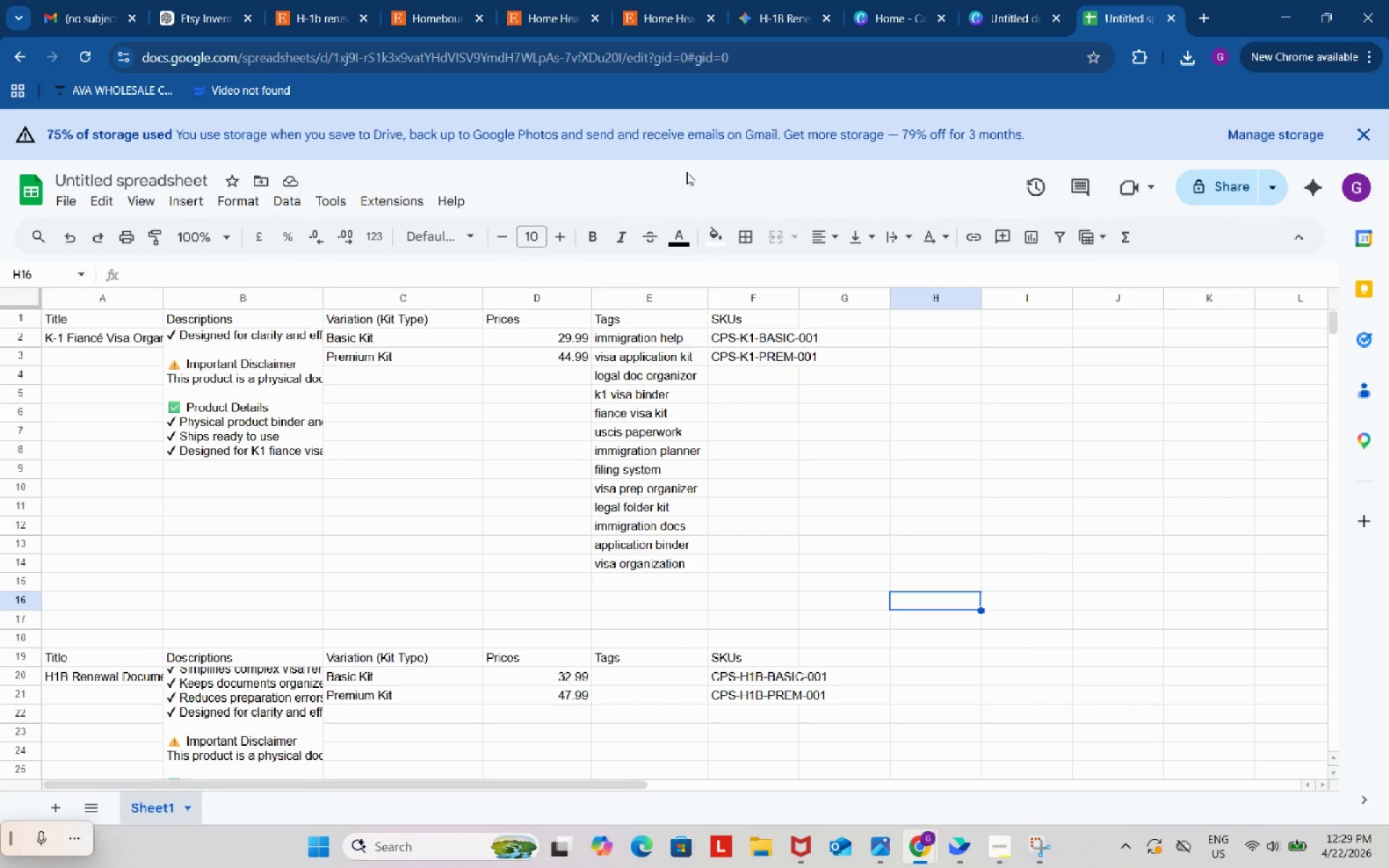 
left_click([211, 0])
 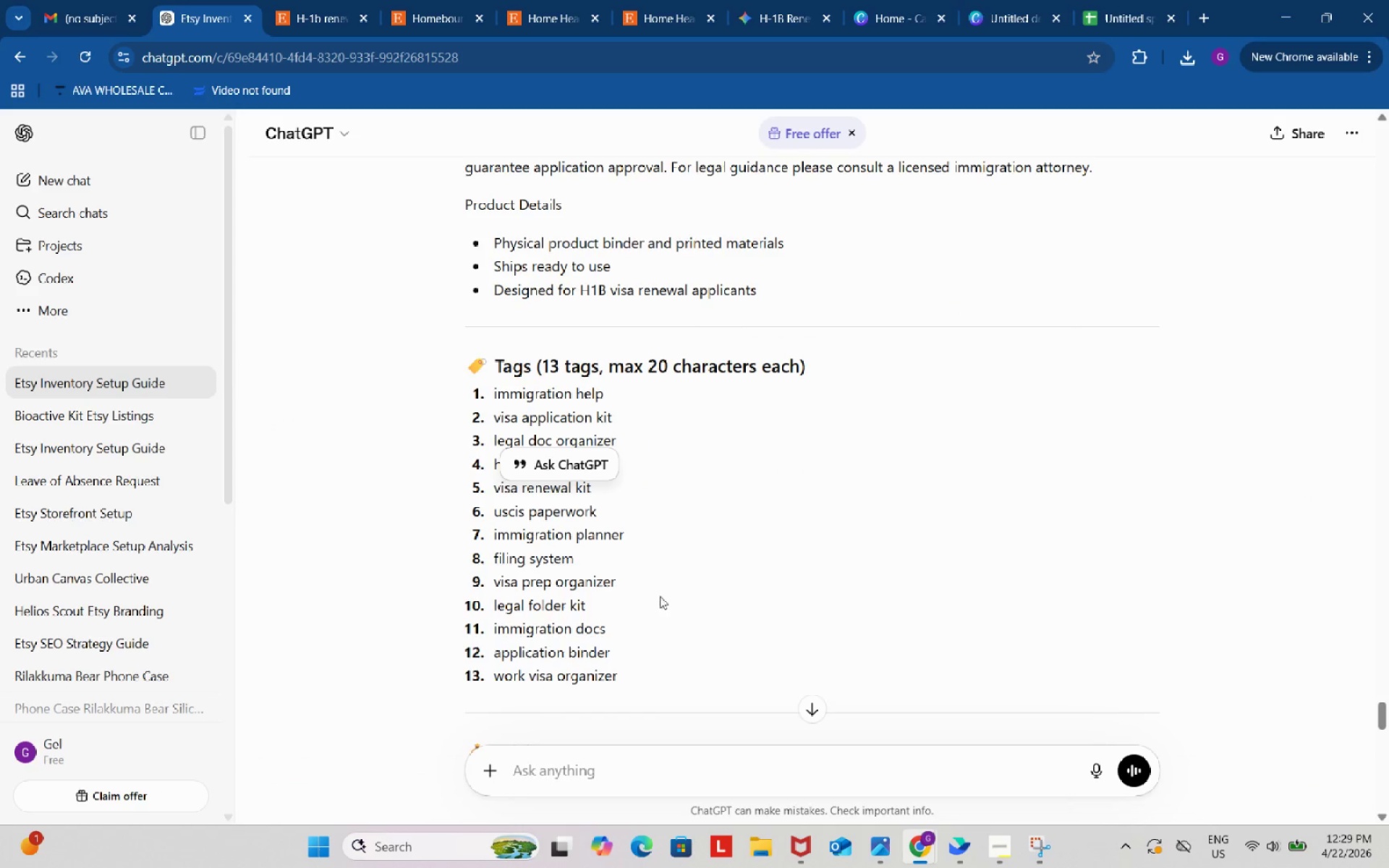 
left_click_drag(start_coordinate=[643, 680], to_coordinate=[489, 401])
 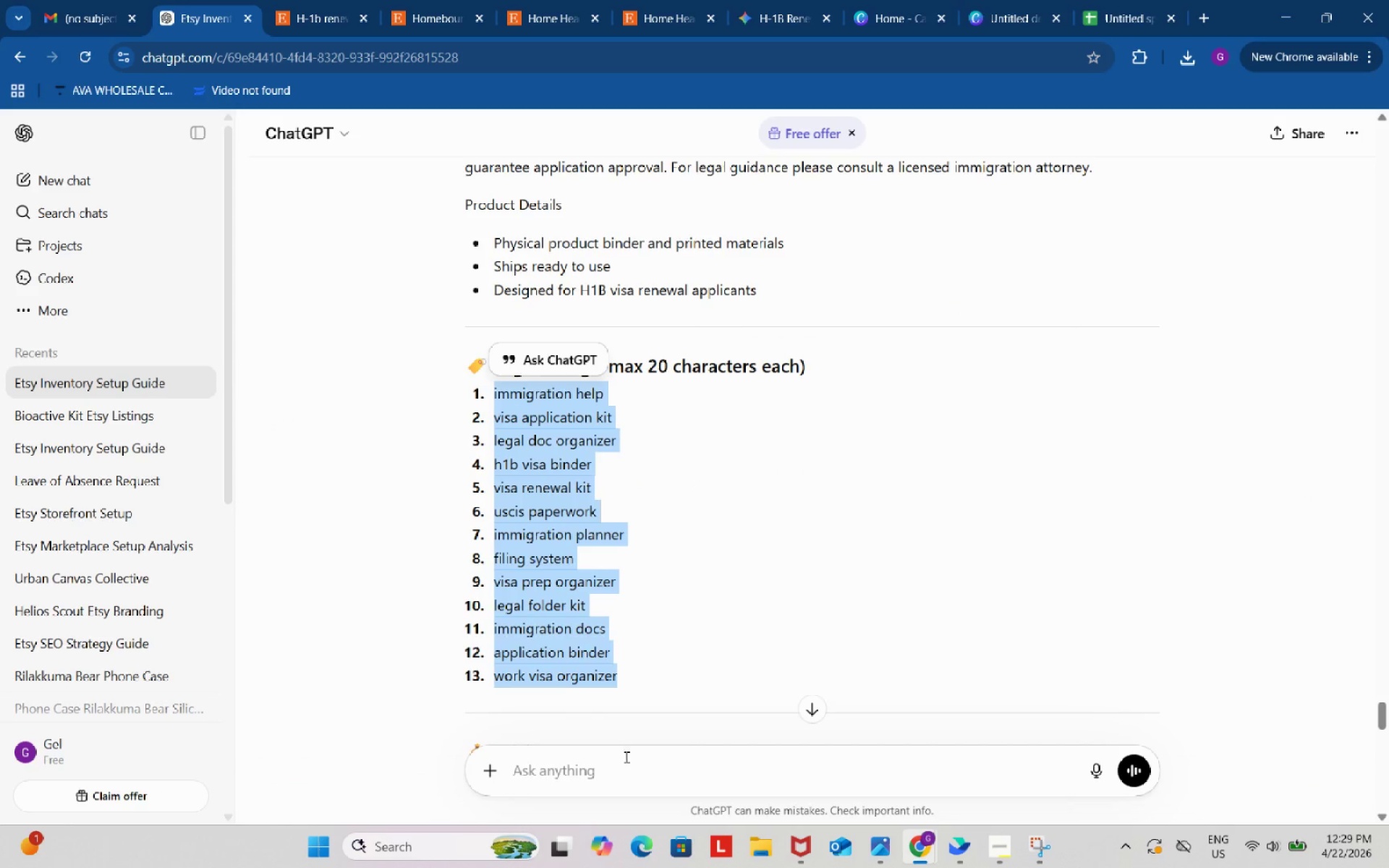 
key(Control+ControlLeft)
 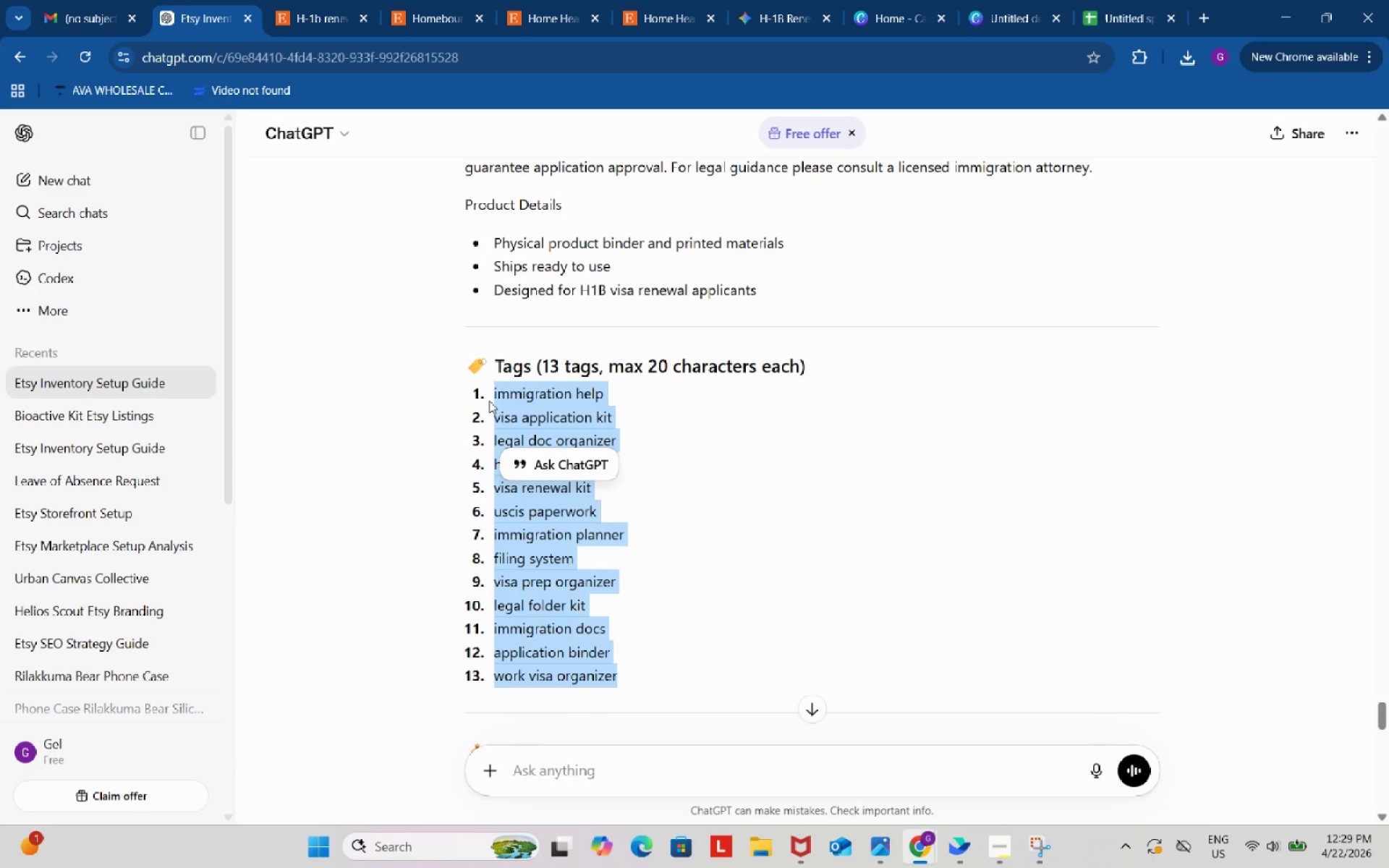 
key(Control+C)
 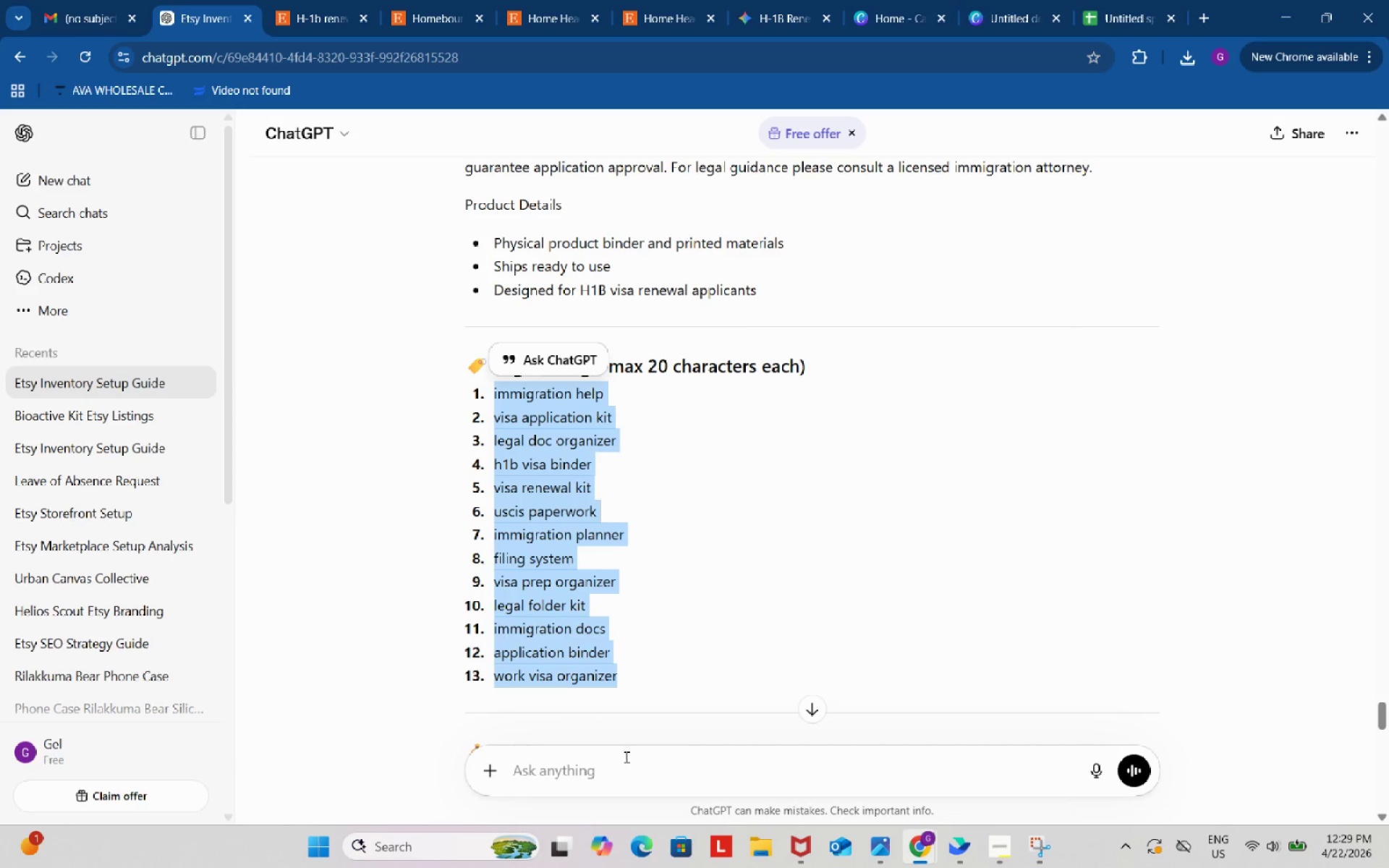 
left_click([632, 772])
 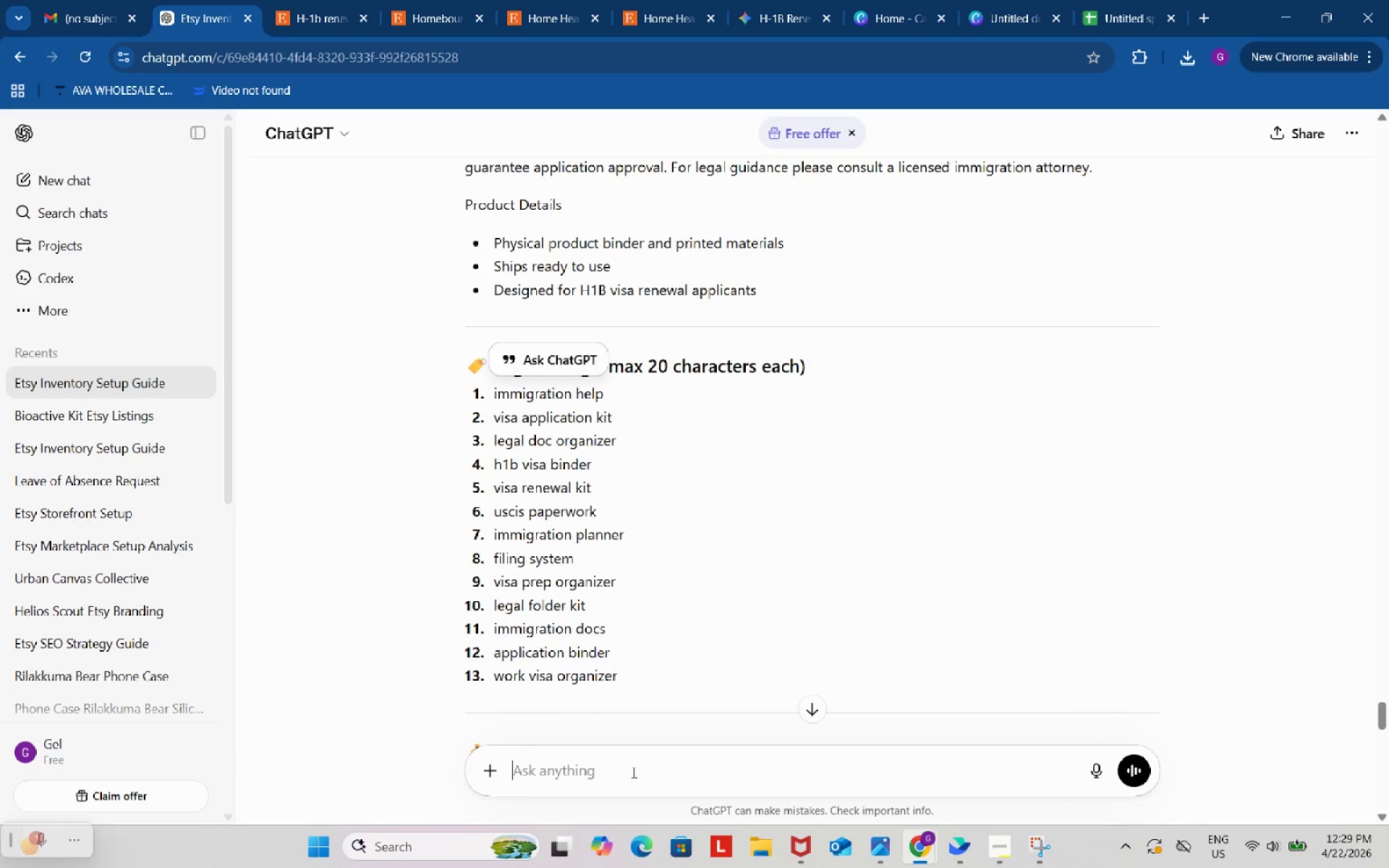 
key(Control+ControlLeft)
 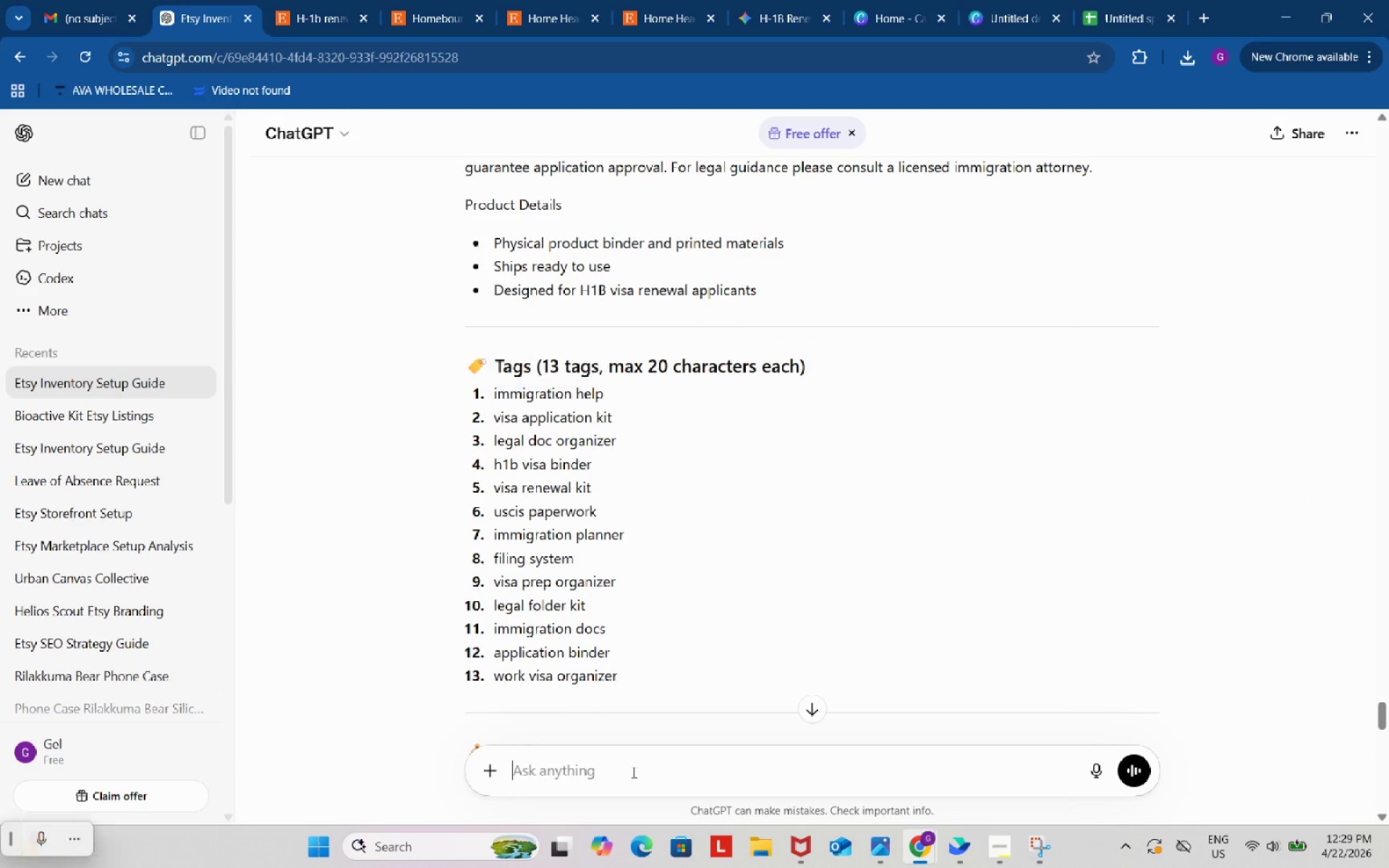 
key(Control+V)
 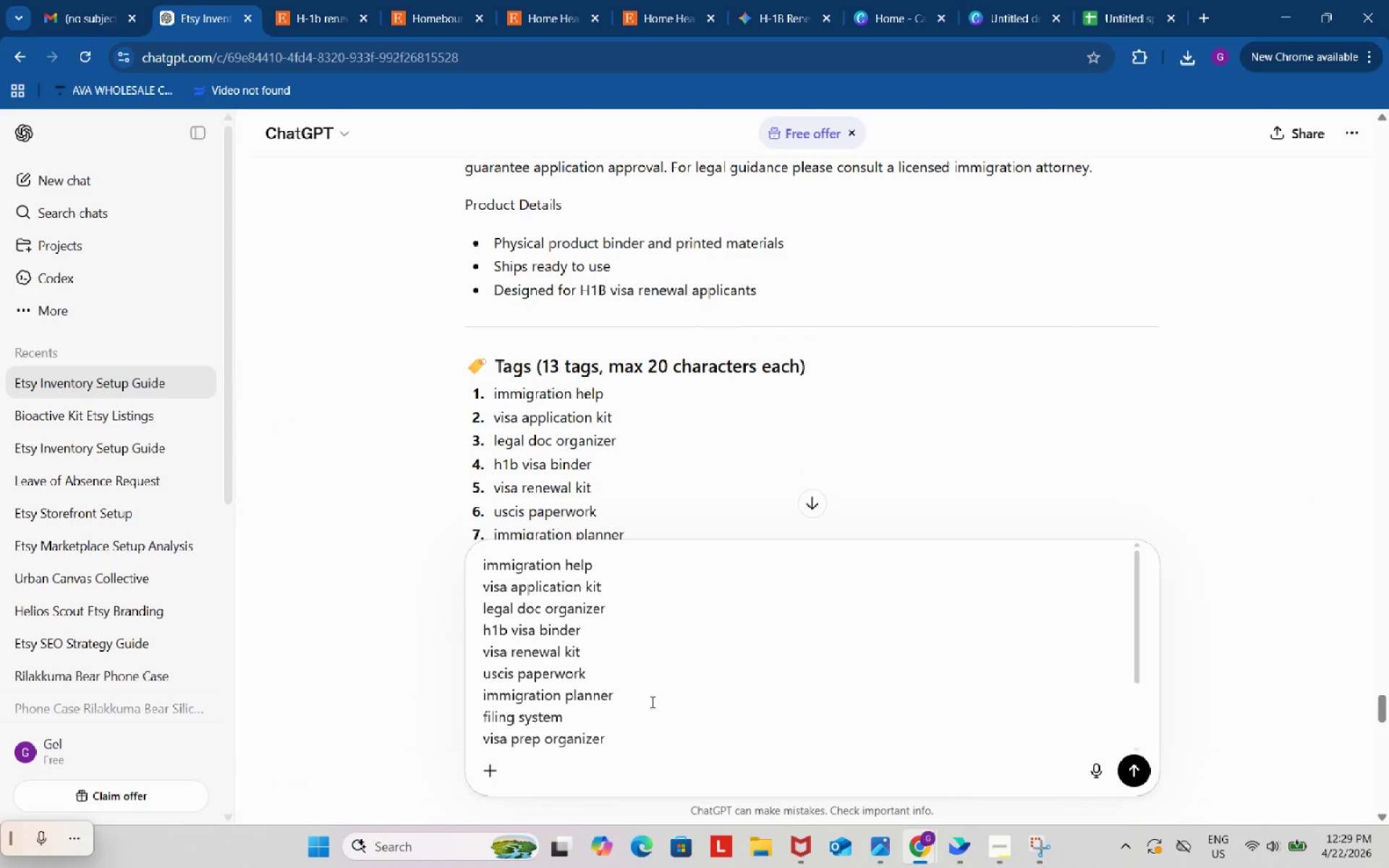 
scroll: coordinate [682, 727], scroll_direction: down, amount: 8.0
 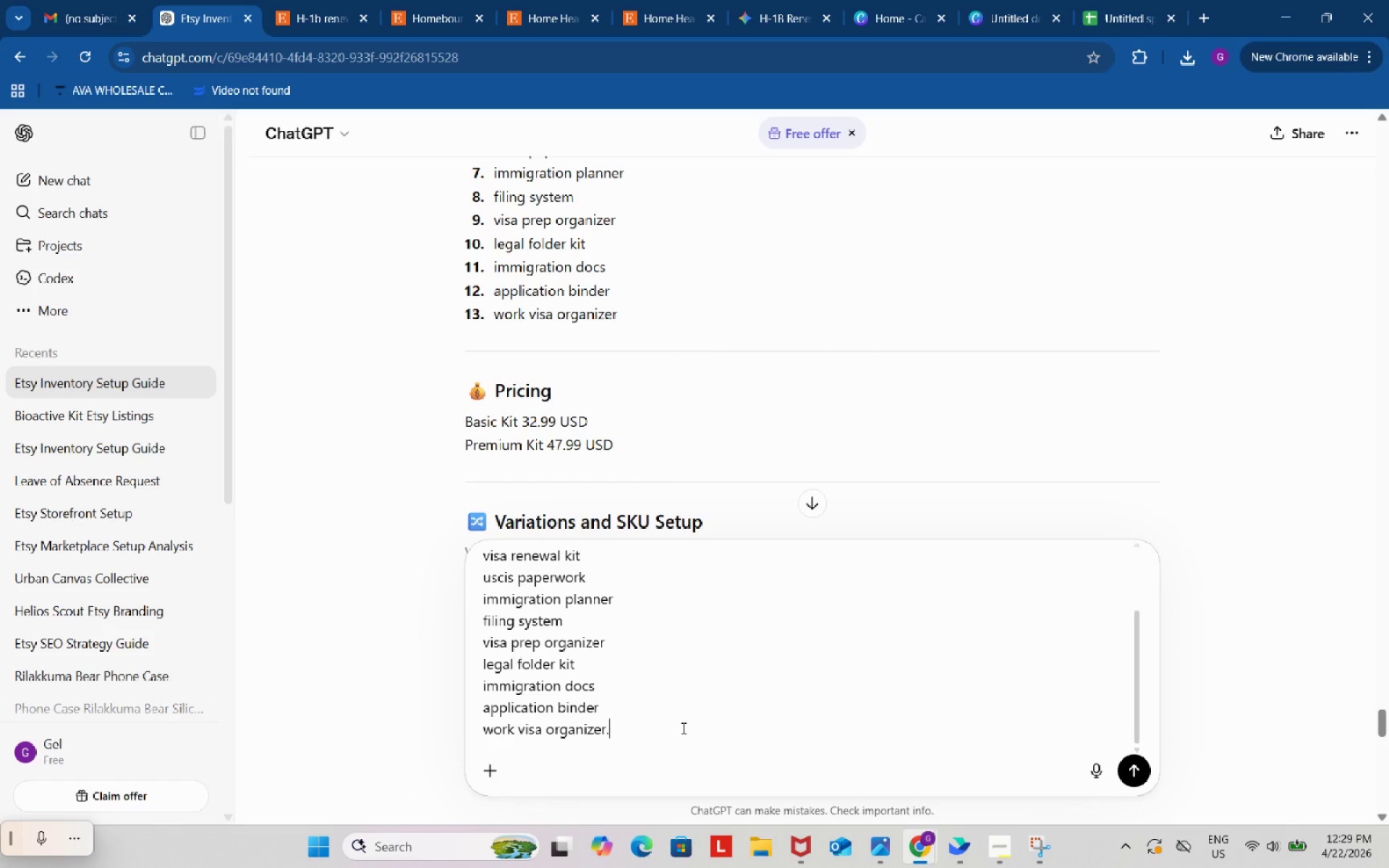 
type(. amke thsi more optimized and not )
 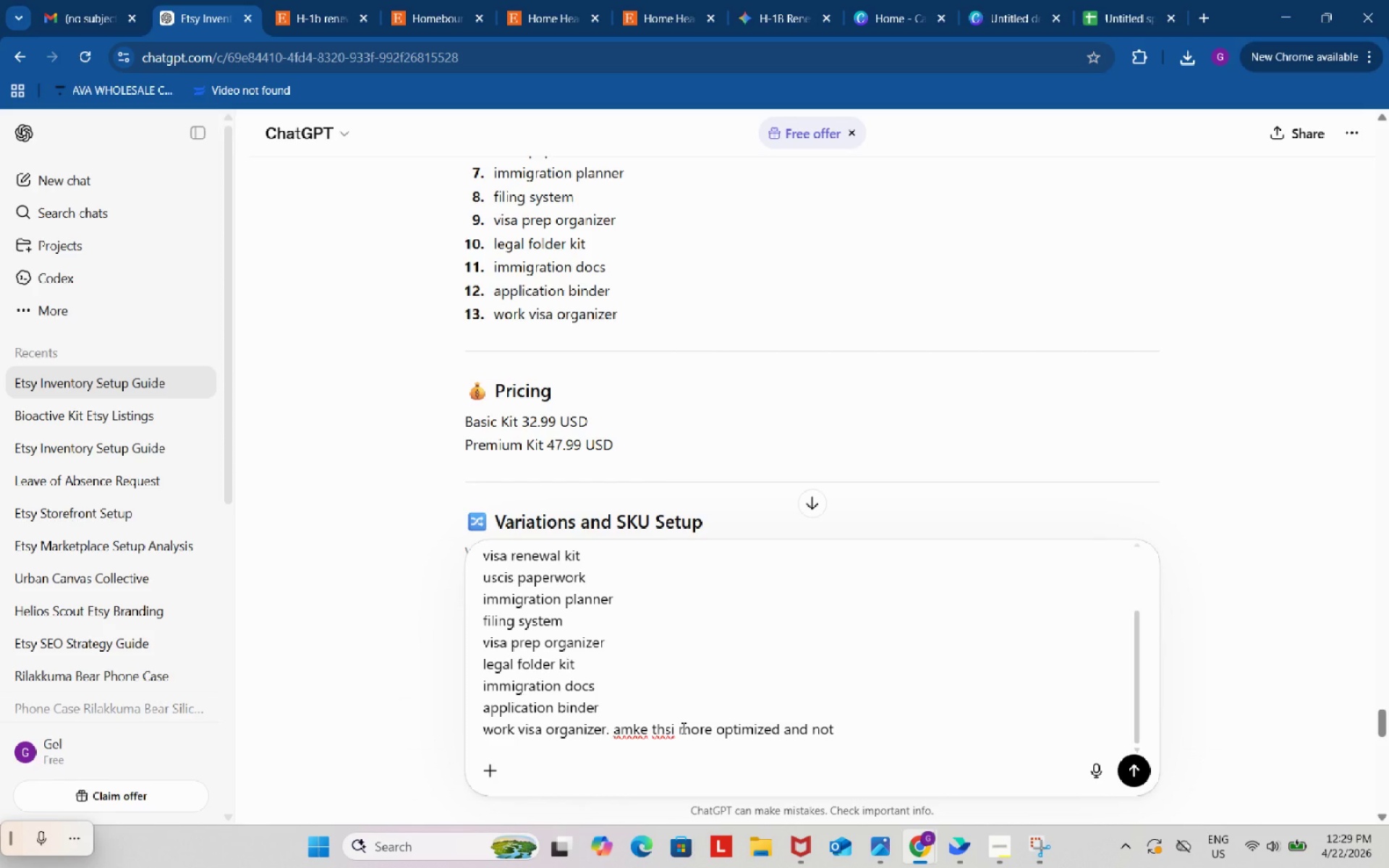 
type(the same on the forst product)
key(Backspace)
type(ts)
 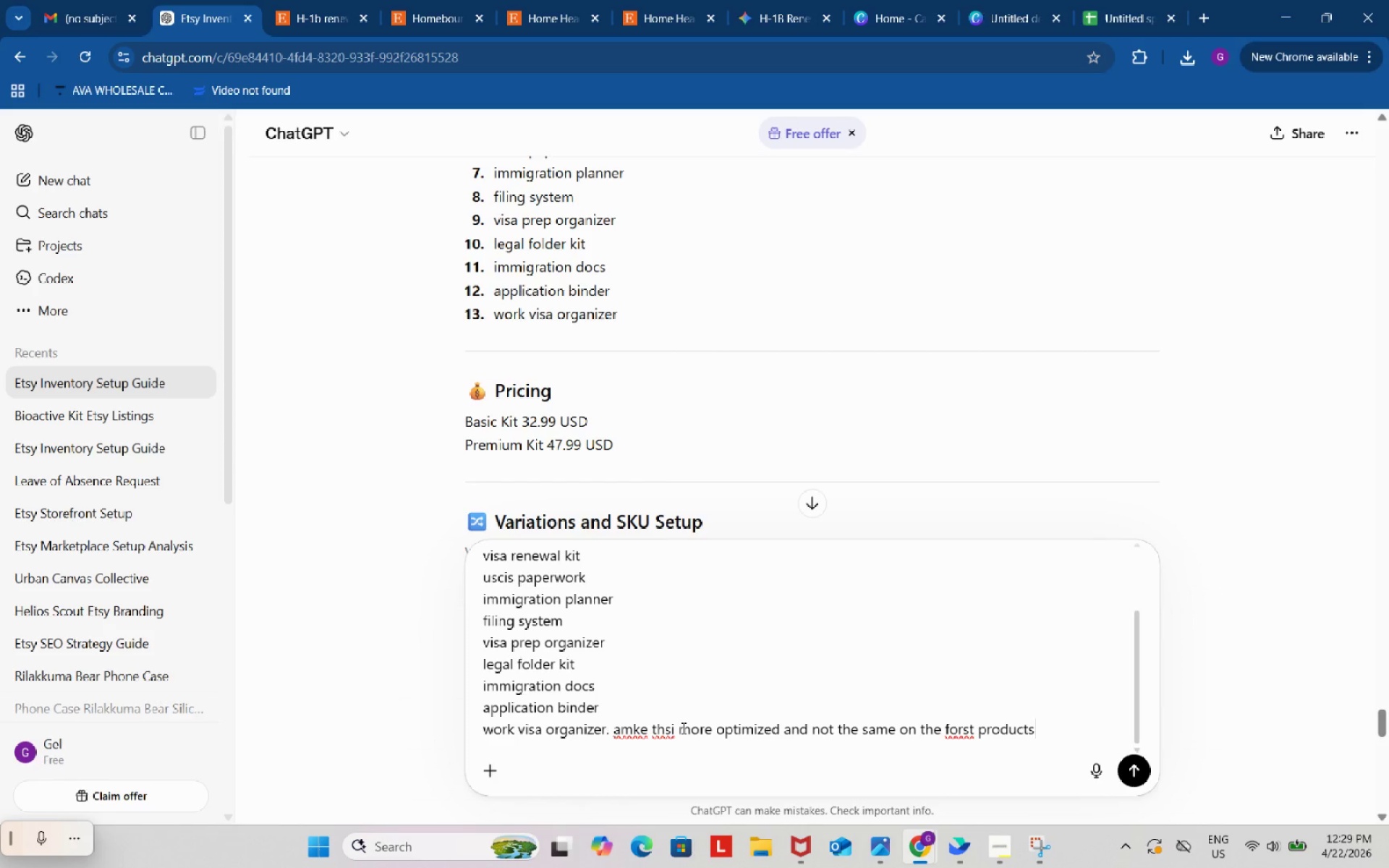 
key(Enter)
 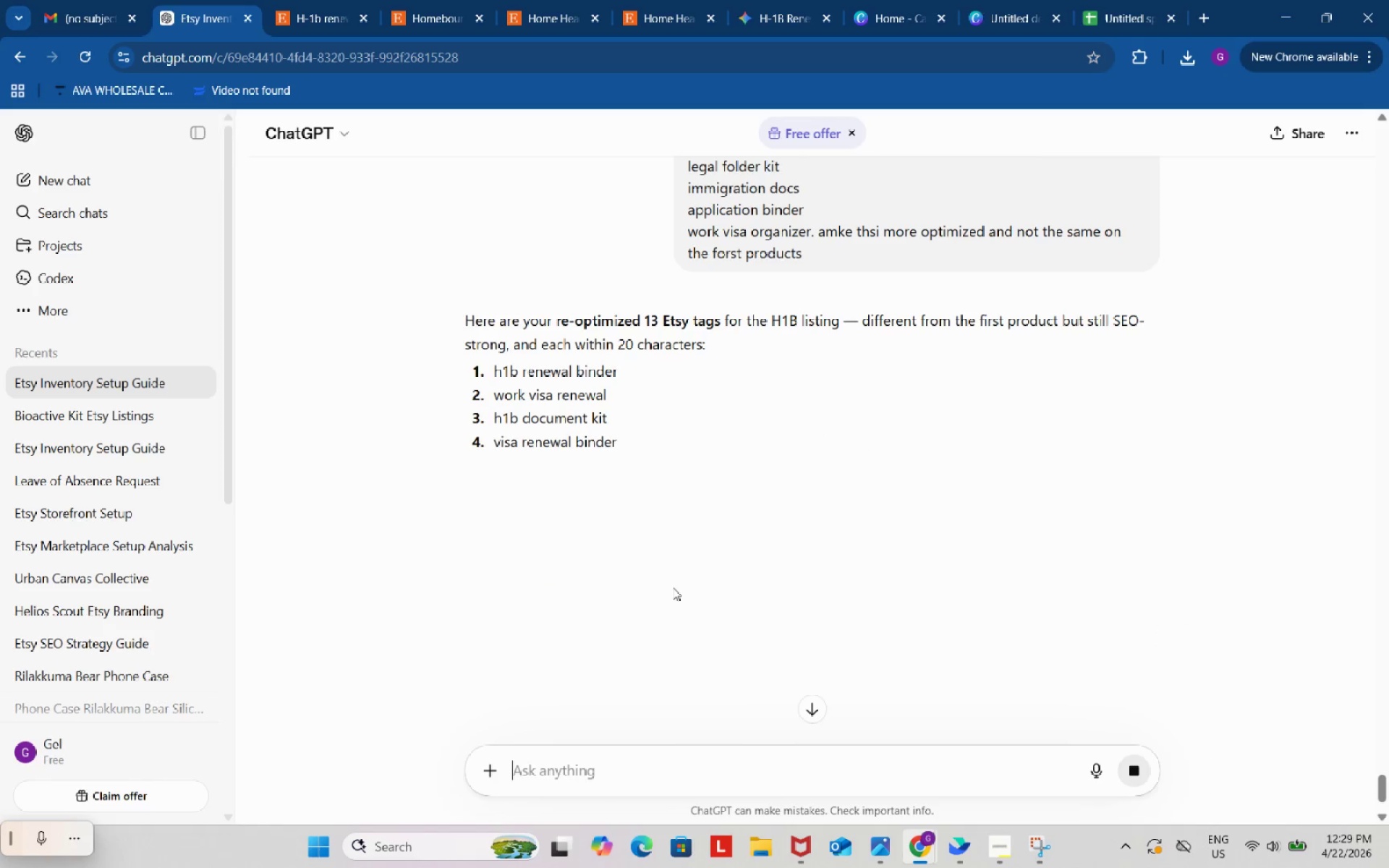 
wait(9.72)
 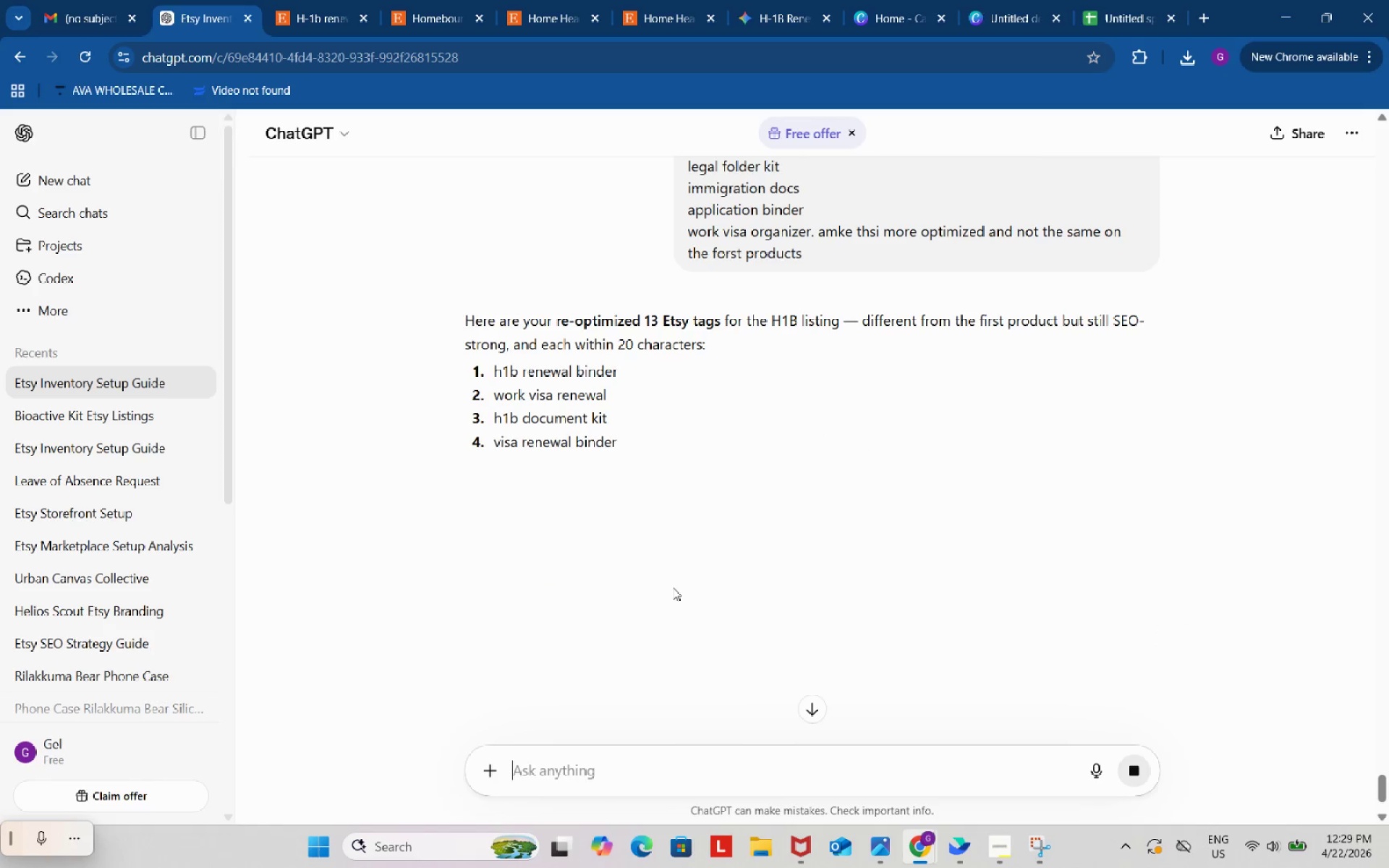 
left_click_drag(start_coordinate=[497, 370], to_coordinate=[626, 379])
 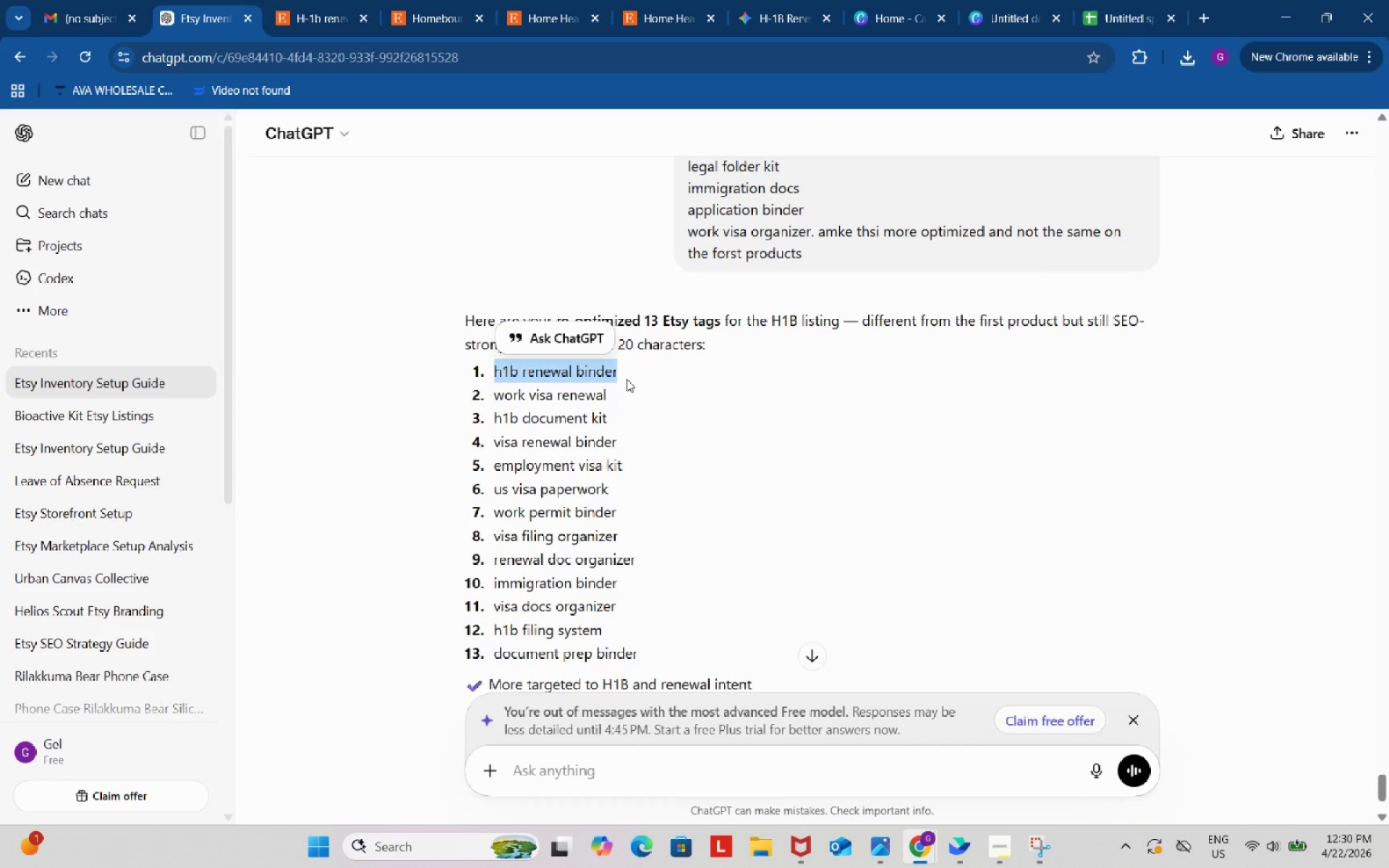 
key(Control+ControlLeft)
 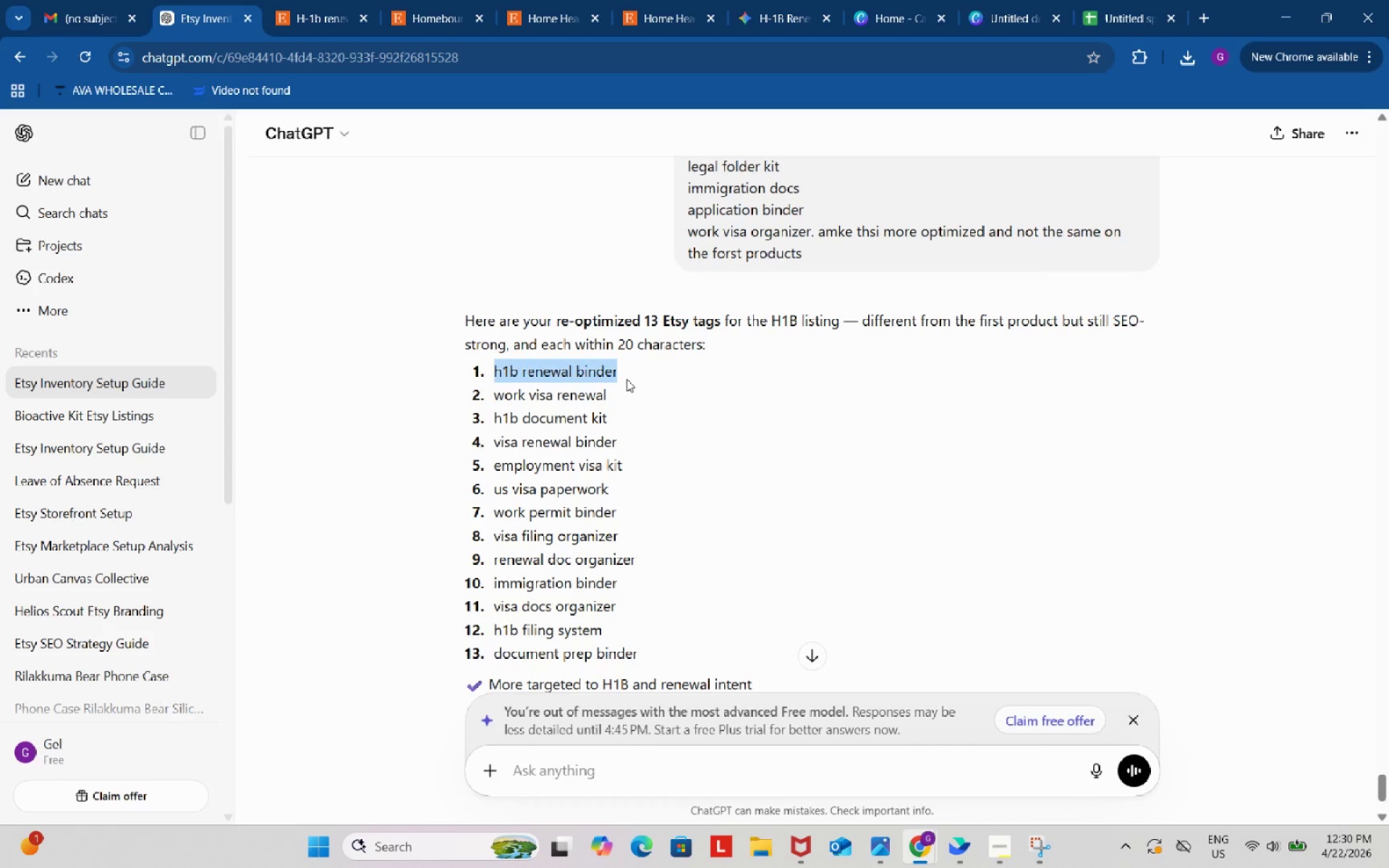 
key(Control+C)
 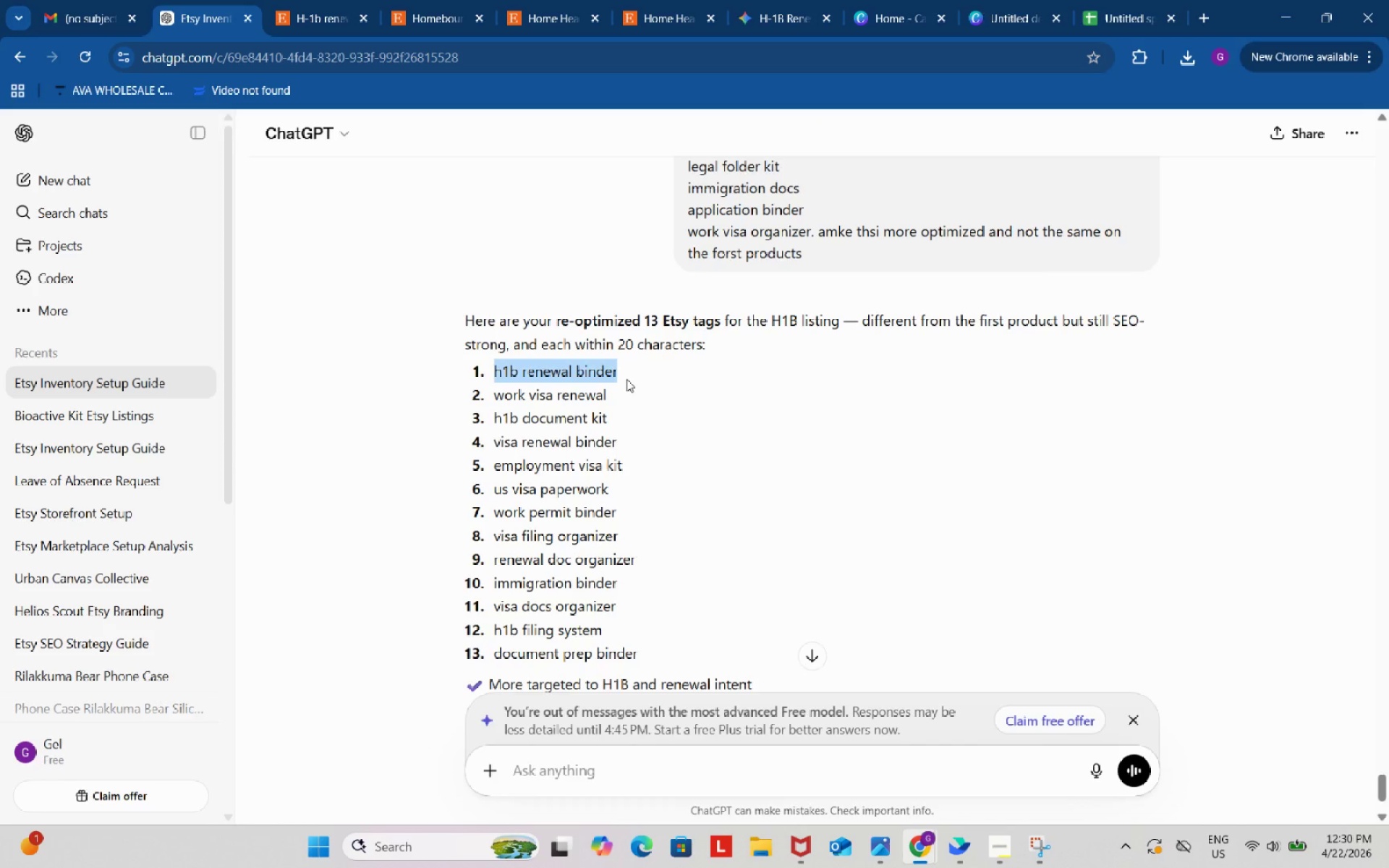 
key(Control+ControlLeft)
 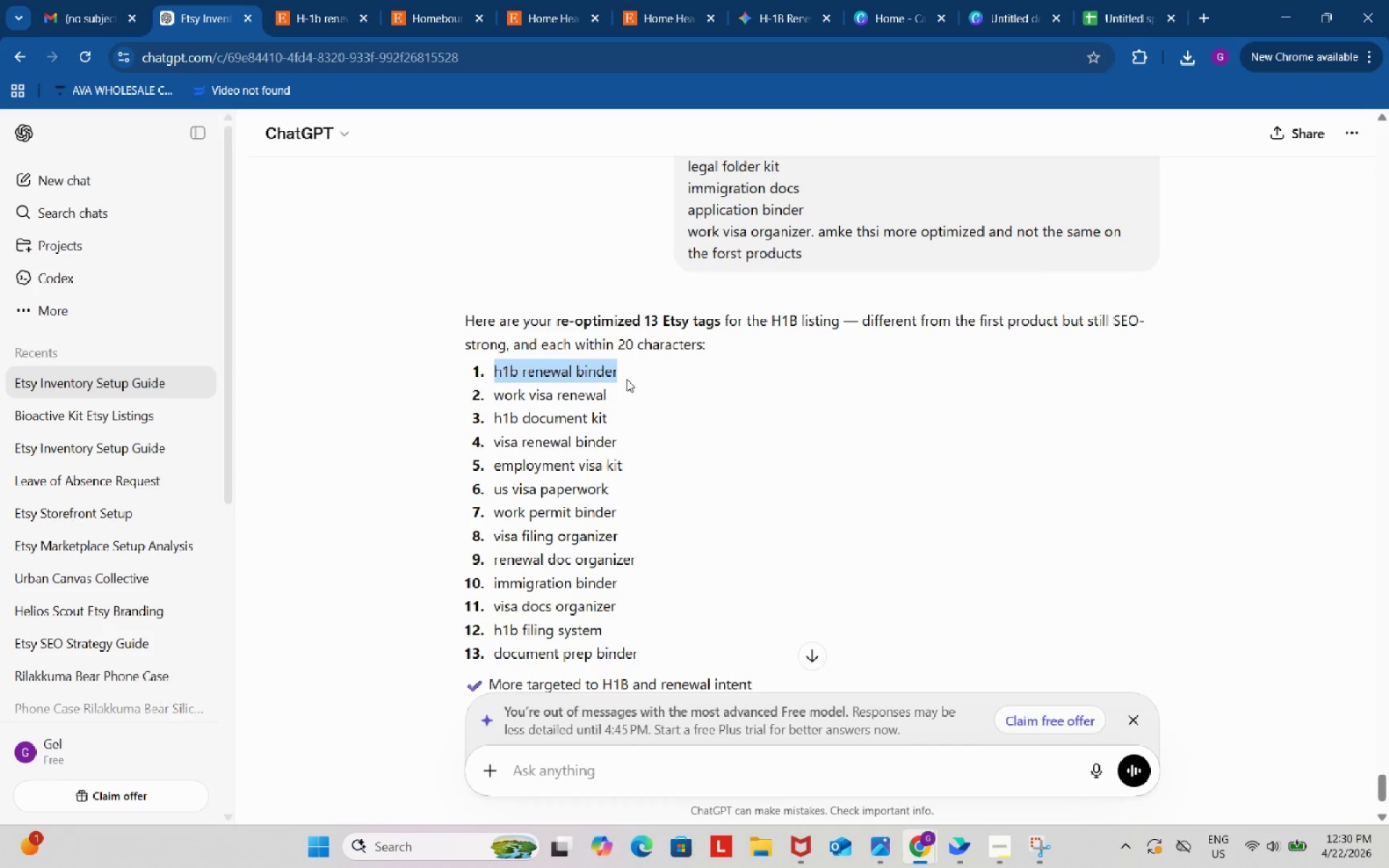 
key(Control+C)
 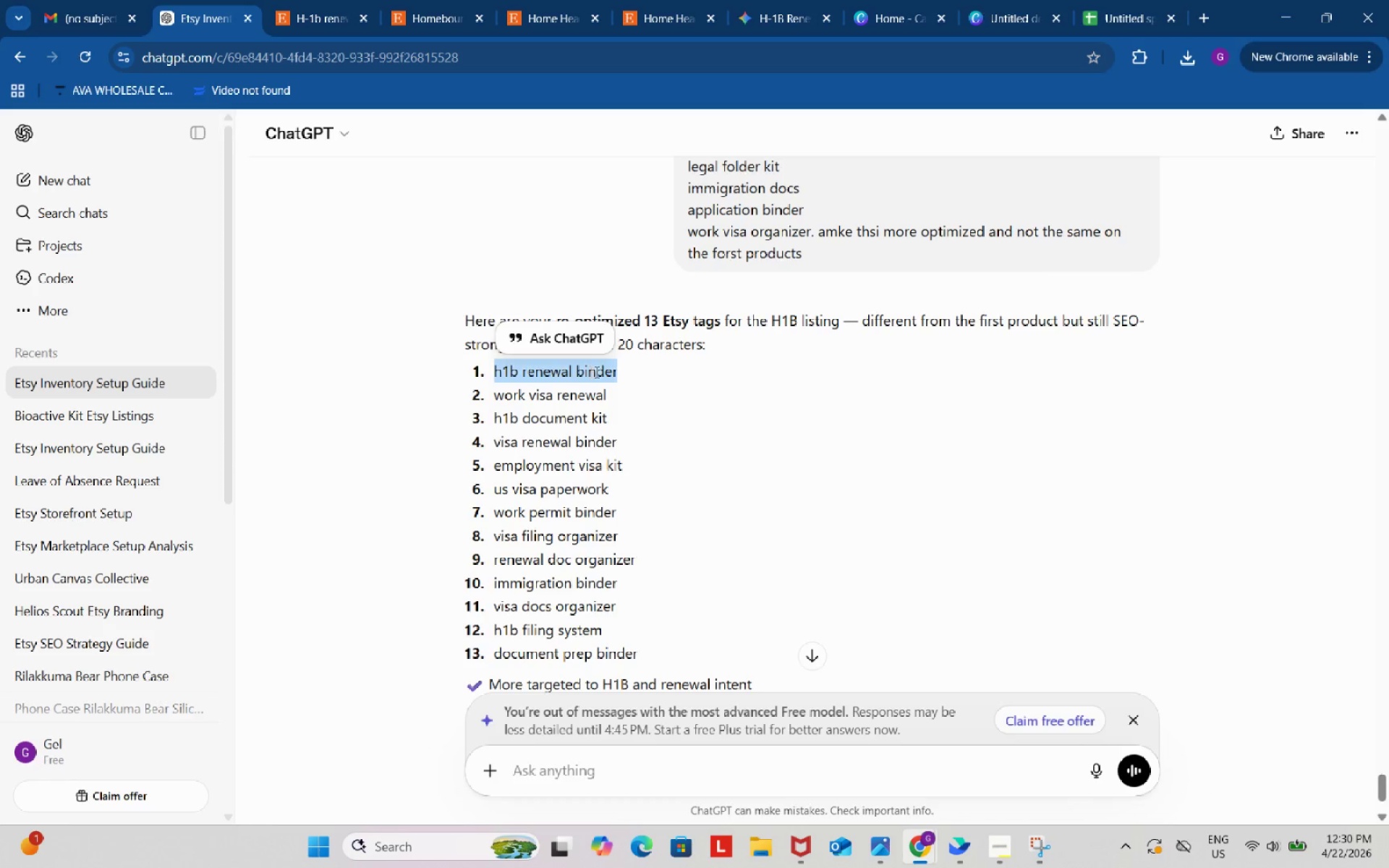 
wait(7.8)
 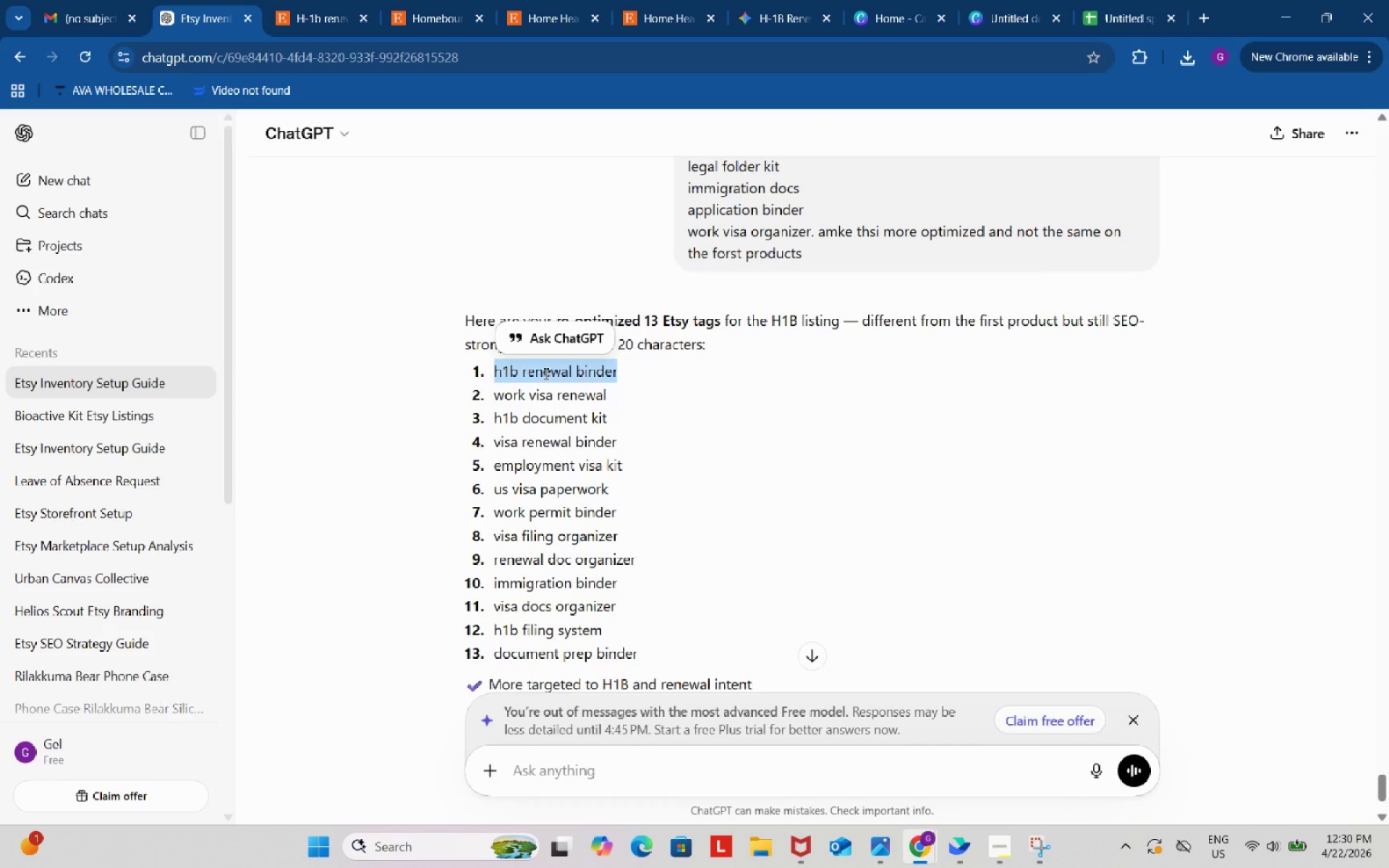 
left_click([1101, 0])
 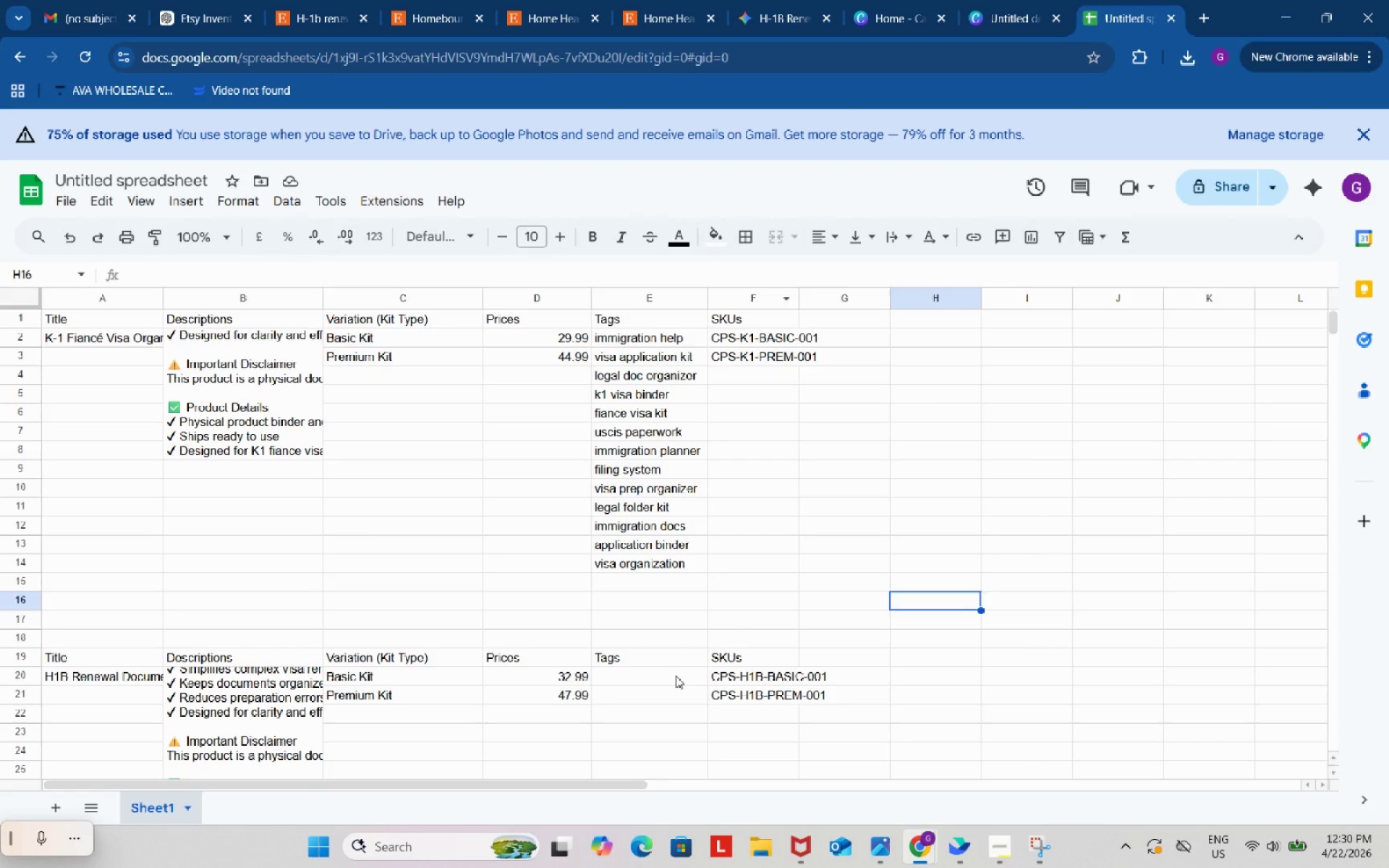 
double_click([676, 676])
 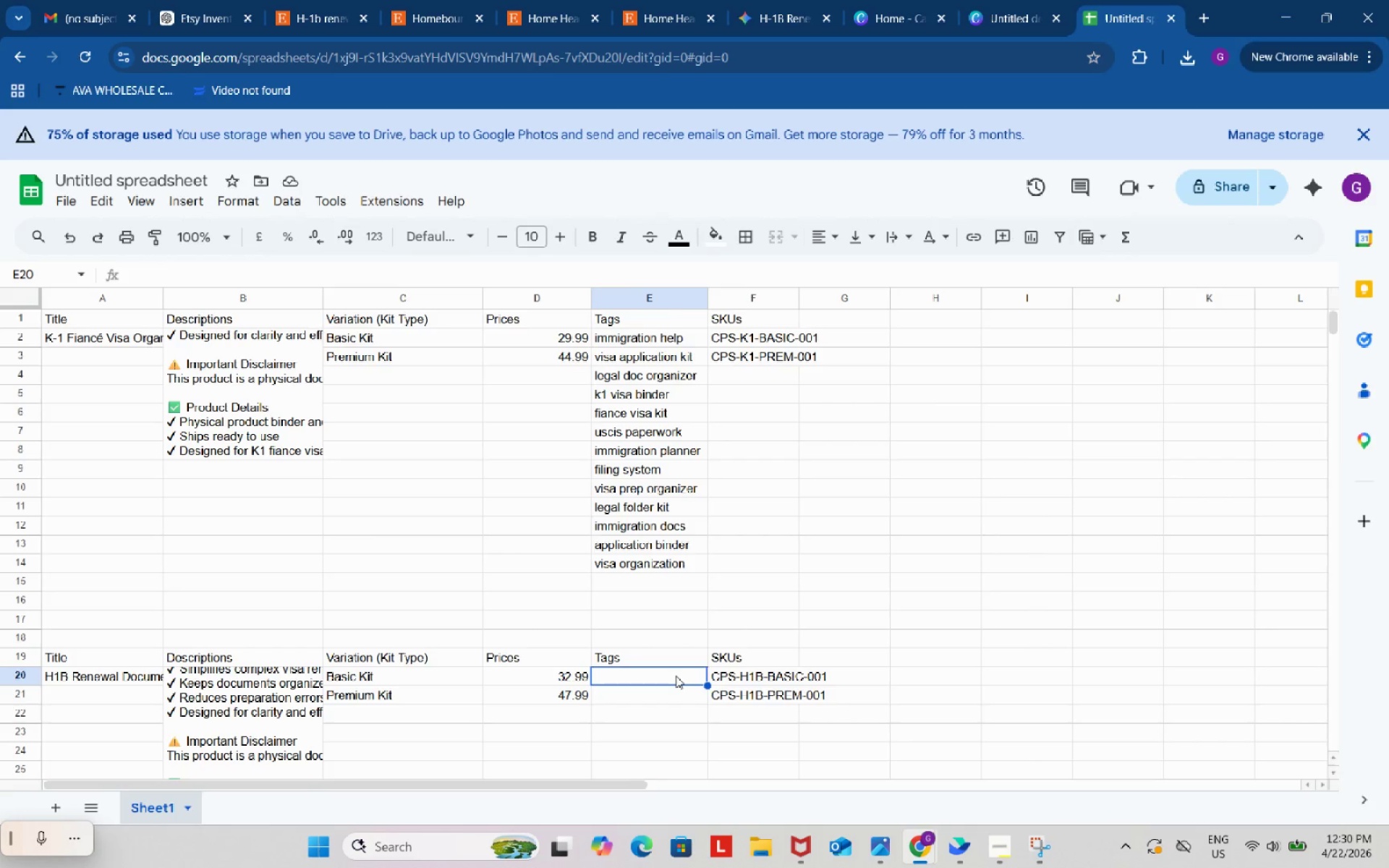 
key(Control+ControlLeft)
 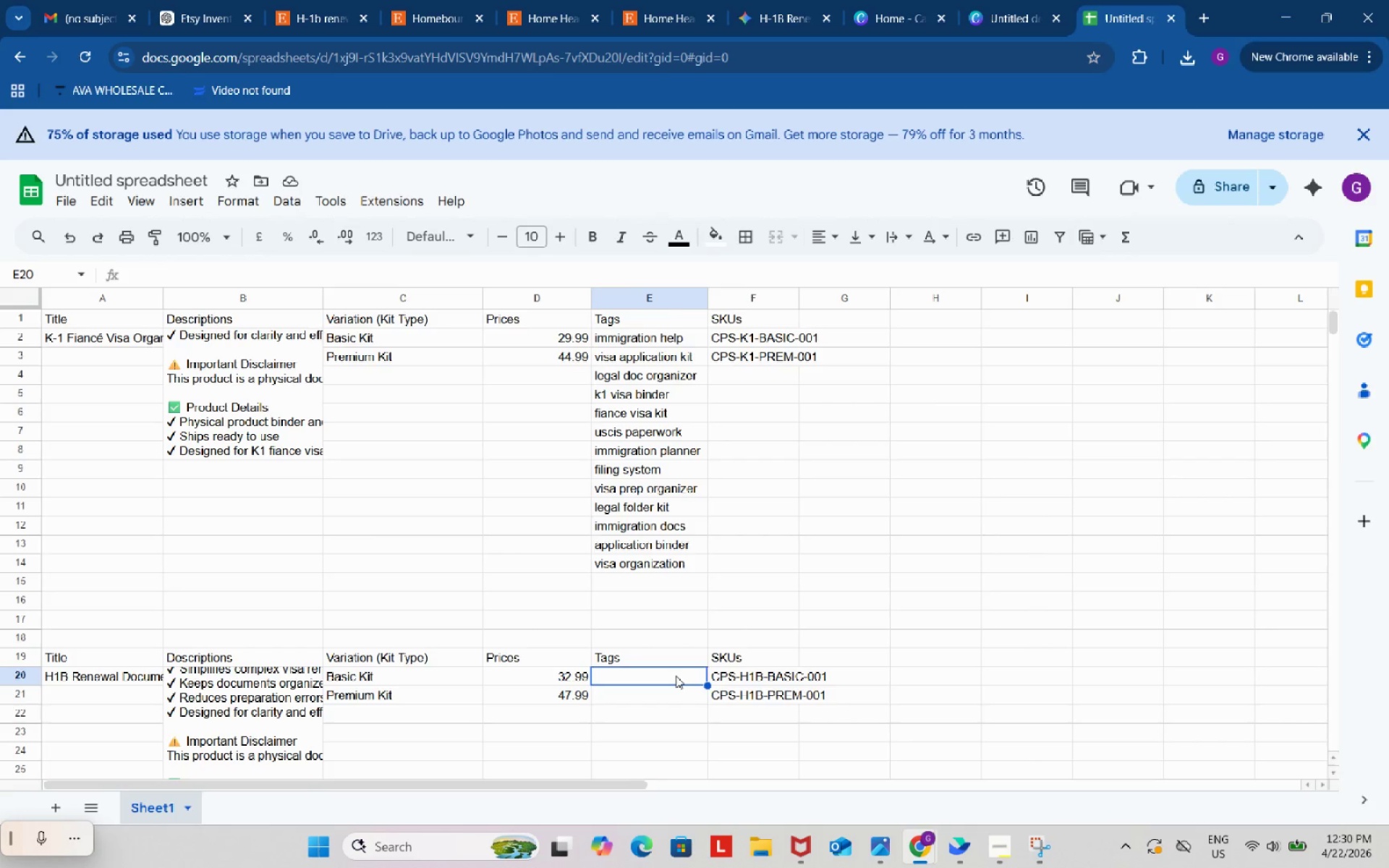 
key(Control+V)
 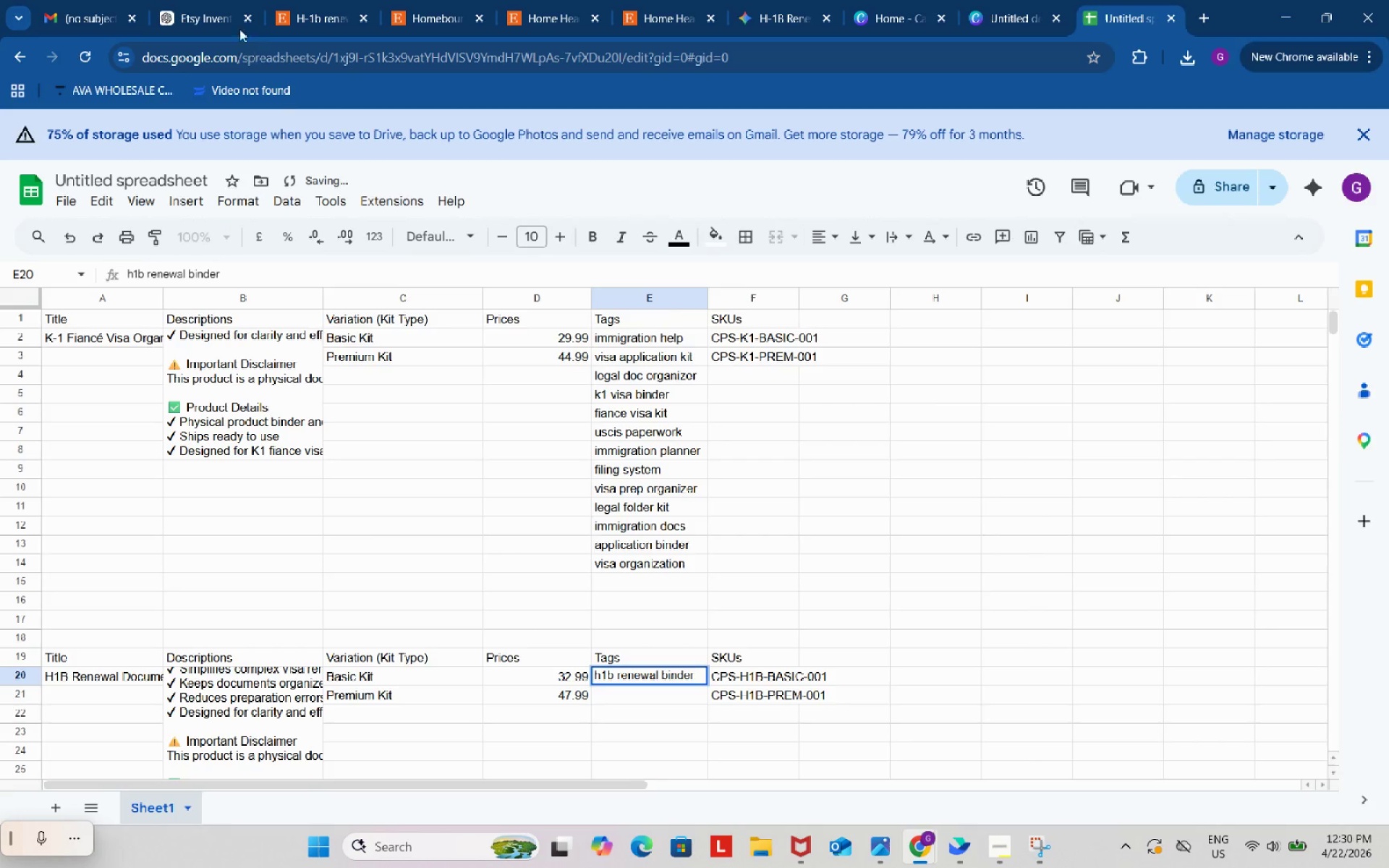 
left_click([208, 0])
 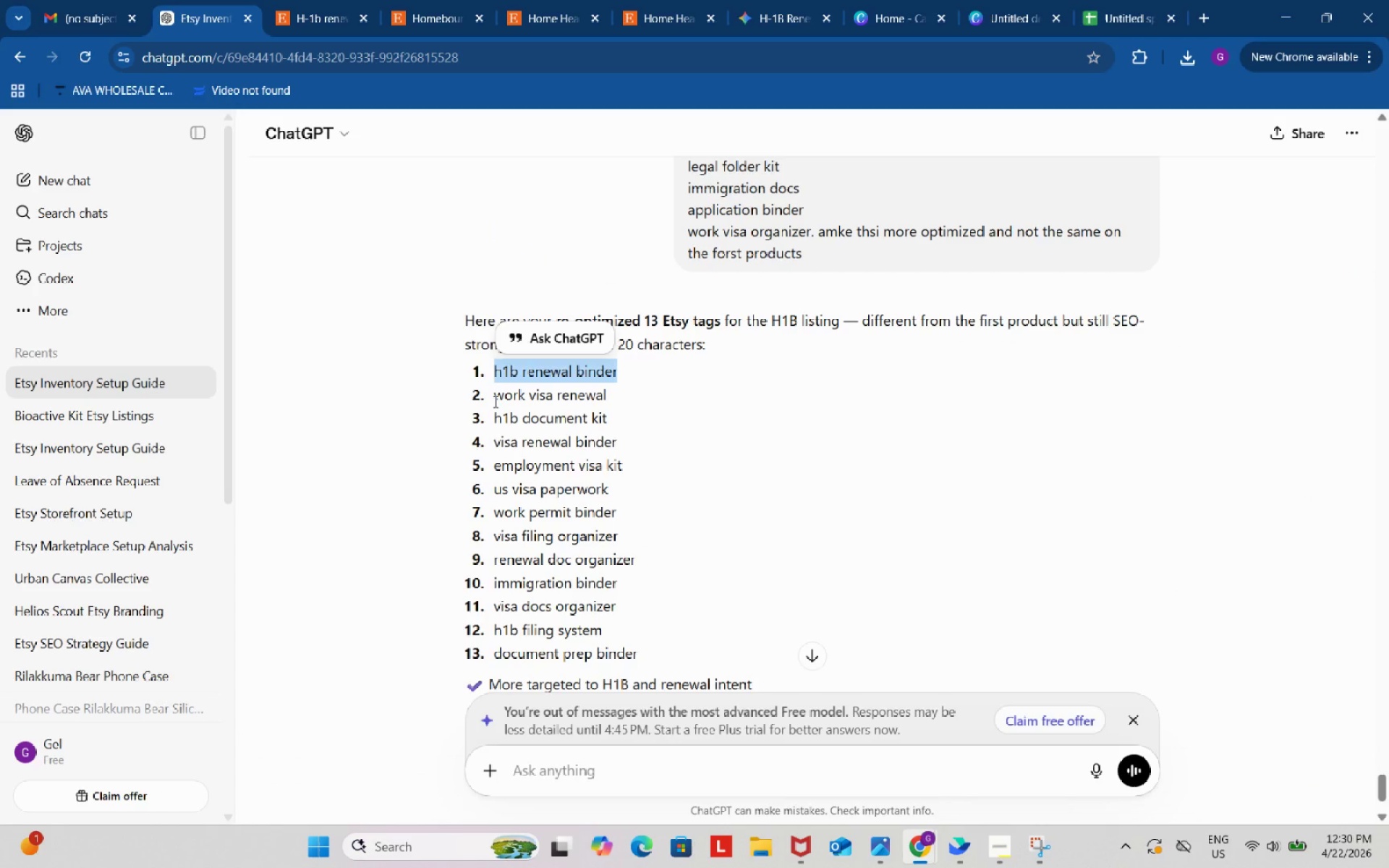 
left_click_drag(start_coordinate=[494, 399], to_coordinate=[615, 399])
 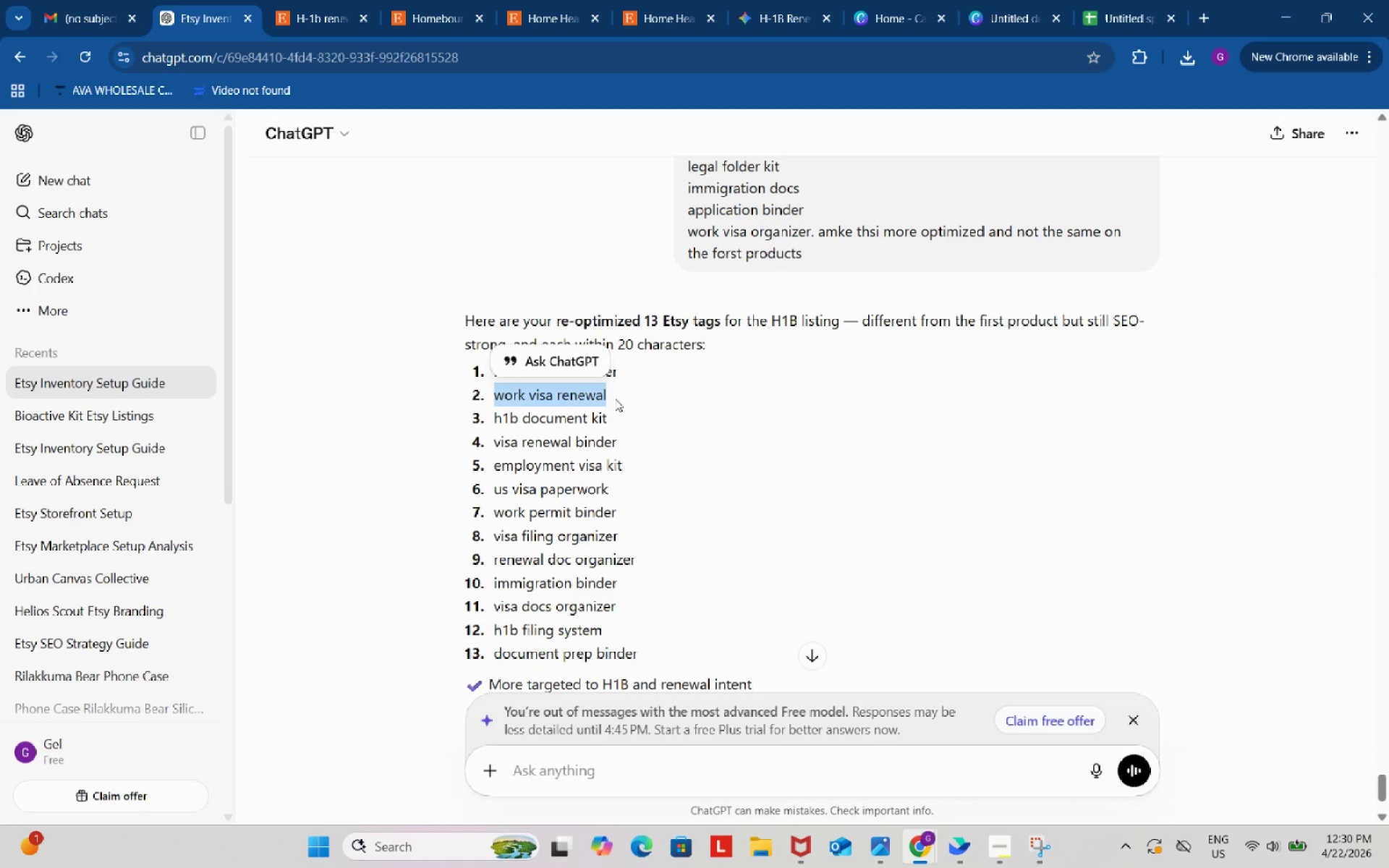 
key(Control+ControlLeft)
 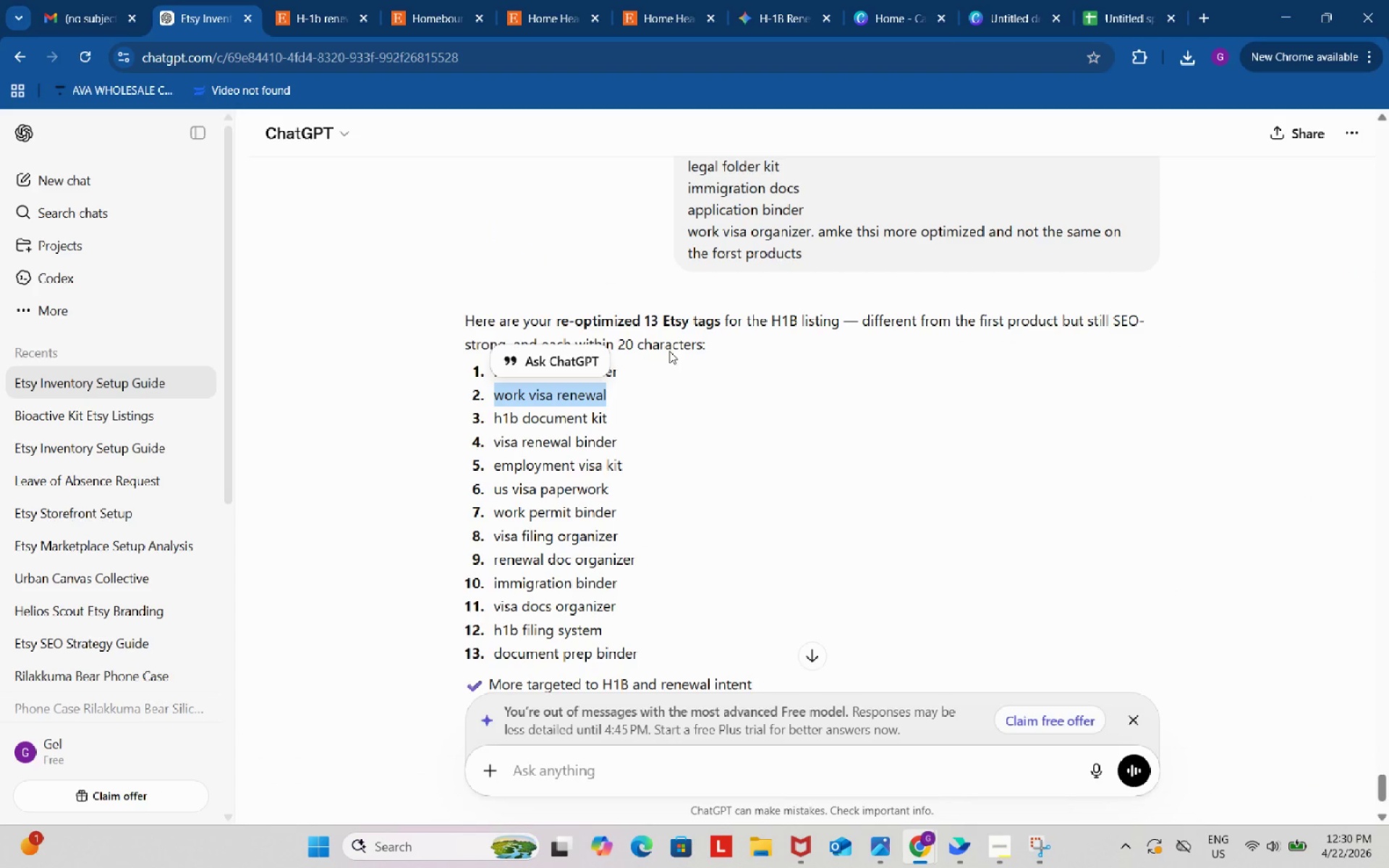 
key(Control+C)
 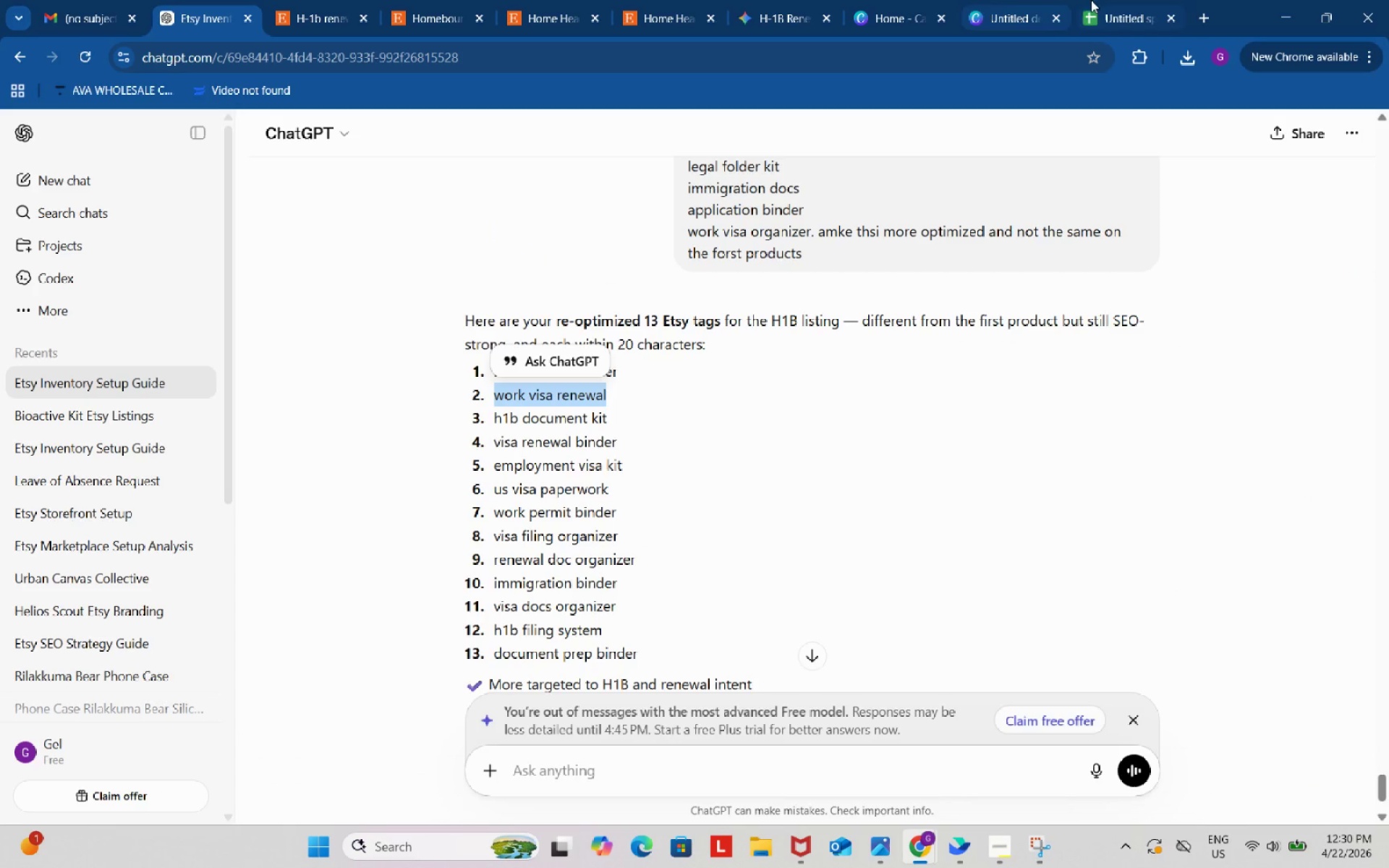 
left_click([1099, 0])
 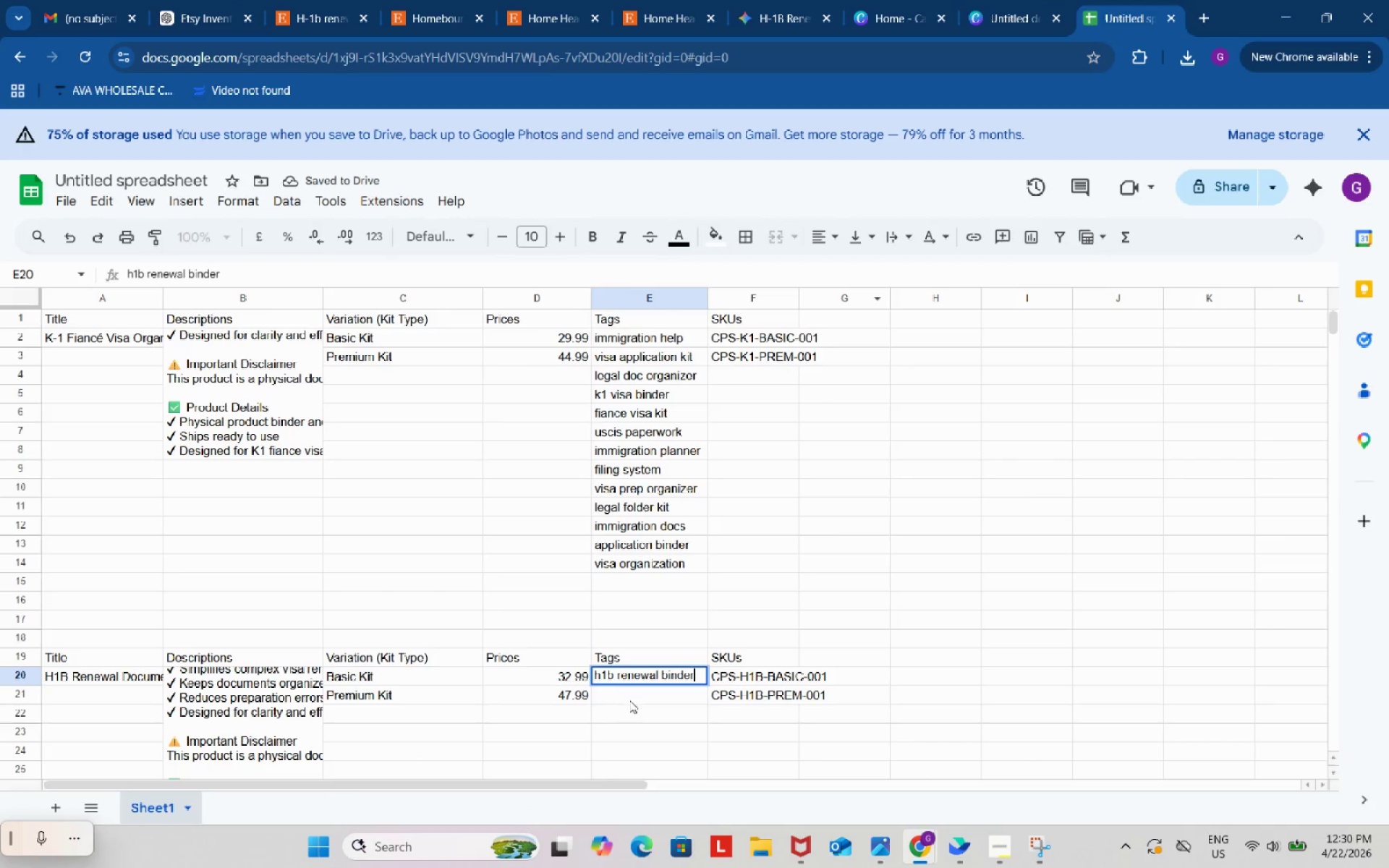 
left_click([629, 700])
 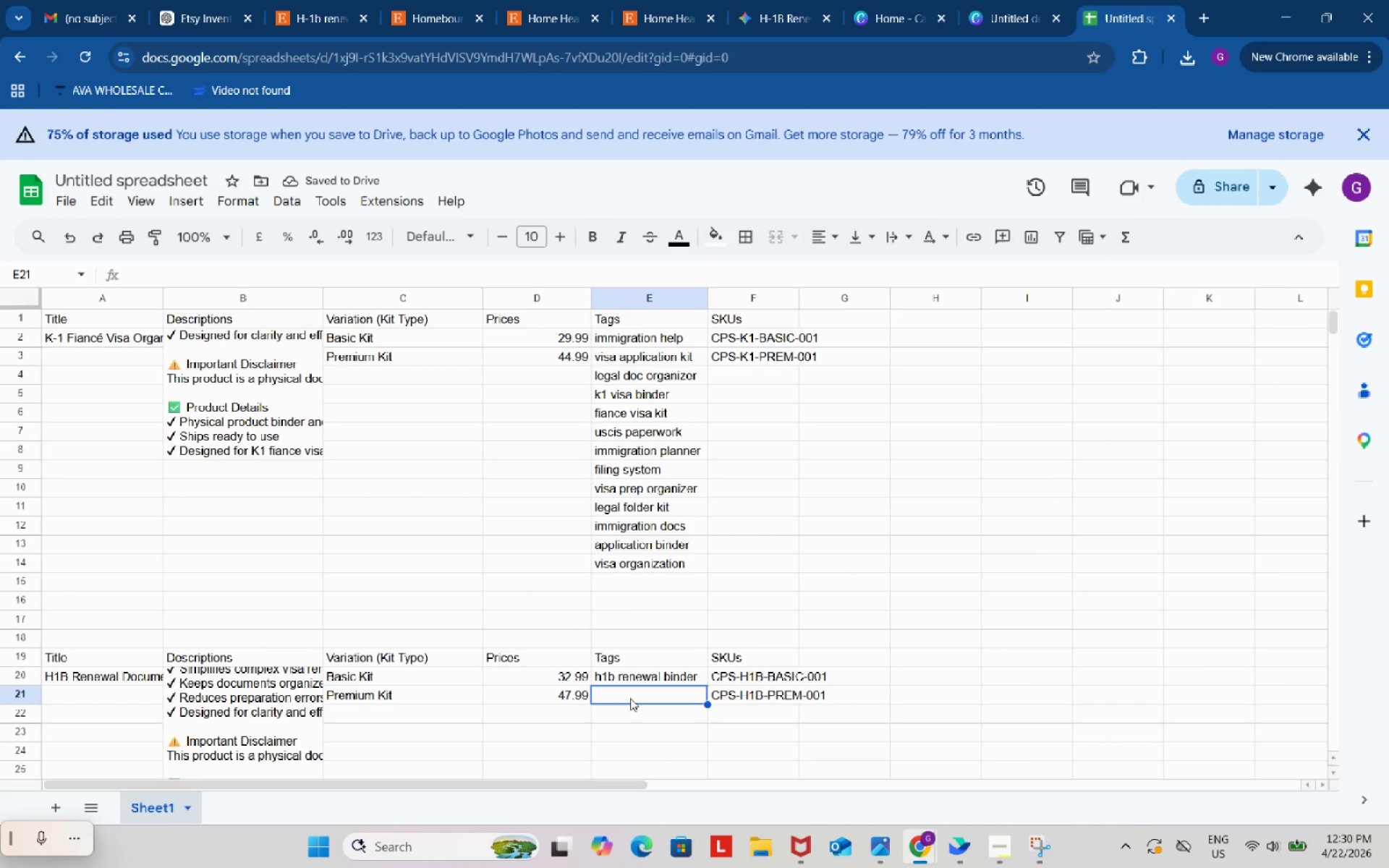 
left_click([630, 698])
 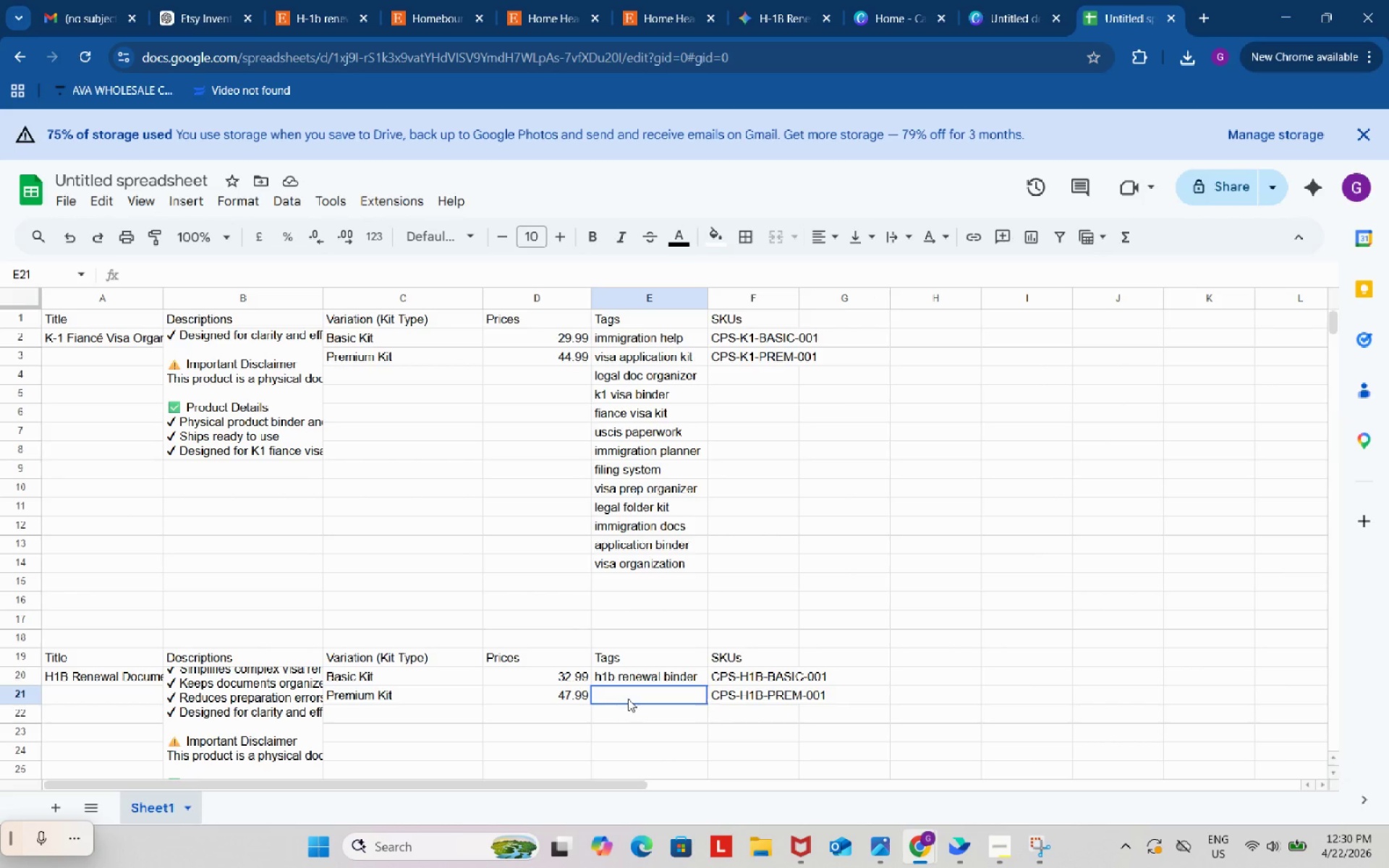 
left_click_drag(start_coordinate=[629, 699], to_coordinate=[669, 638])
 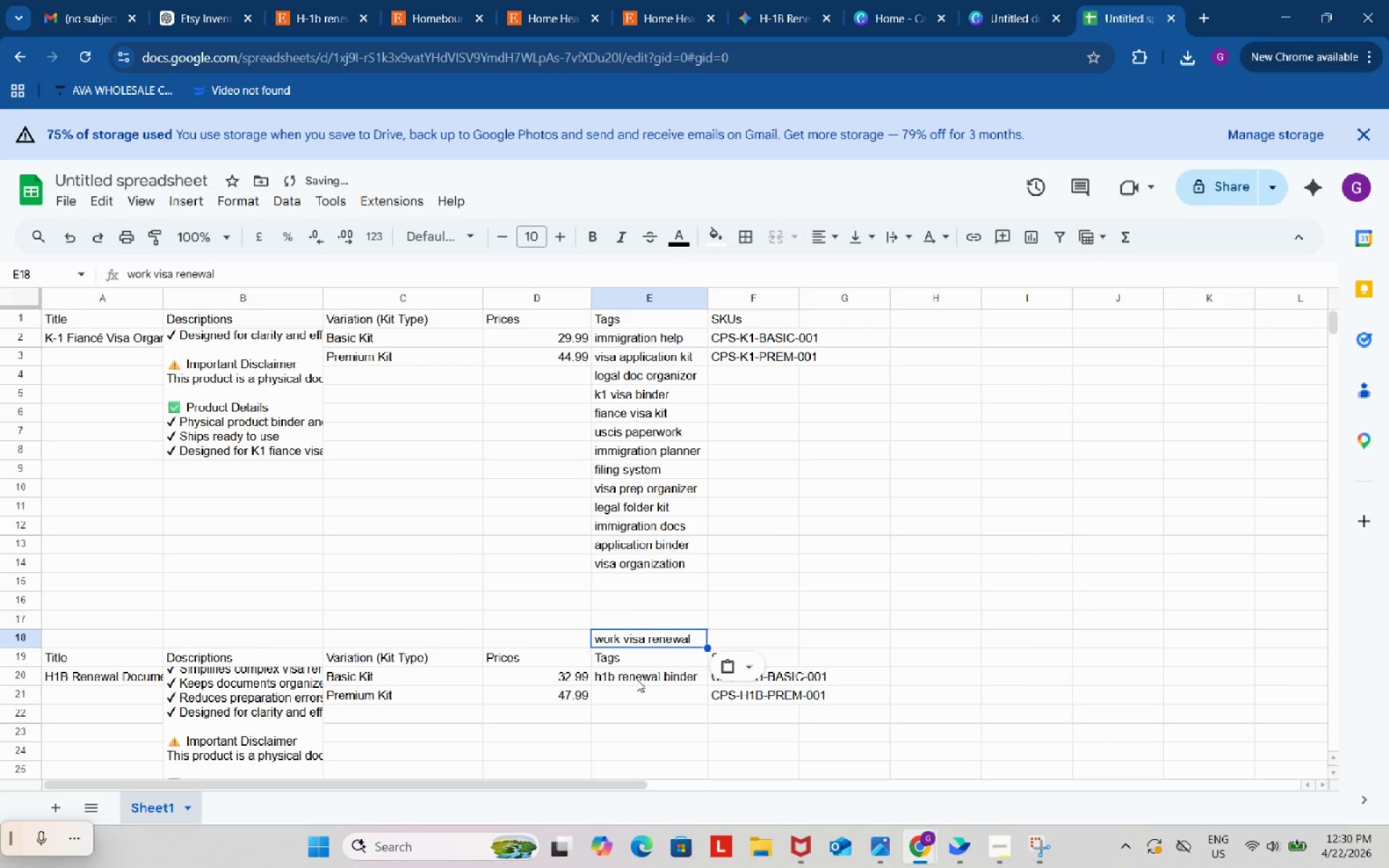 
key(Control+ControlLeft)
 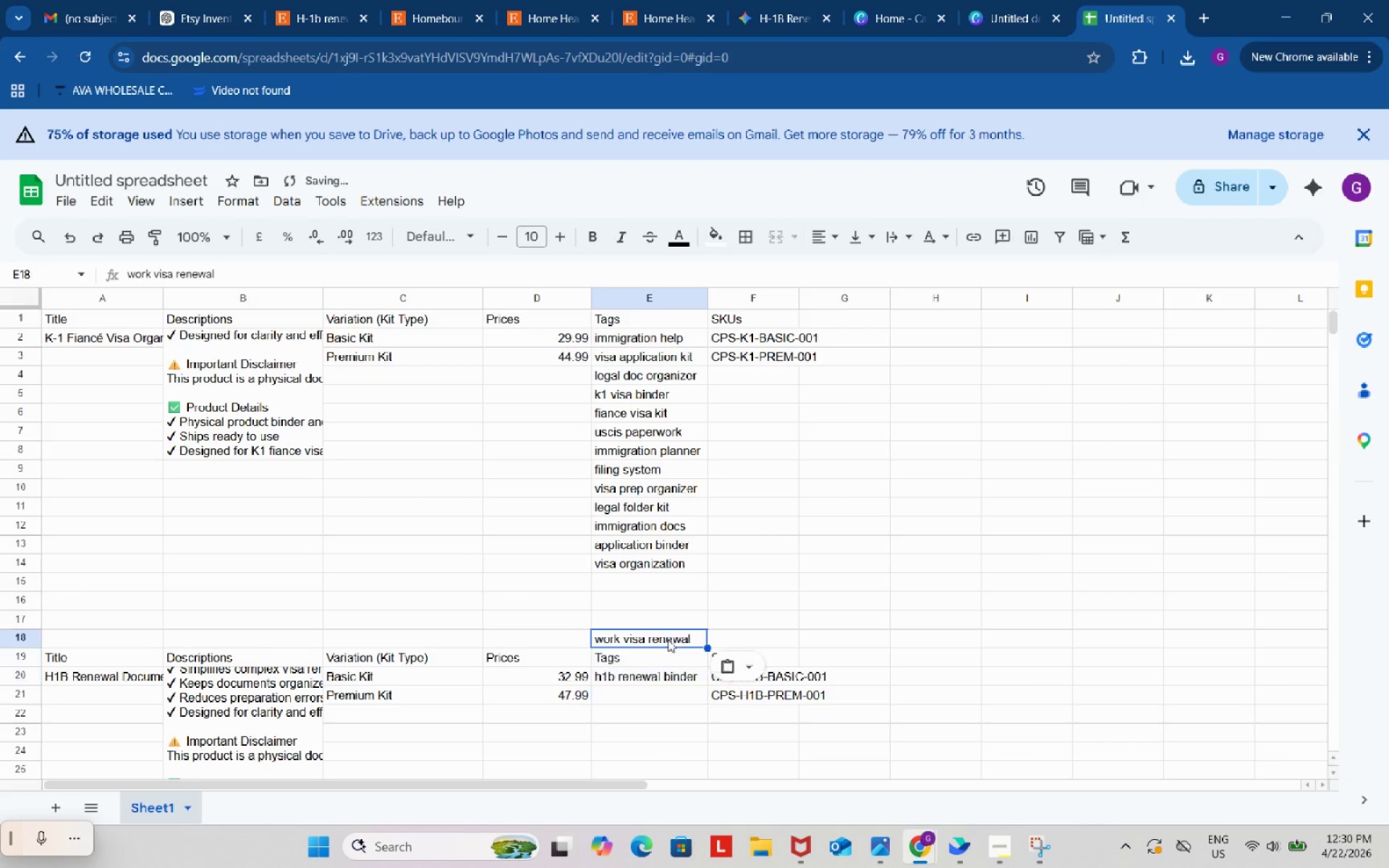 
key(Control+V)
 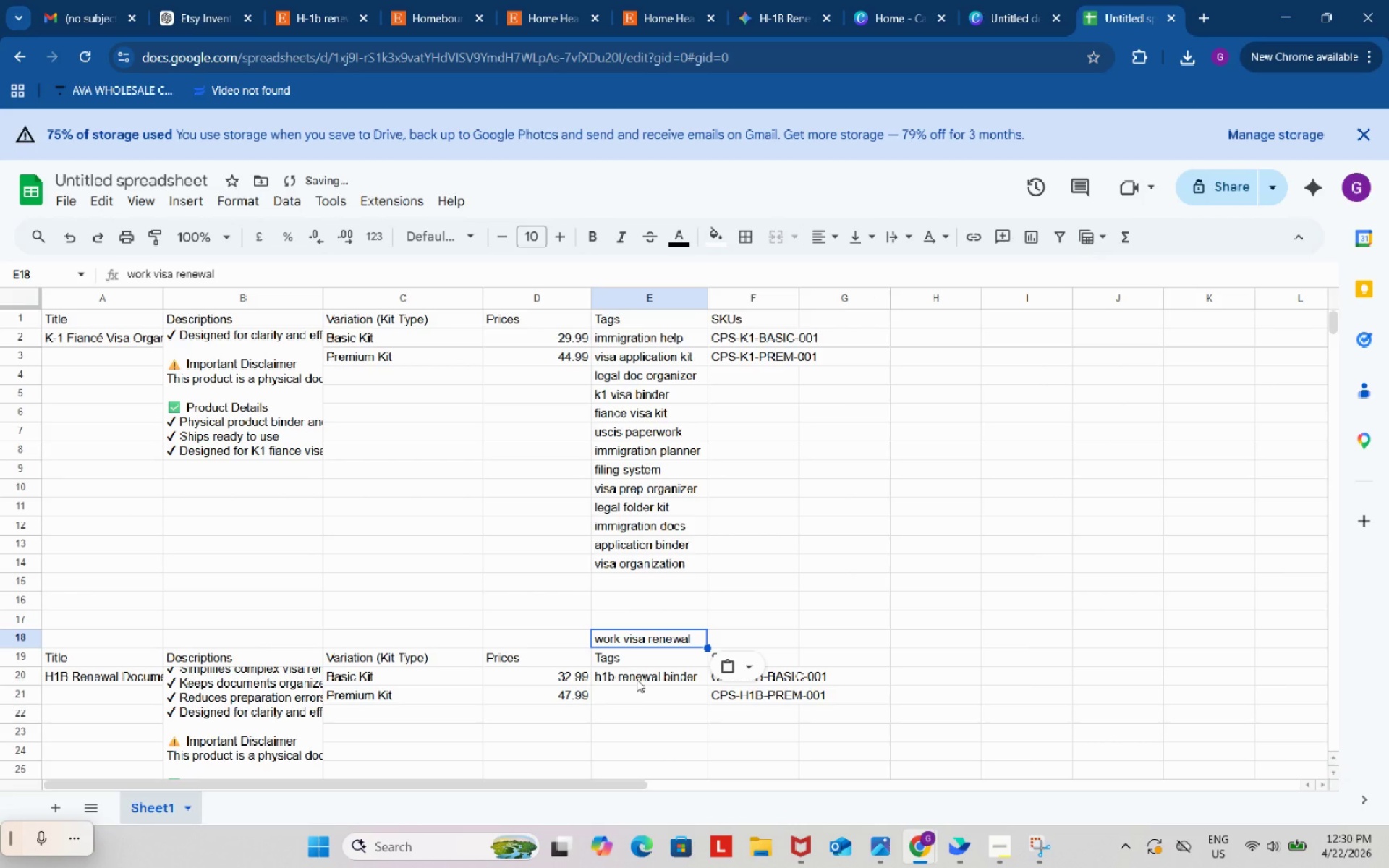 
key(Control+Z)
 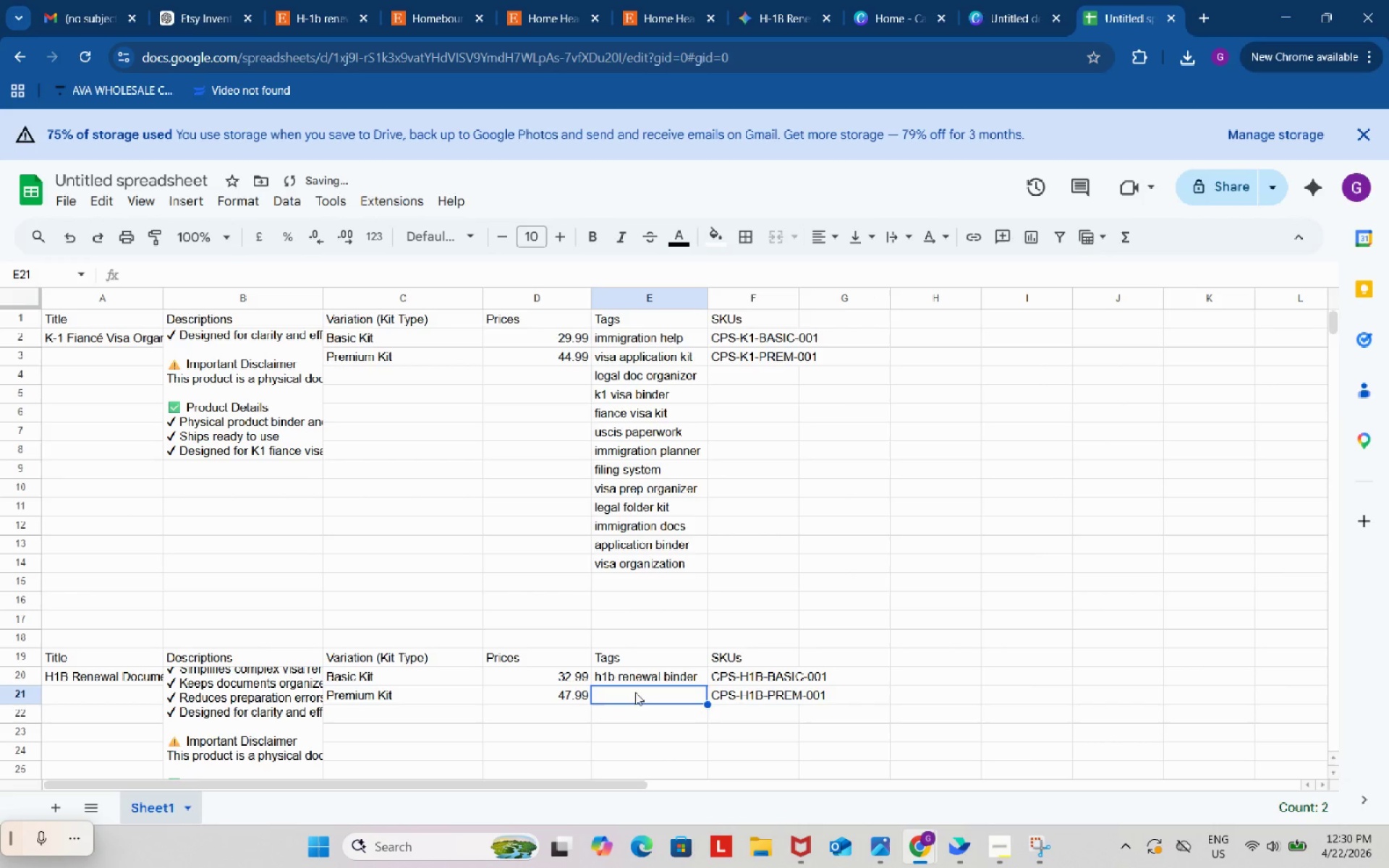 
double_click([635, 692])
 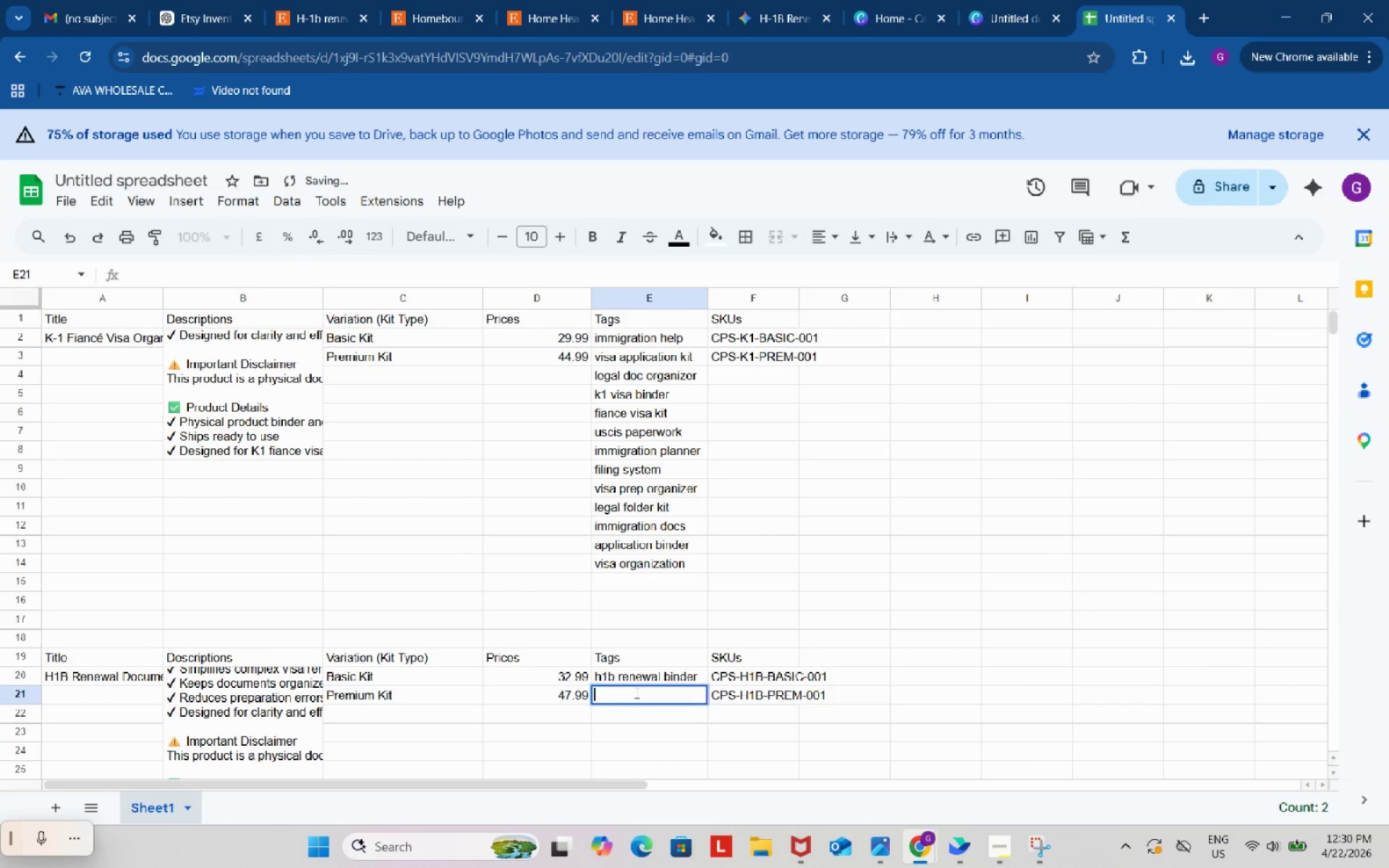 
key(Control+ControlLeft)
 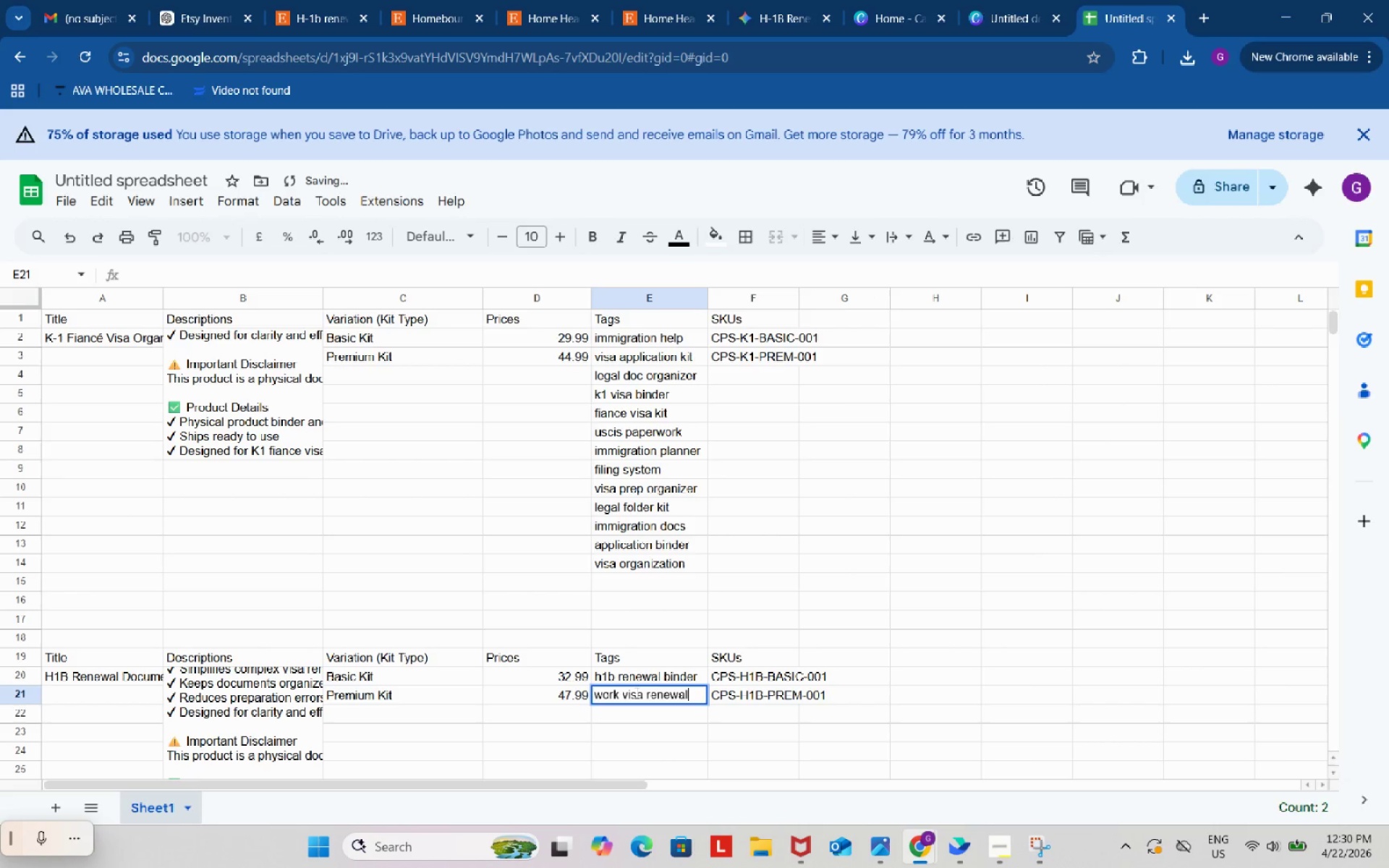 
key(V)
 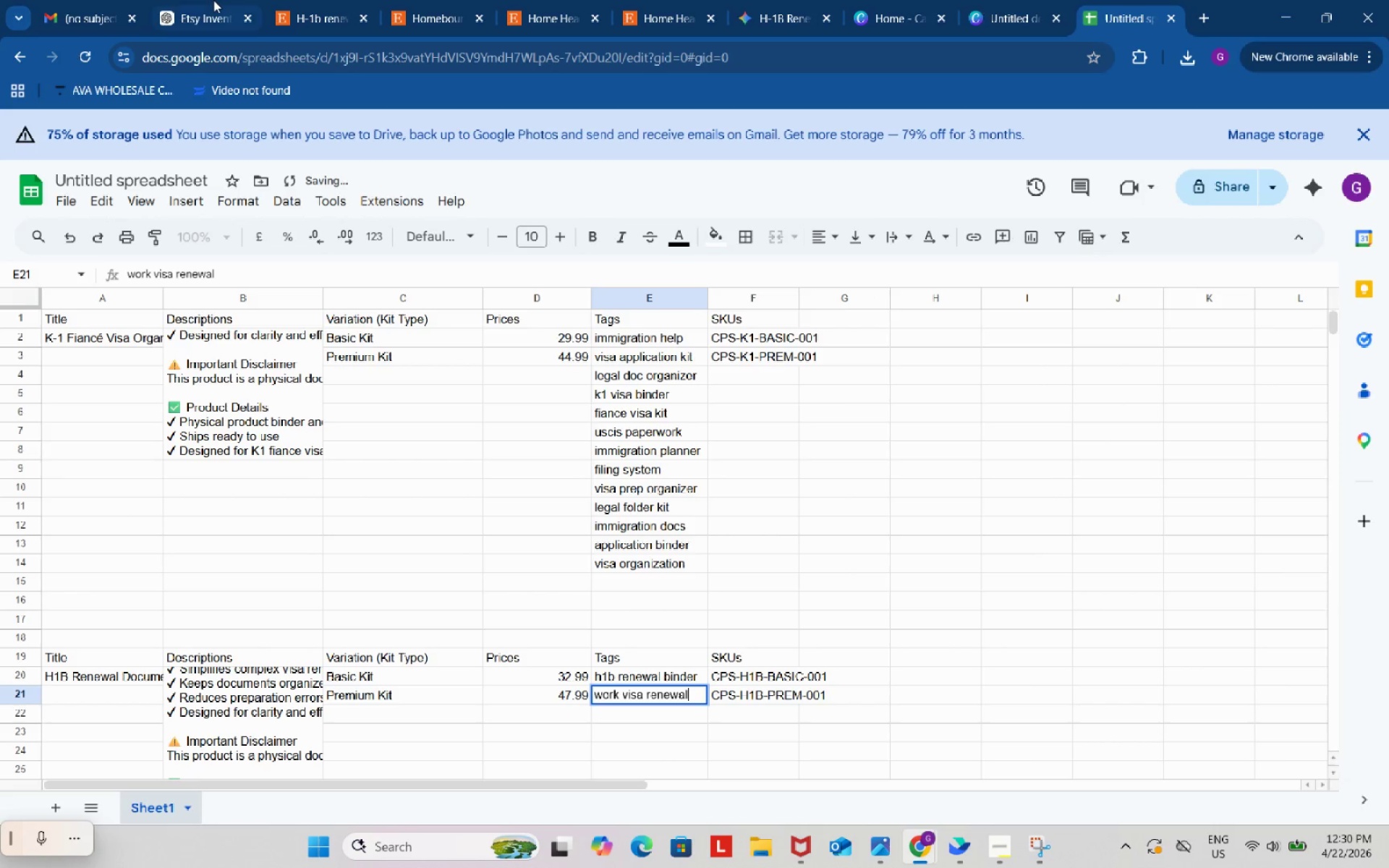 
left_click([213, 0])
 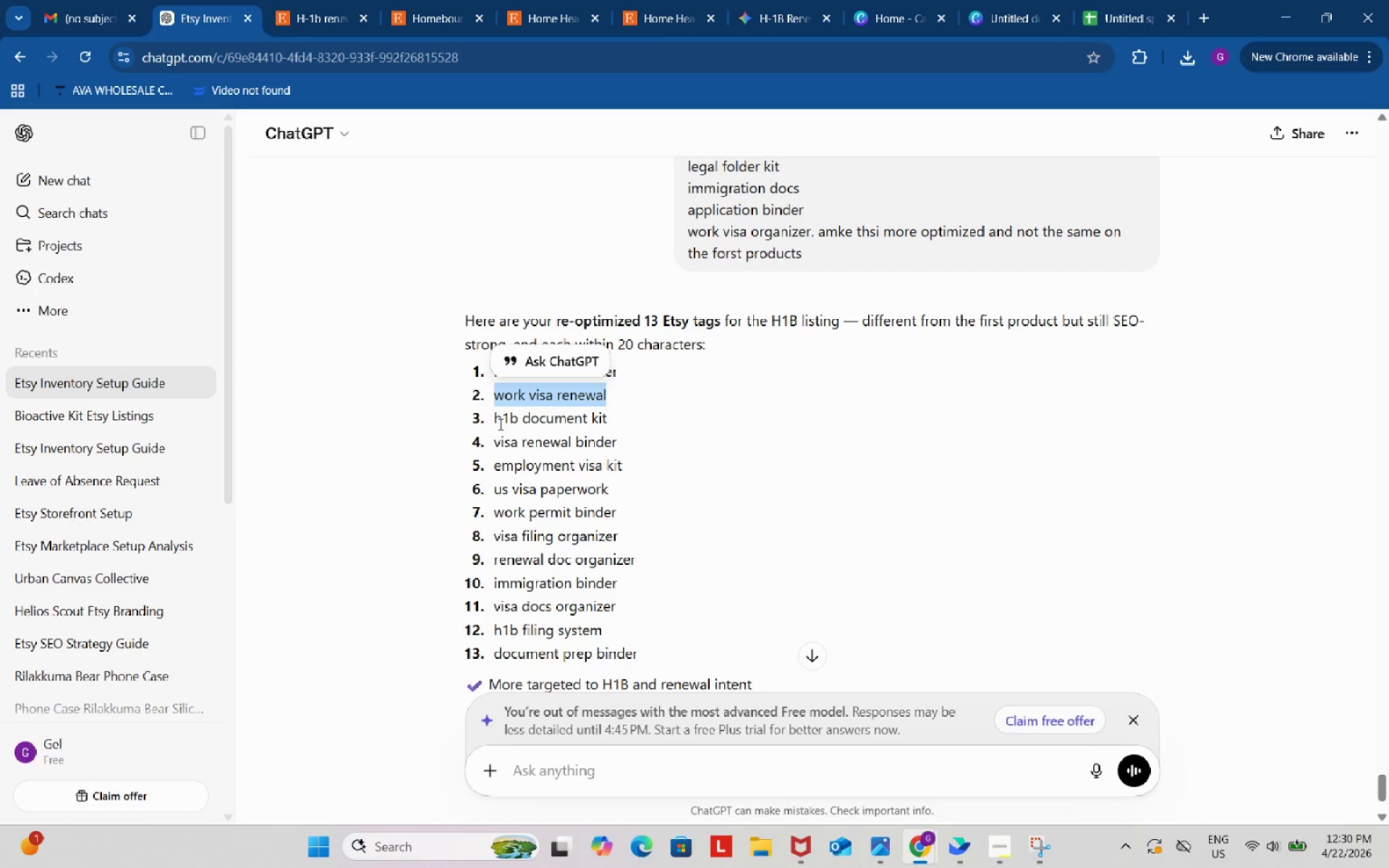 
left_click_drag(start_coordinate=[496, 422], to_coordinate=[634, 421])
 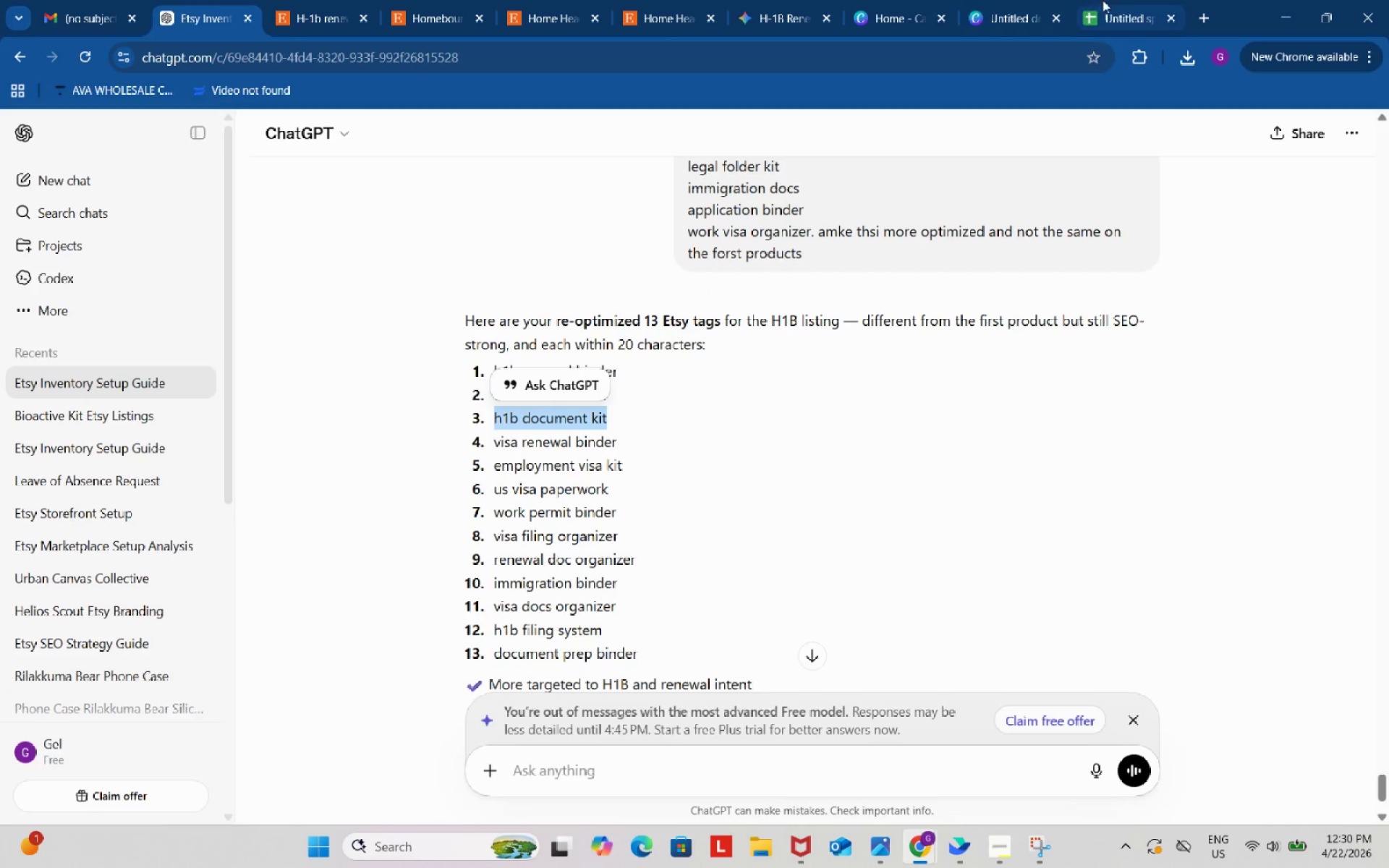 
key(Control+ControlLeft)
 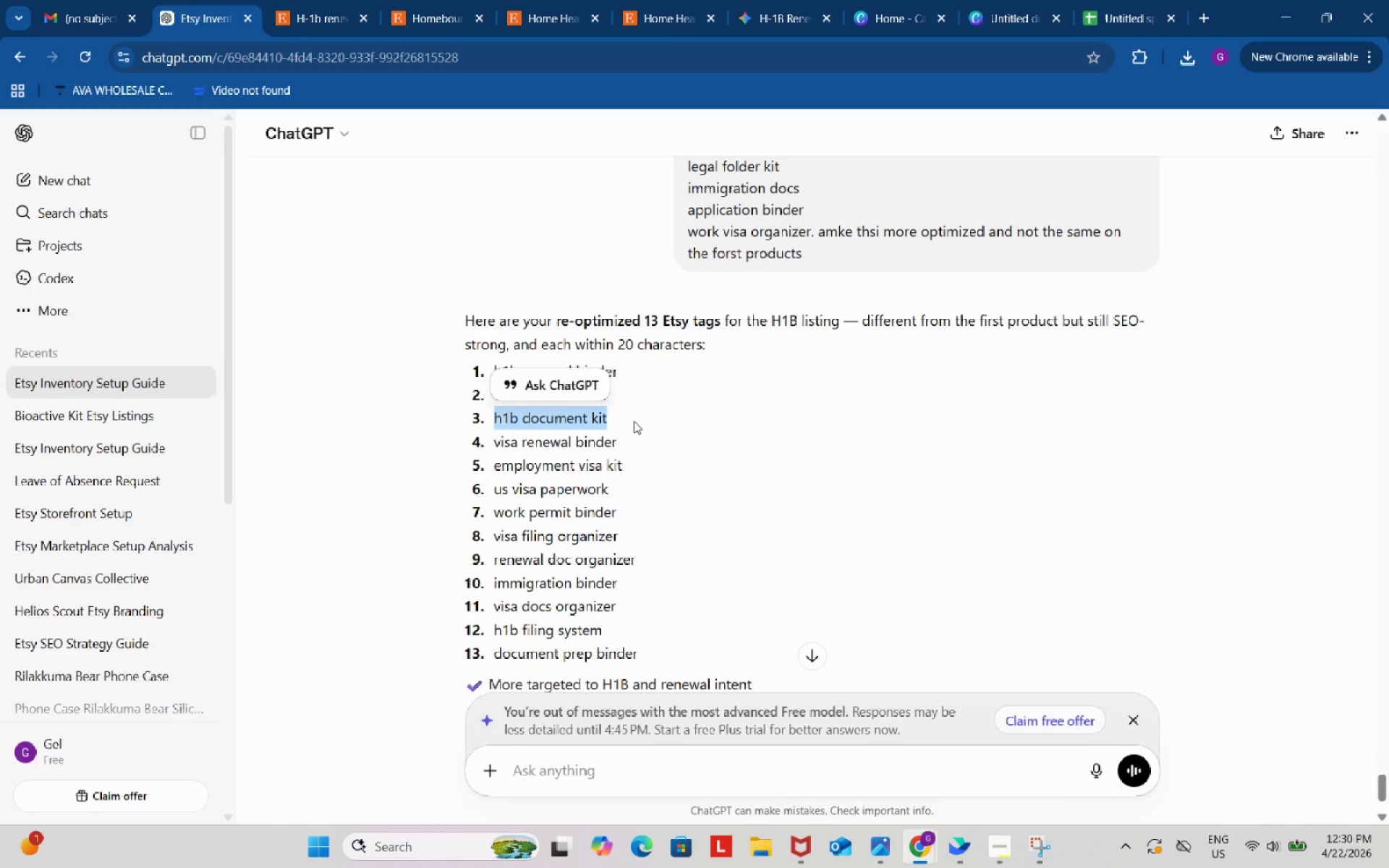 
key(Control+C)
 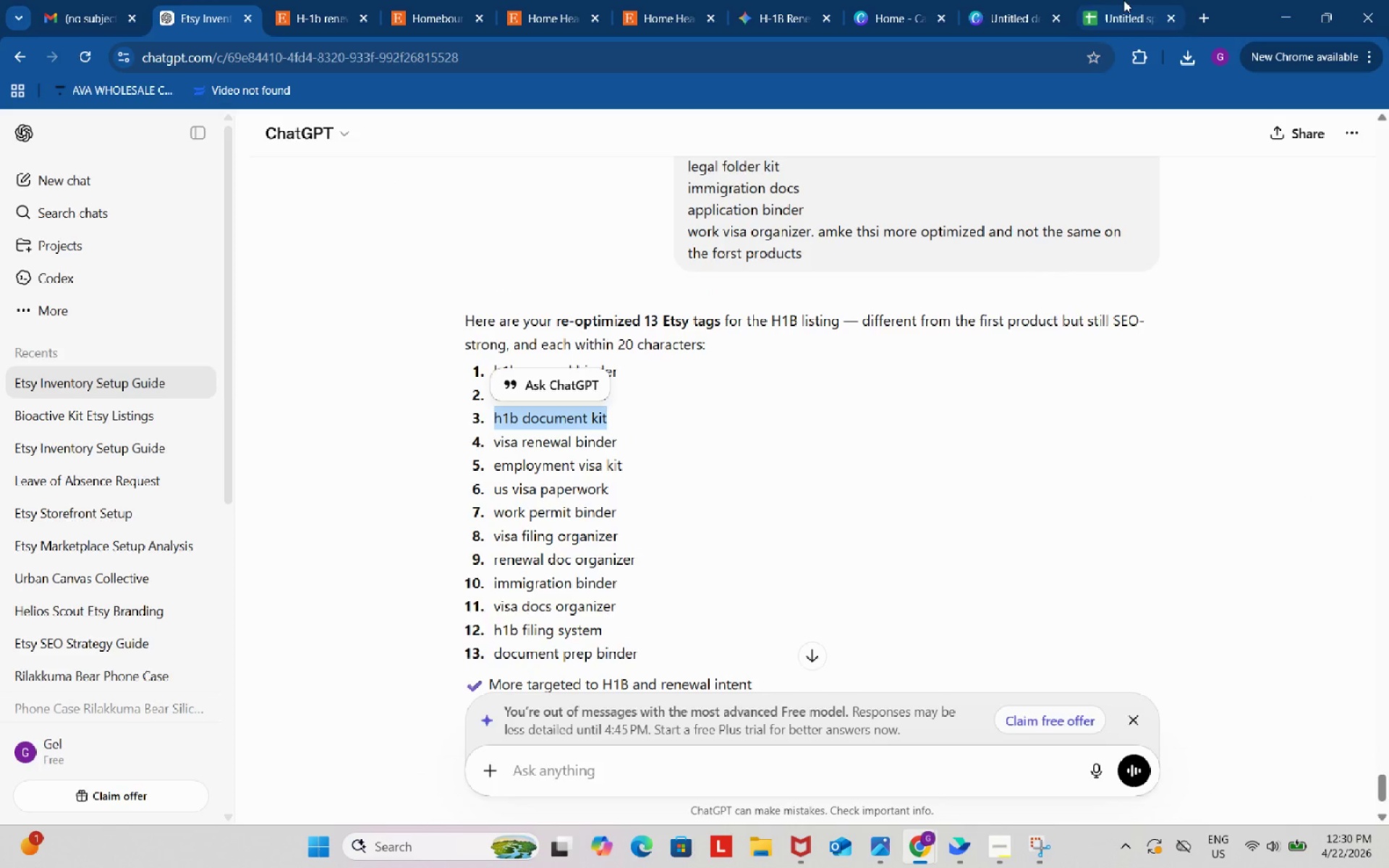 
left_click([1129, 0])
 